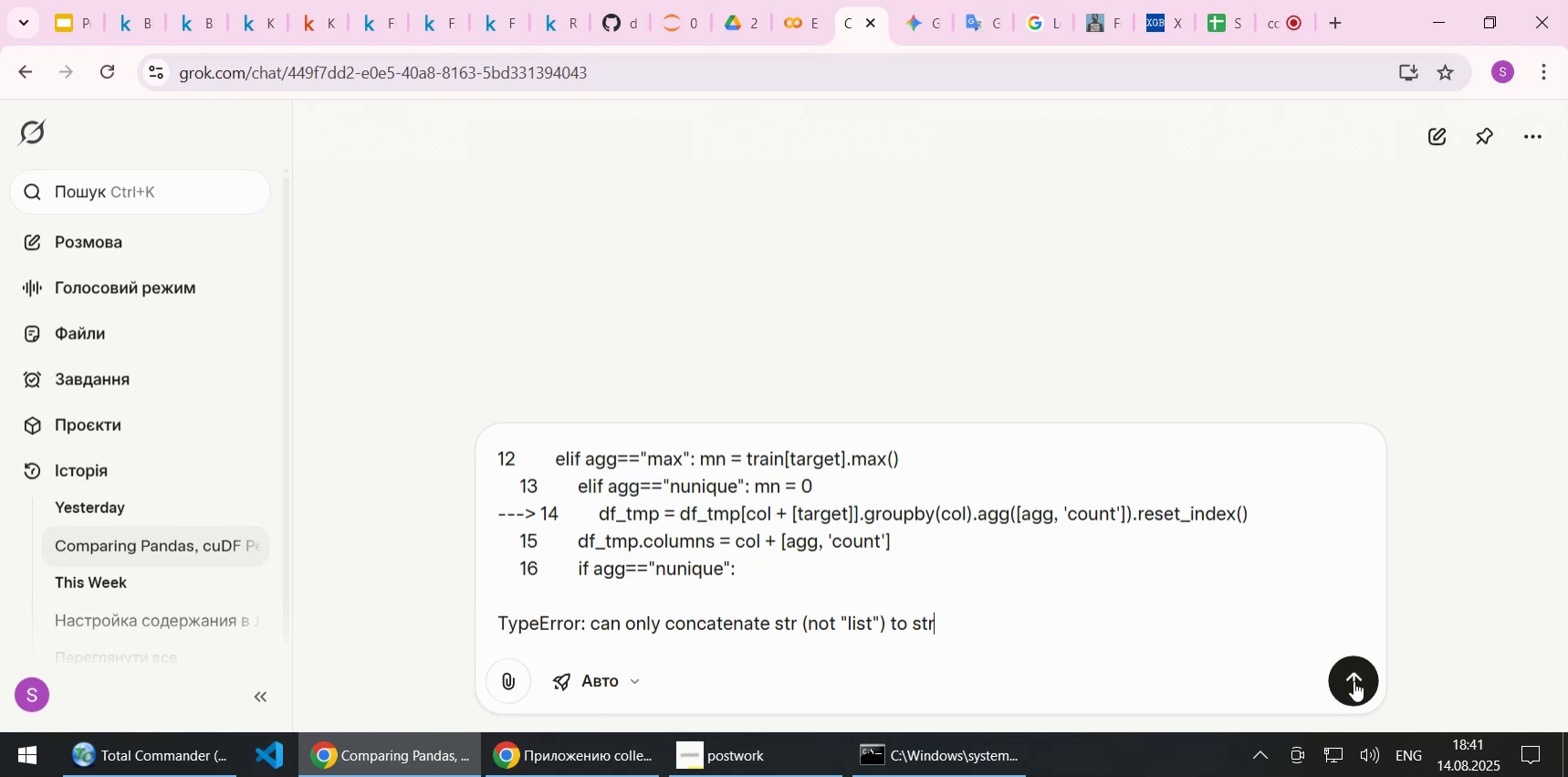 
wait(6.24)
 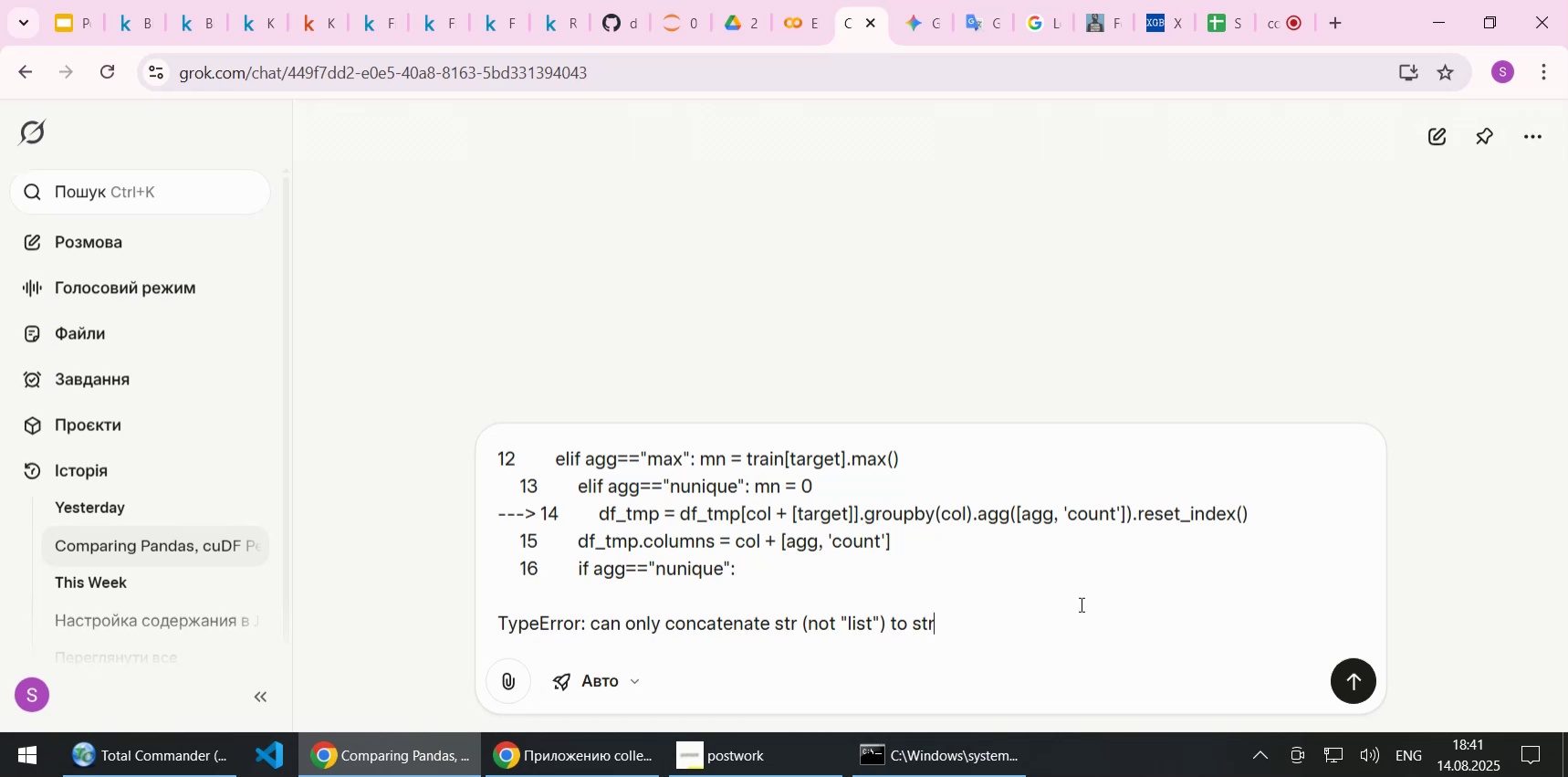 
left_click([1354, 680])
 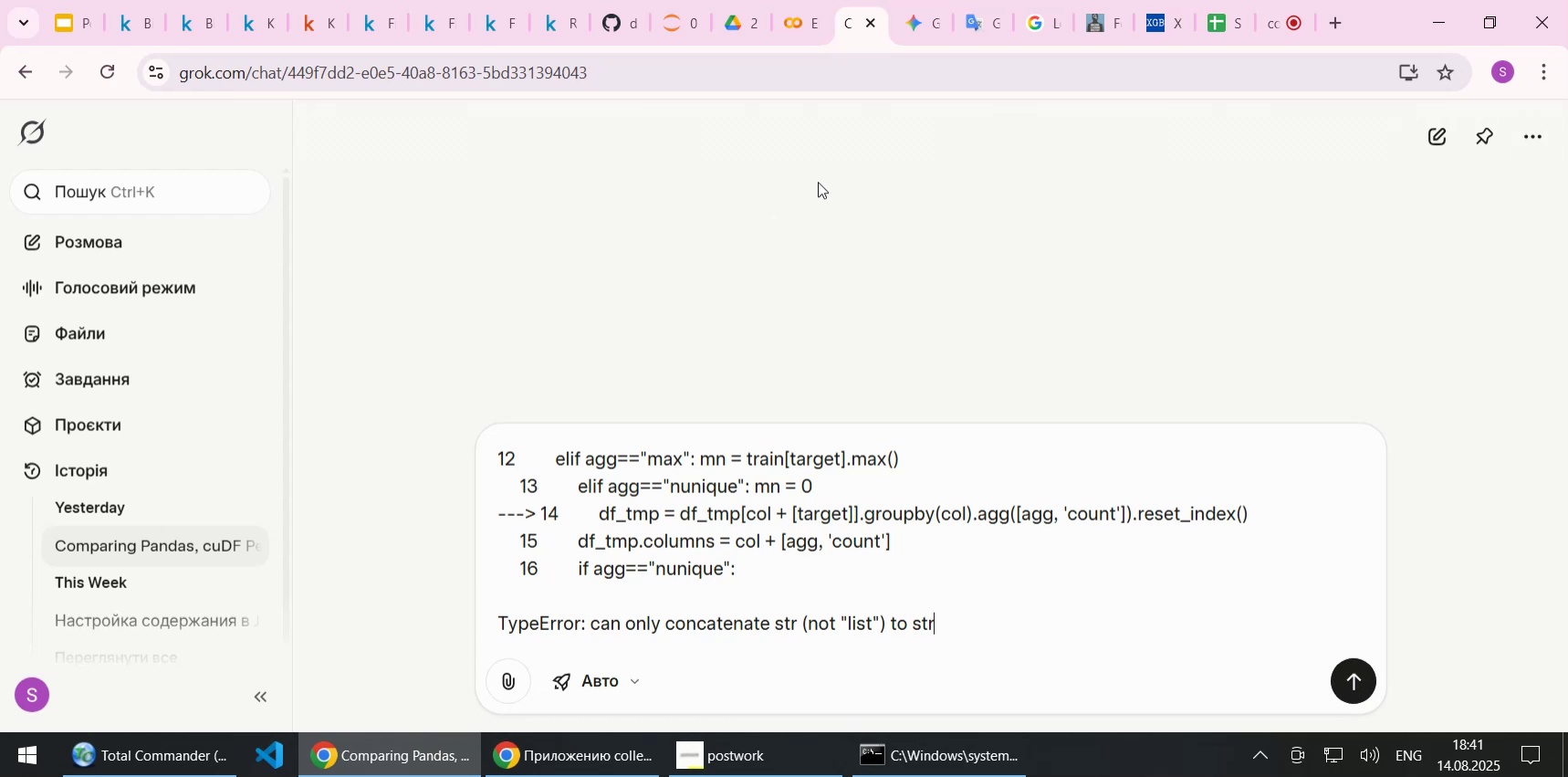 
scroll: coordinate [874, 250], scroll_direction: down, amount: 2.0
 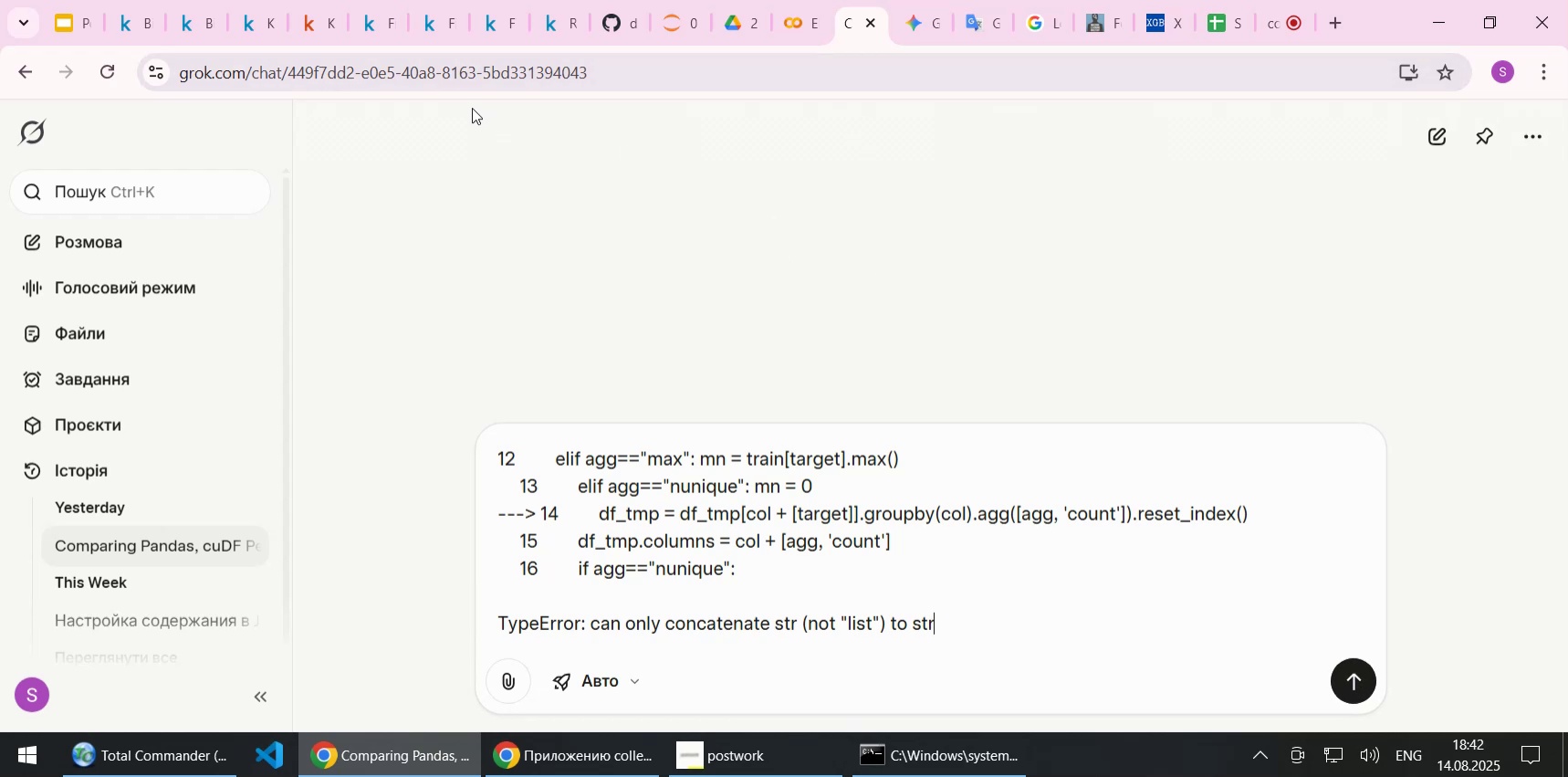 
left_click([307, 26])
 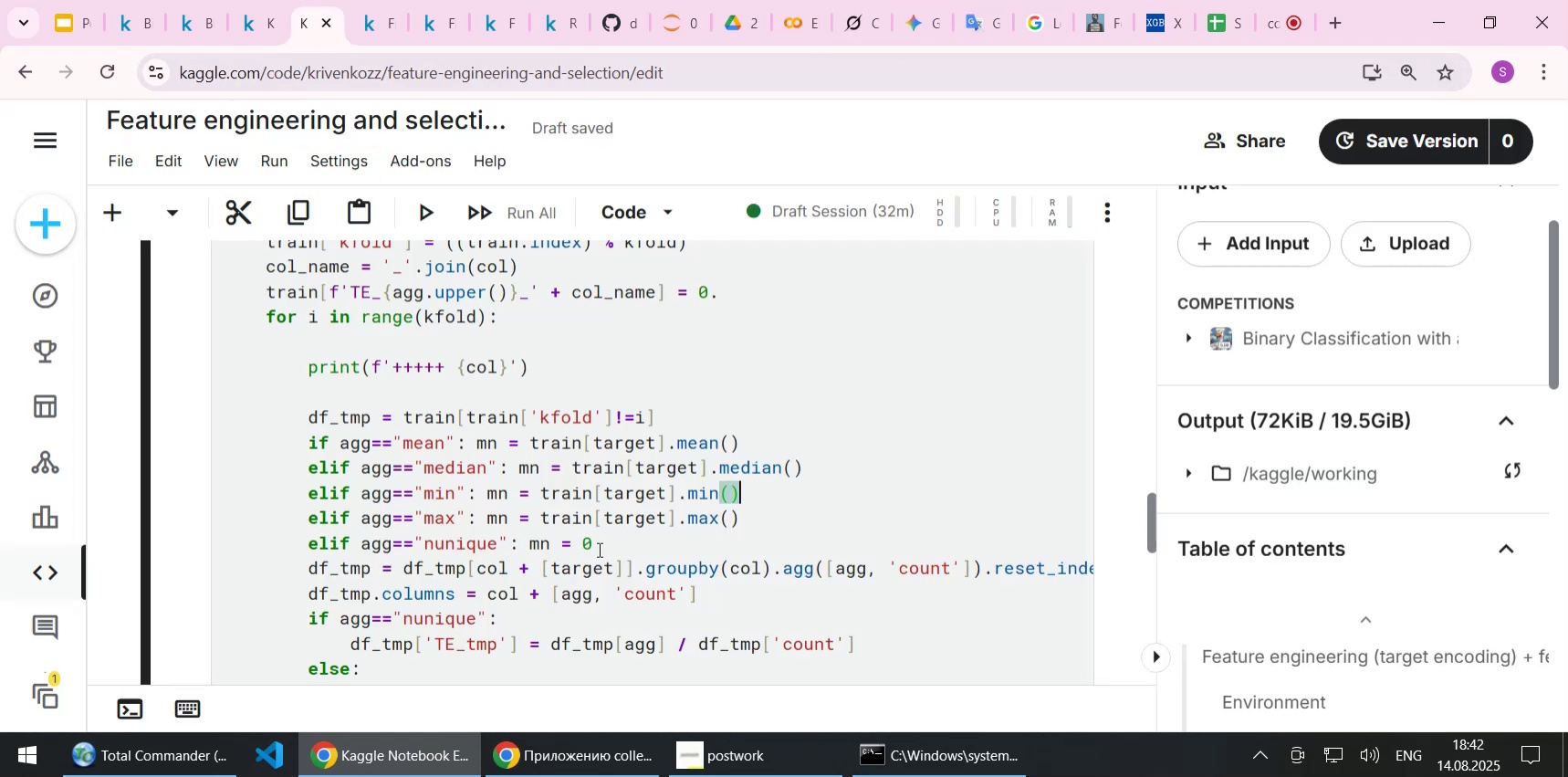 
scroll: coordinate [609, 507], scroll_direction: up, amount: 1.0
 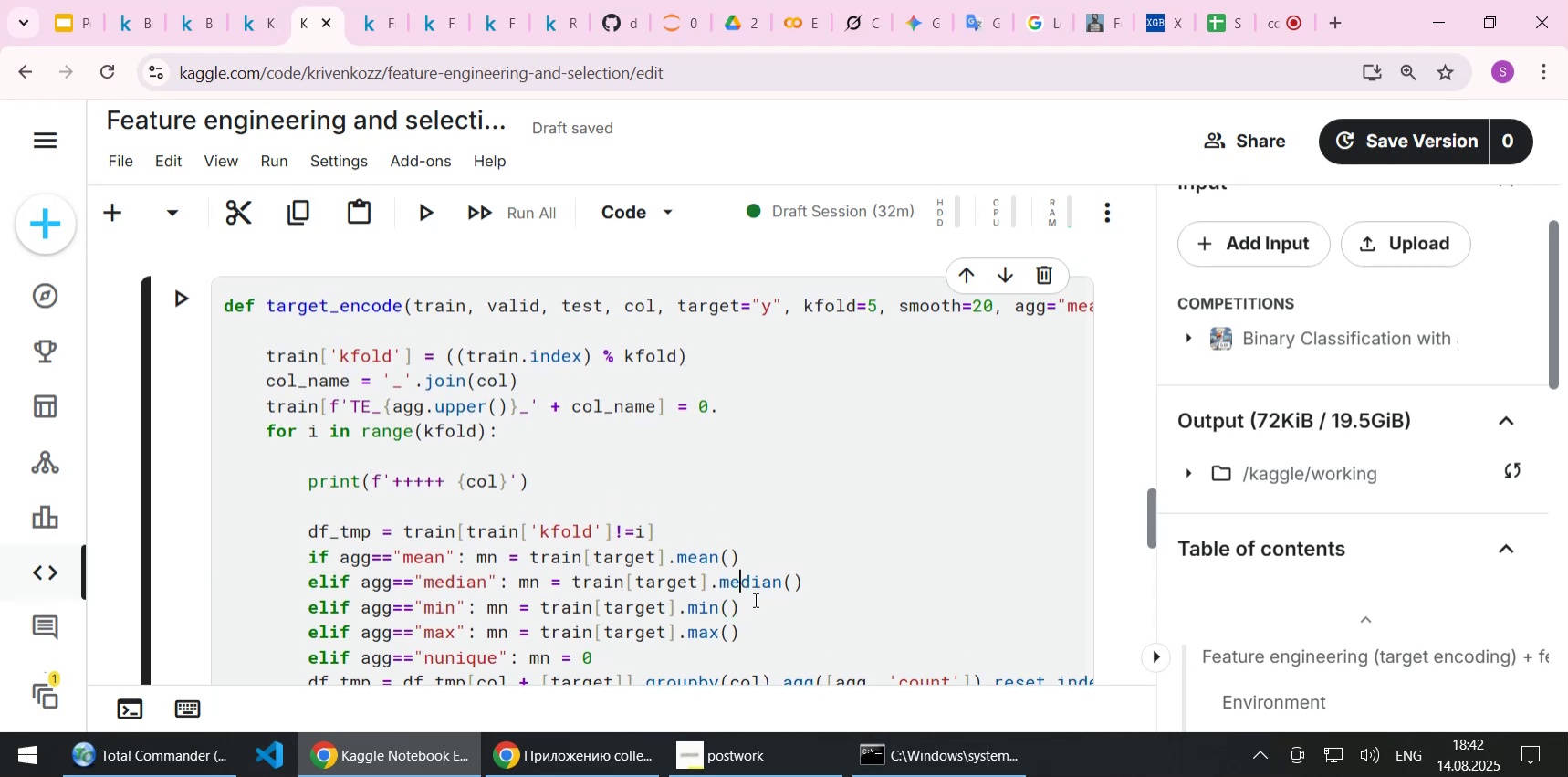 
double_click([754, 599])
 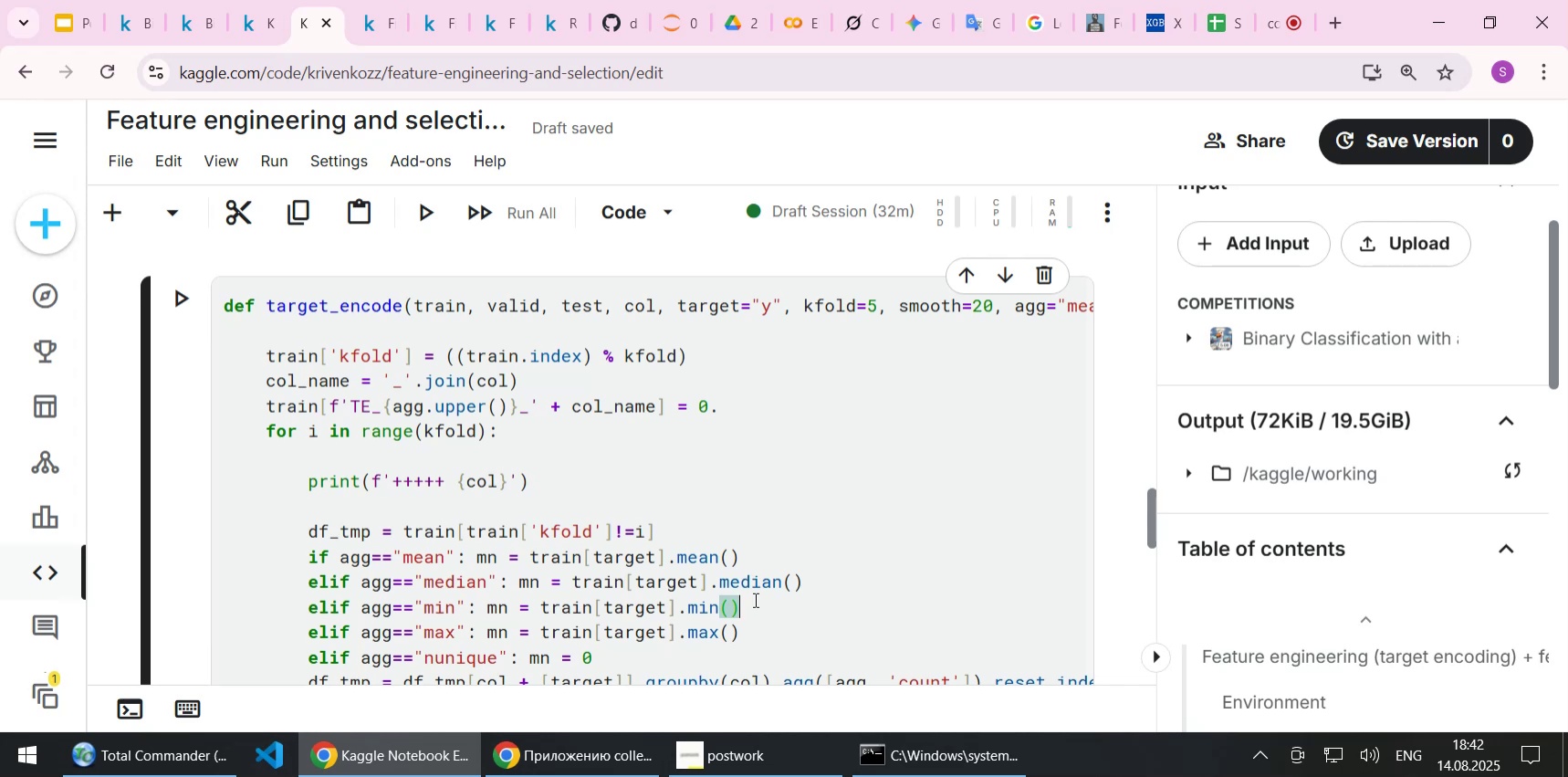 
wait(29.0)
 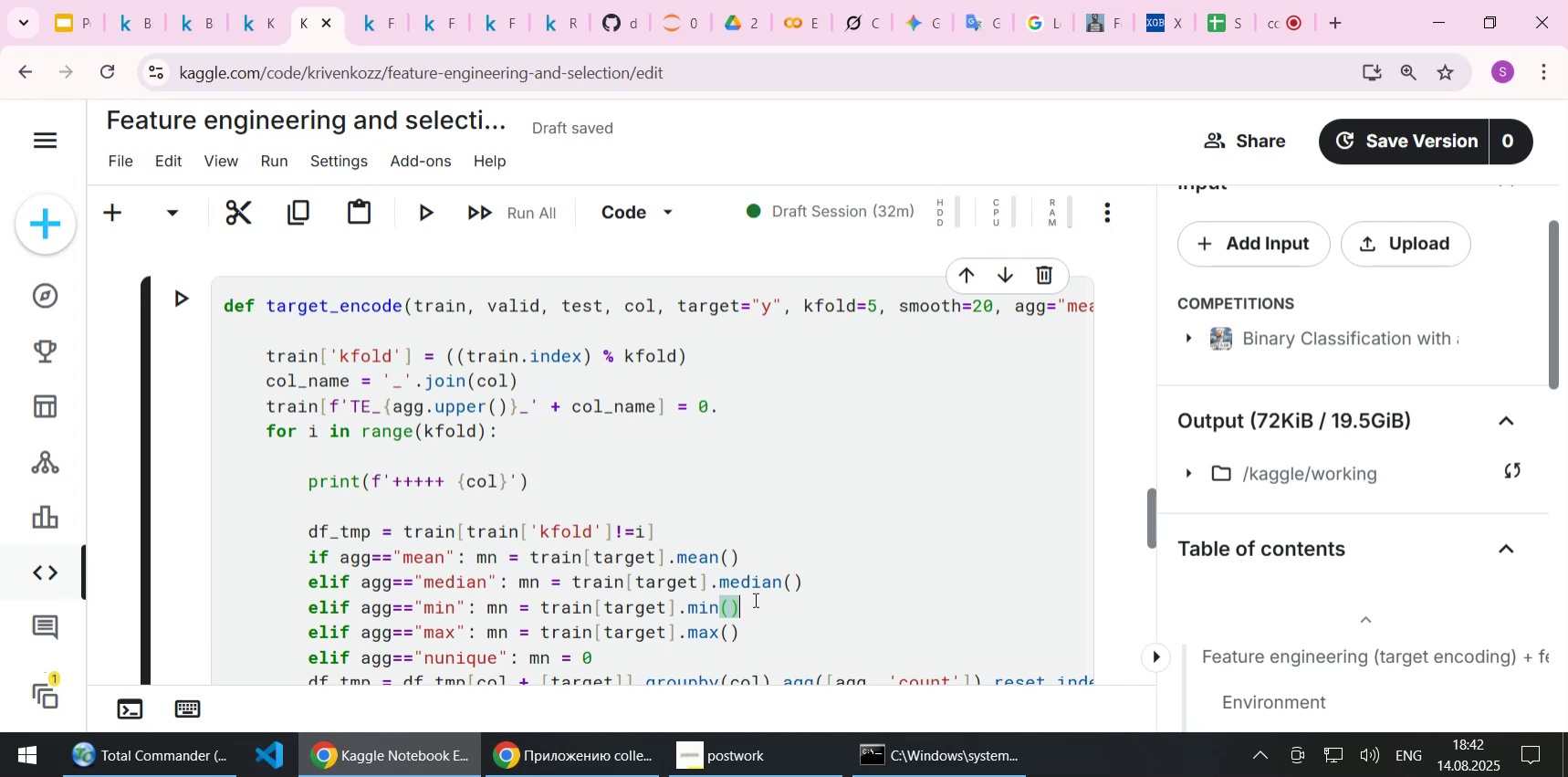 
left_click([638, 484])
 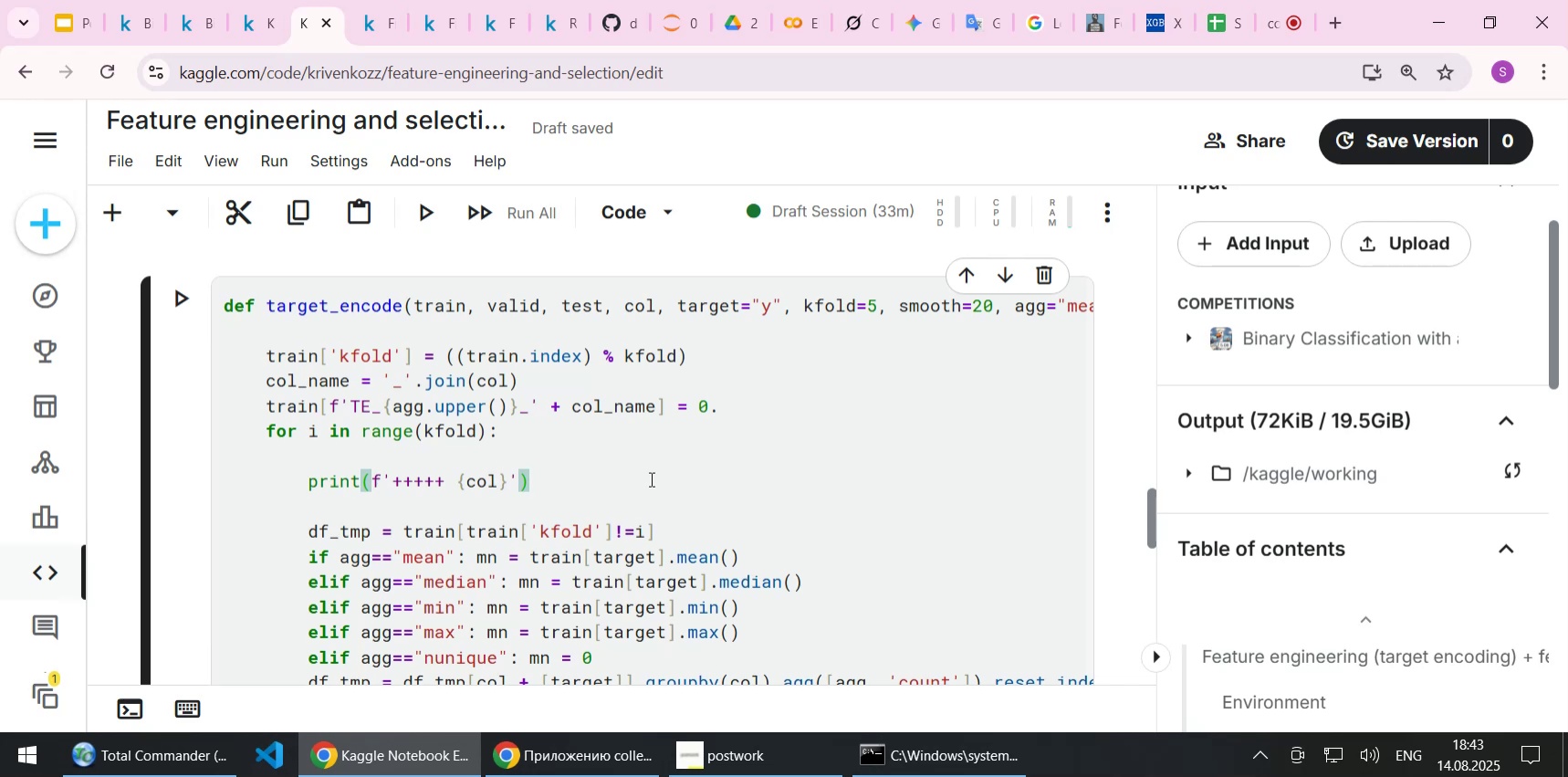 
wait(40.58)
 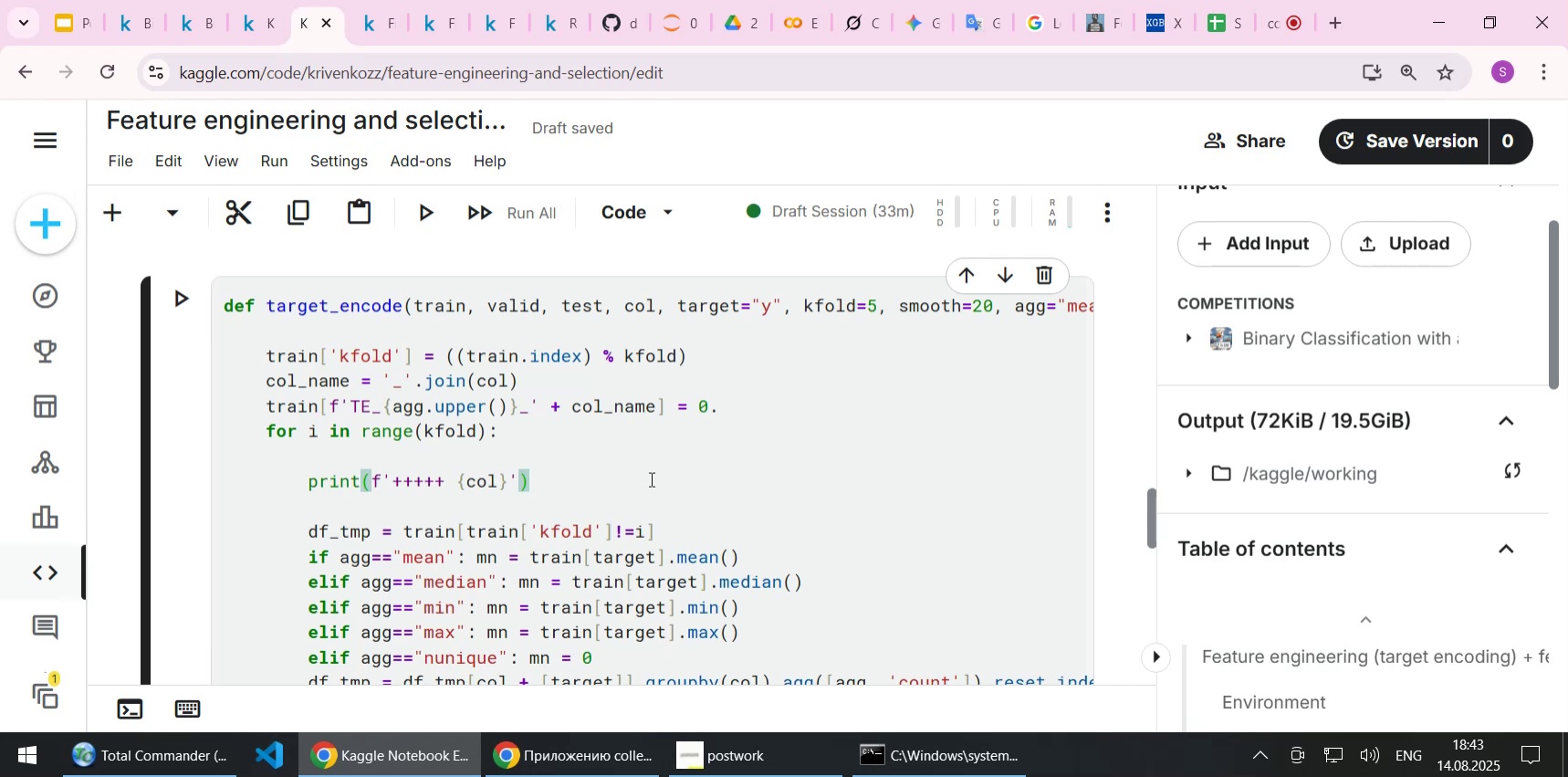 
scroll: coordinate [698, 479], scroll_direction: down, amount: 2.0
 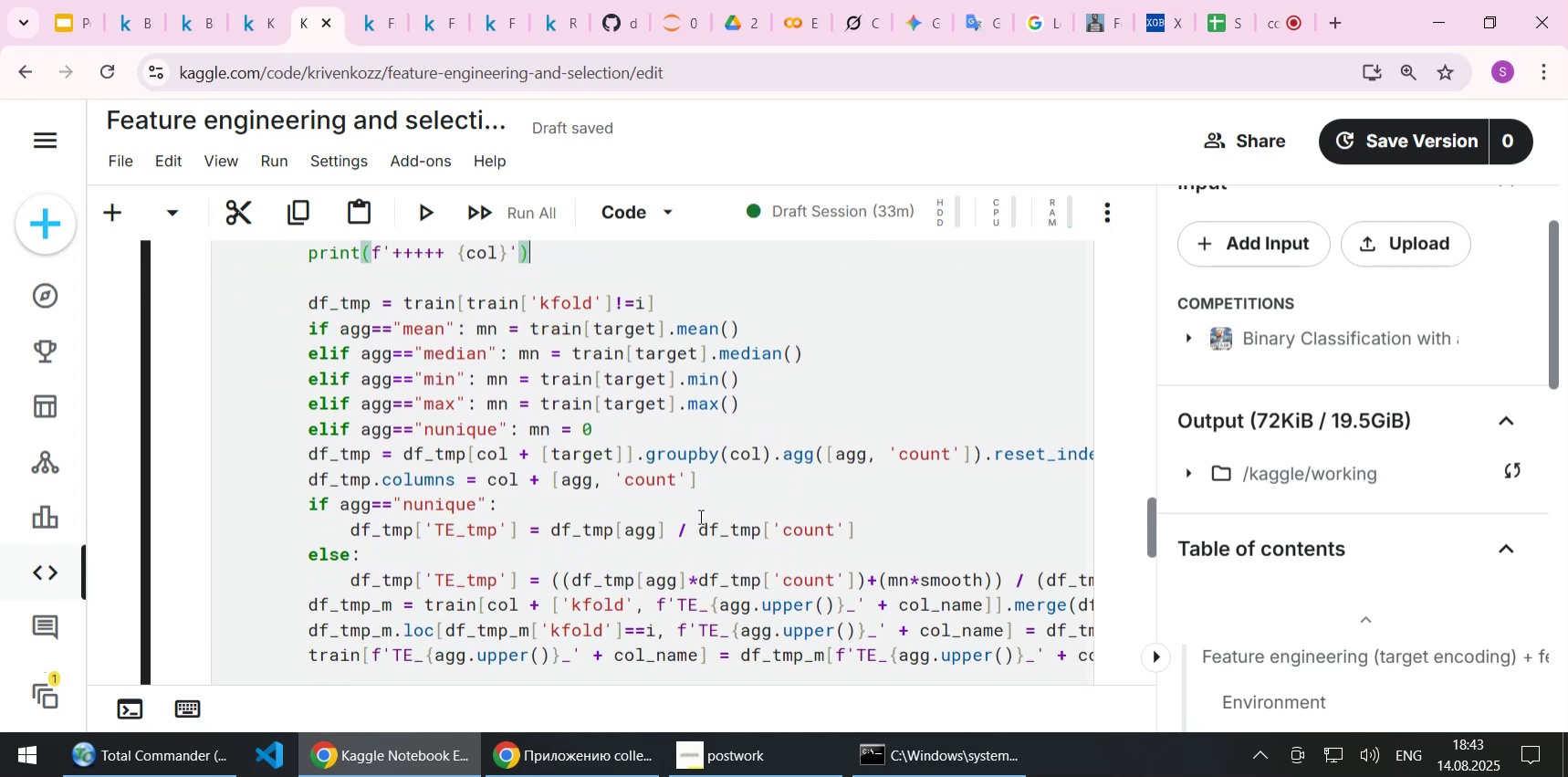 
wait(6.64)
 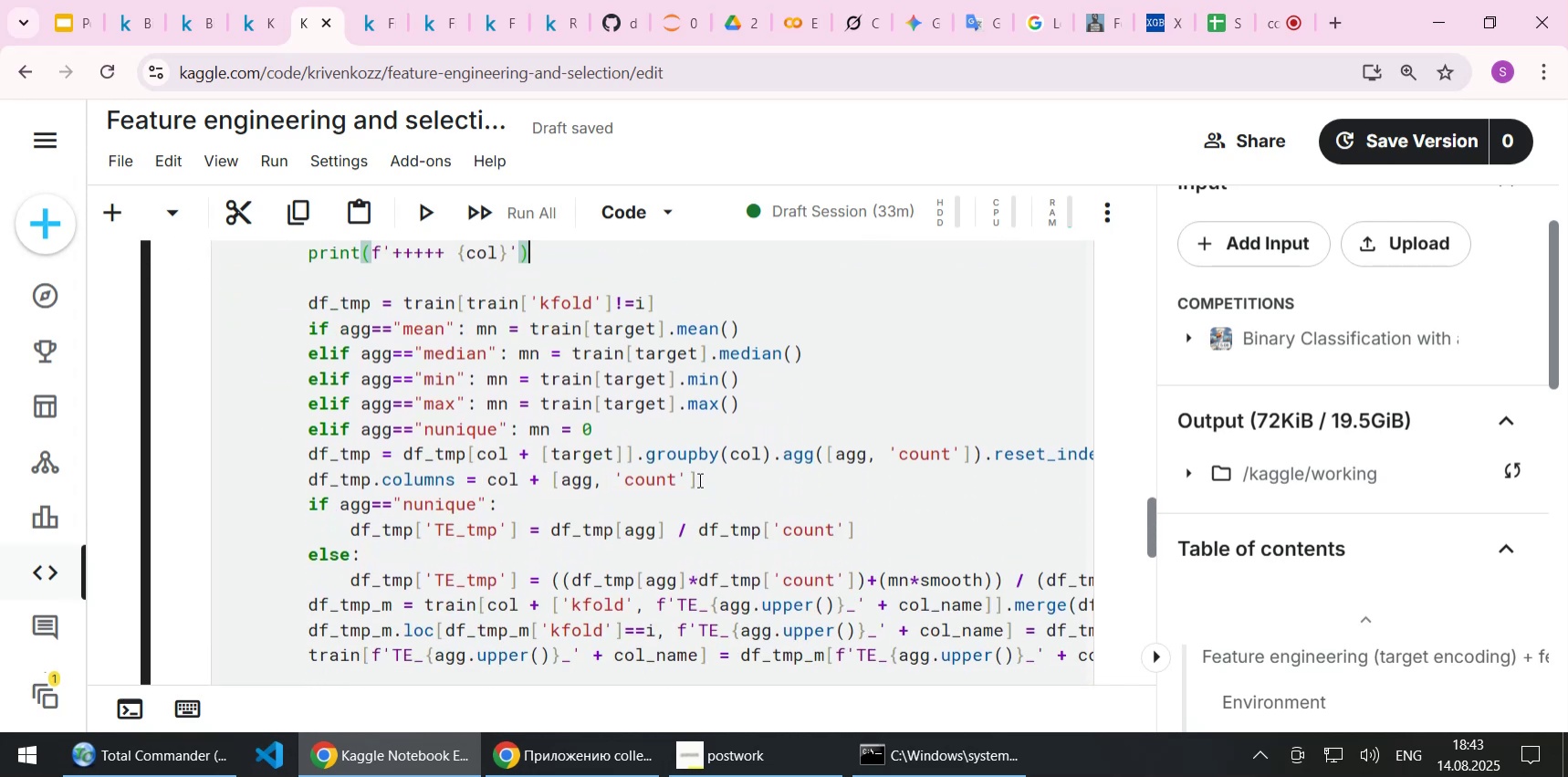 
scroll: coordinate [699, 515], scroll_direction: up, amount: 1.0
 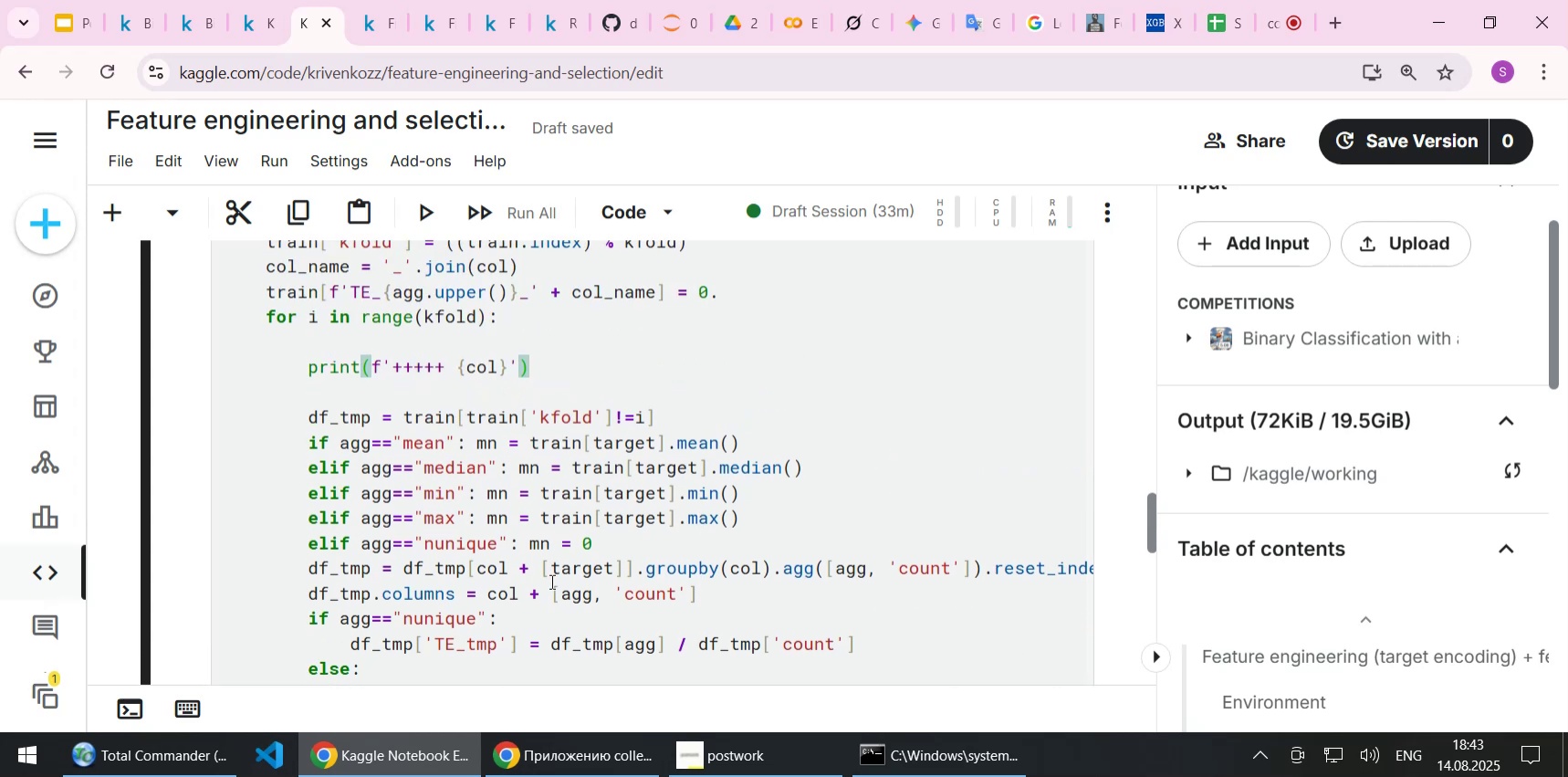 
left_click_drag(start_coordinate=[539, 567], to_coordinate=[623, 565])
 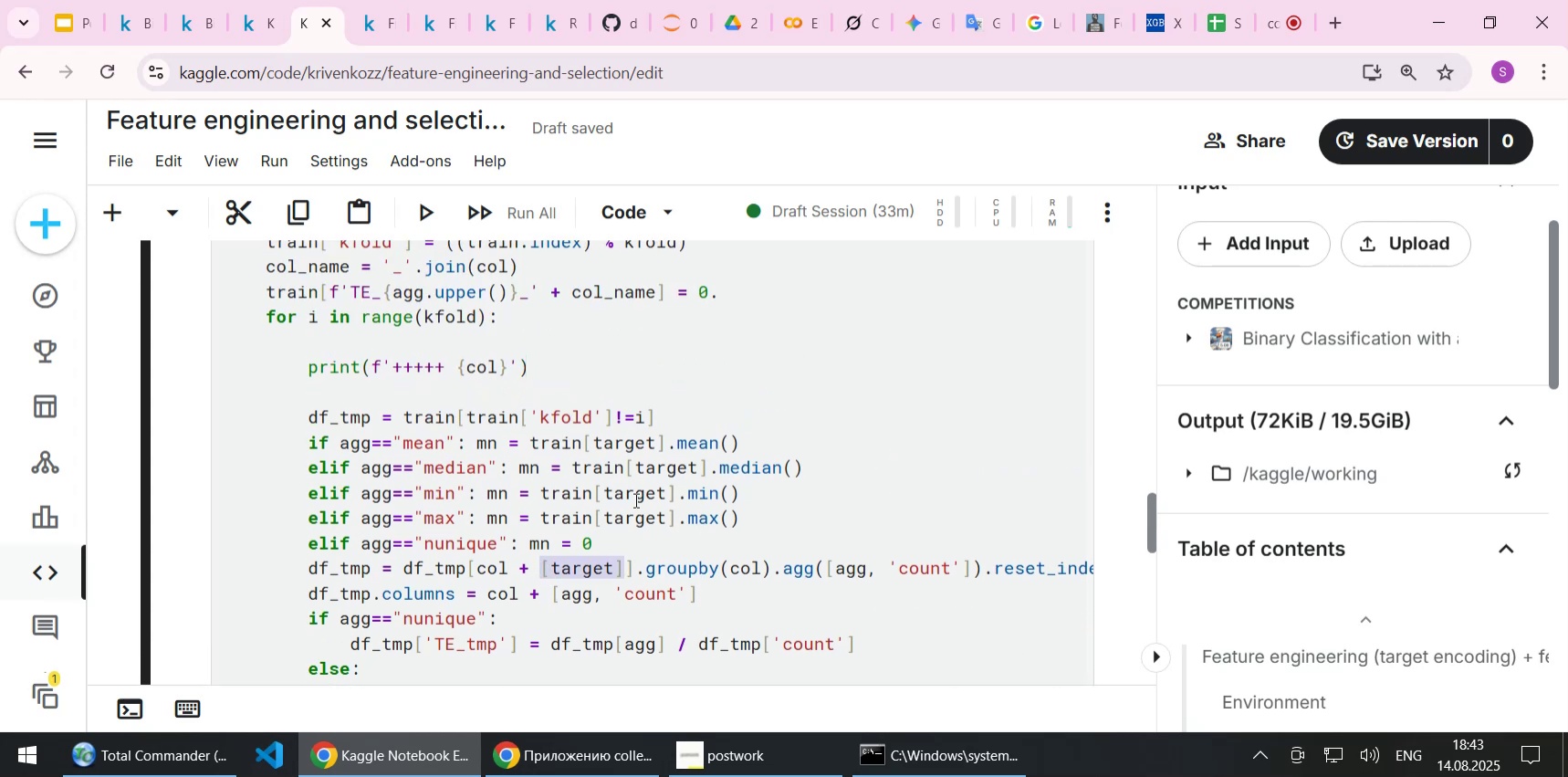 
key(Control+C)
 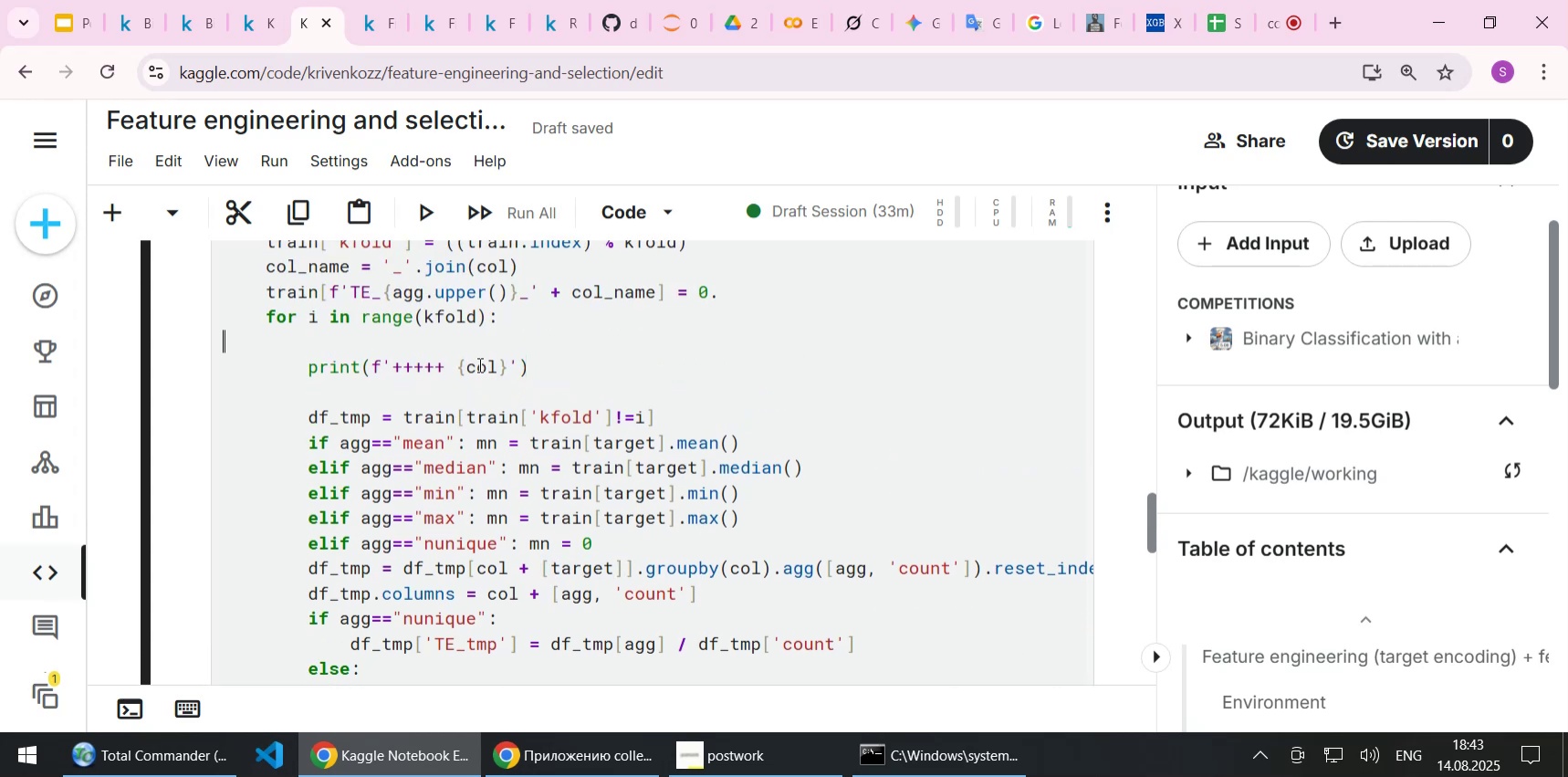 
double_click([478, 364])
 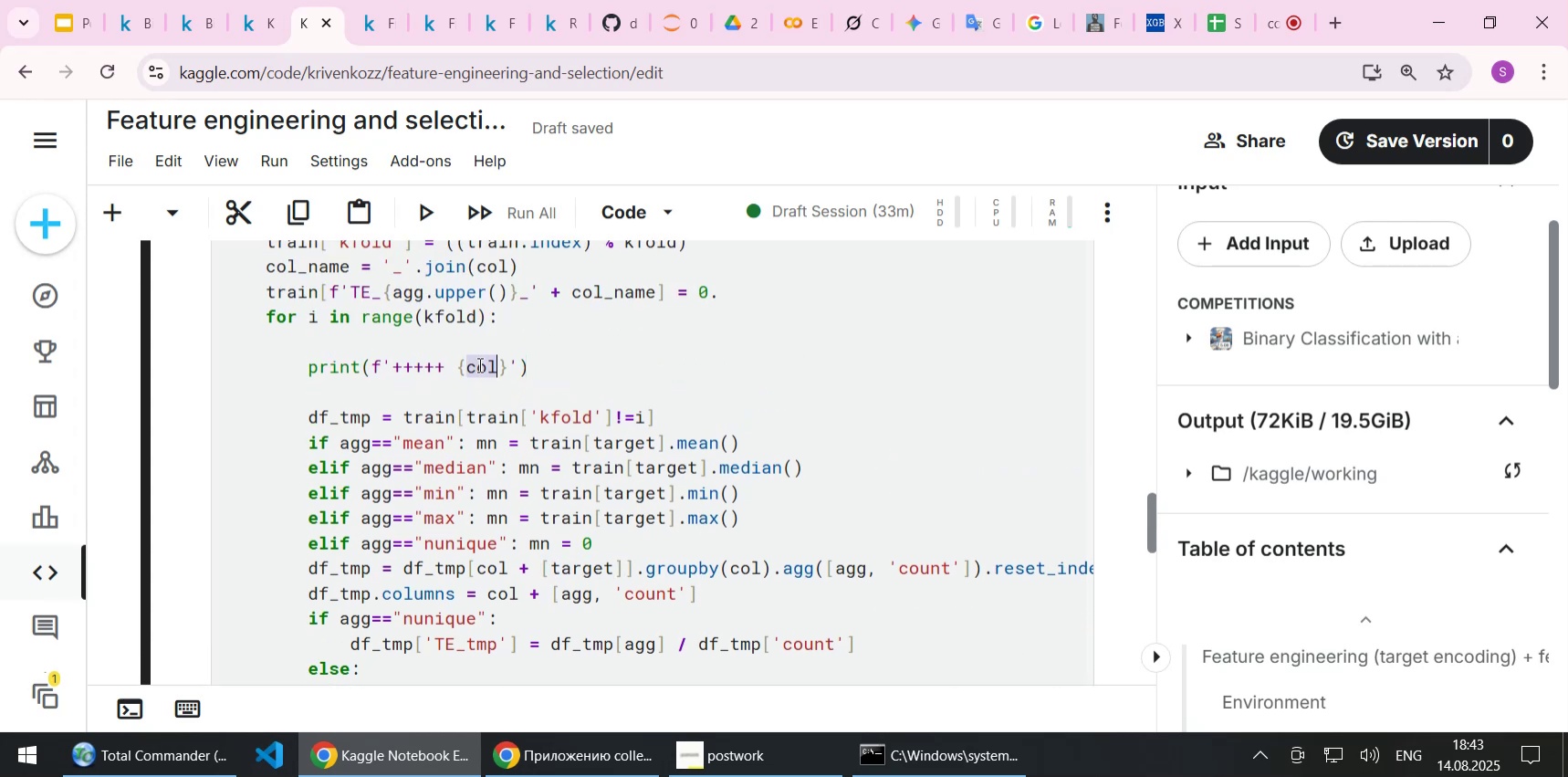 
triple_click([478, 364])
 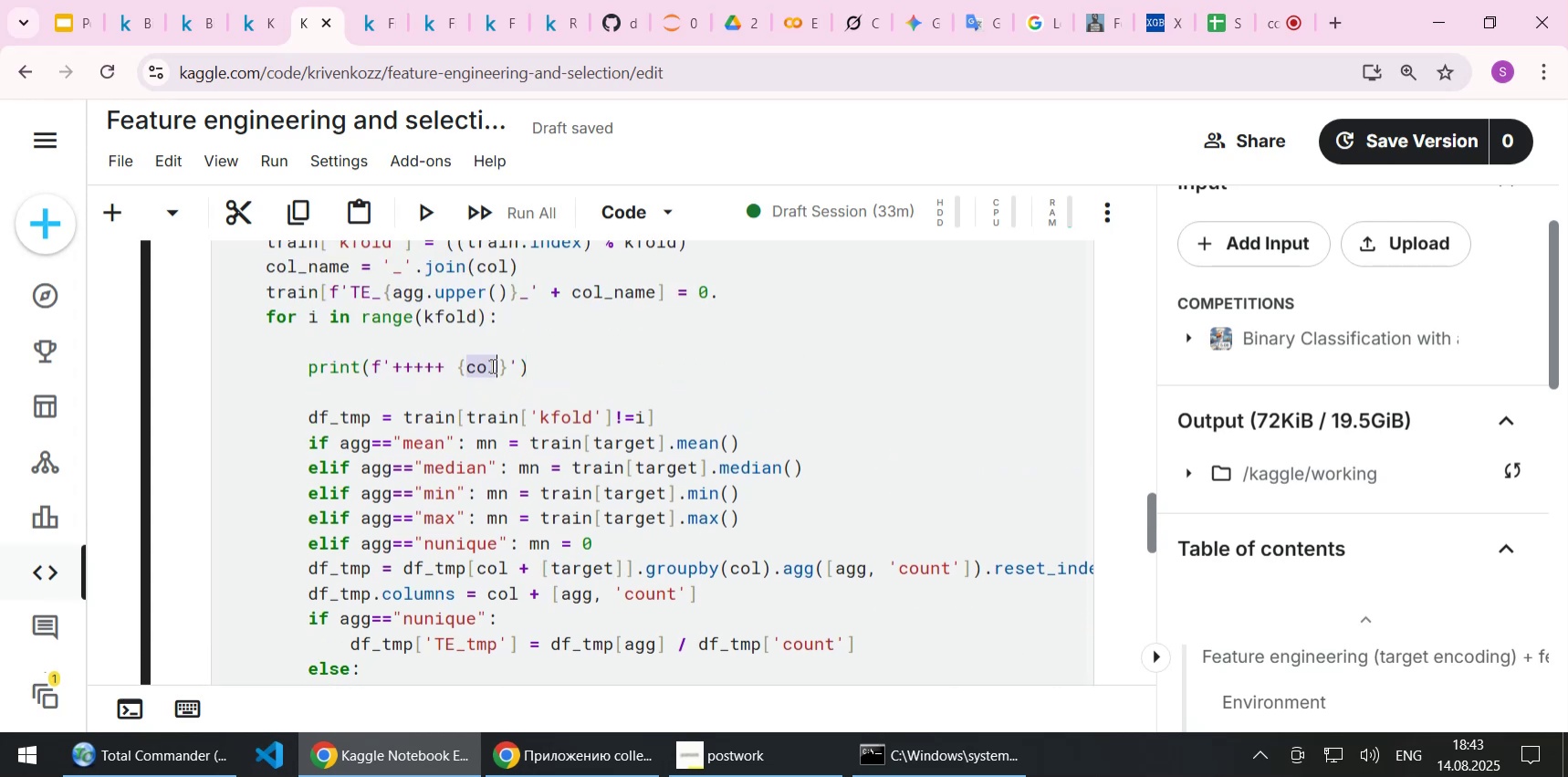 
key(Control+ControlLeft)
 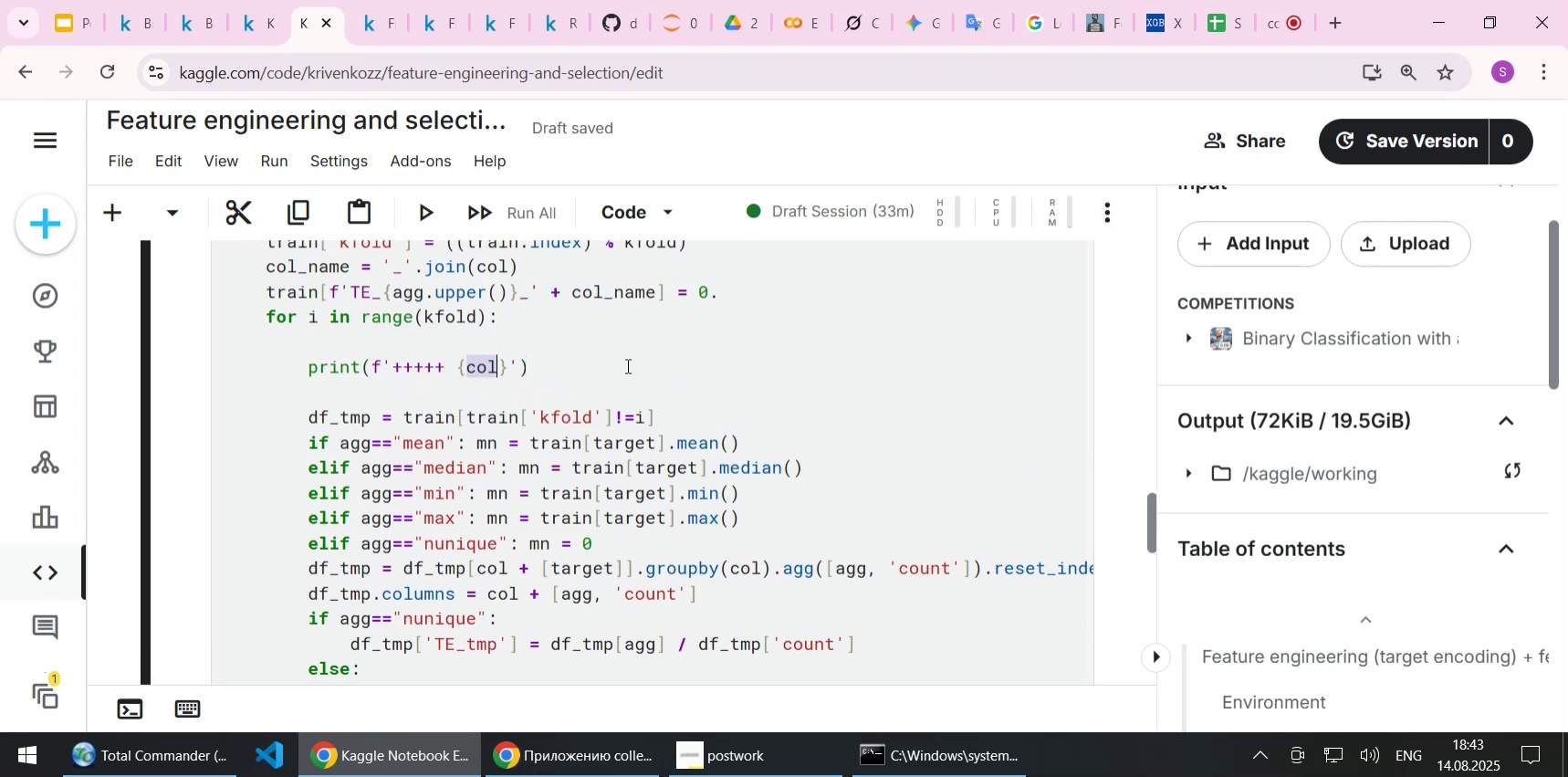 
key(Control+V)
 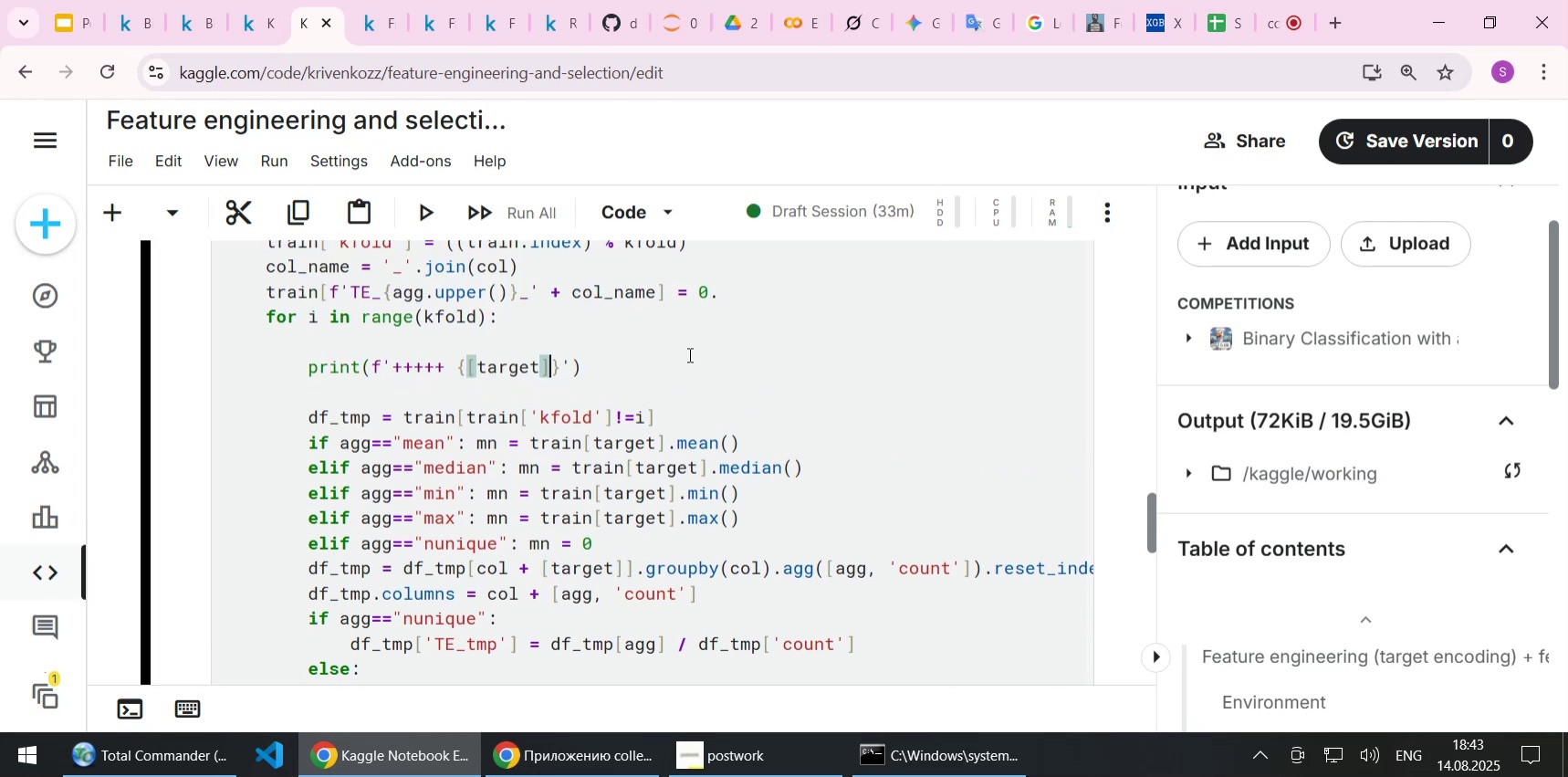 
key(Control+ControlLeft)
 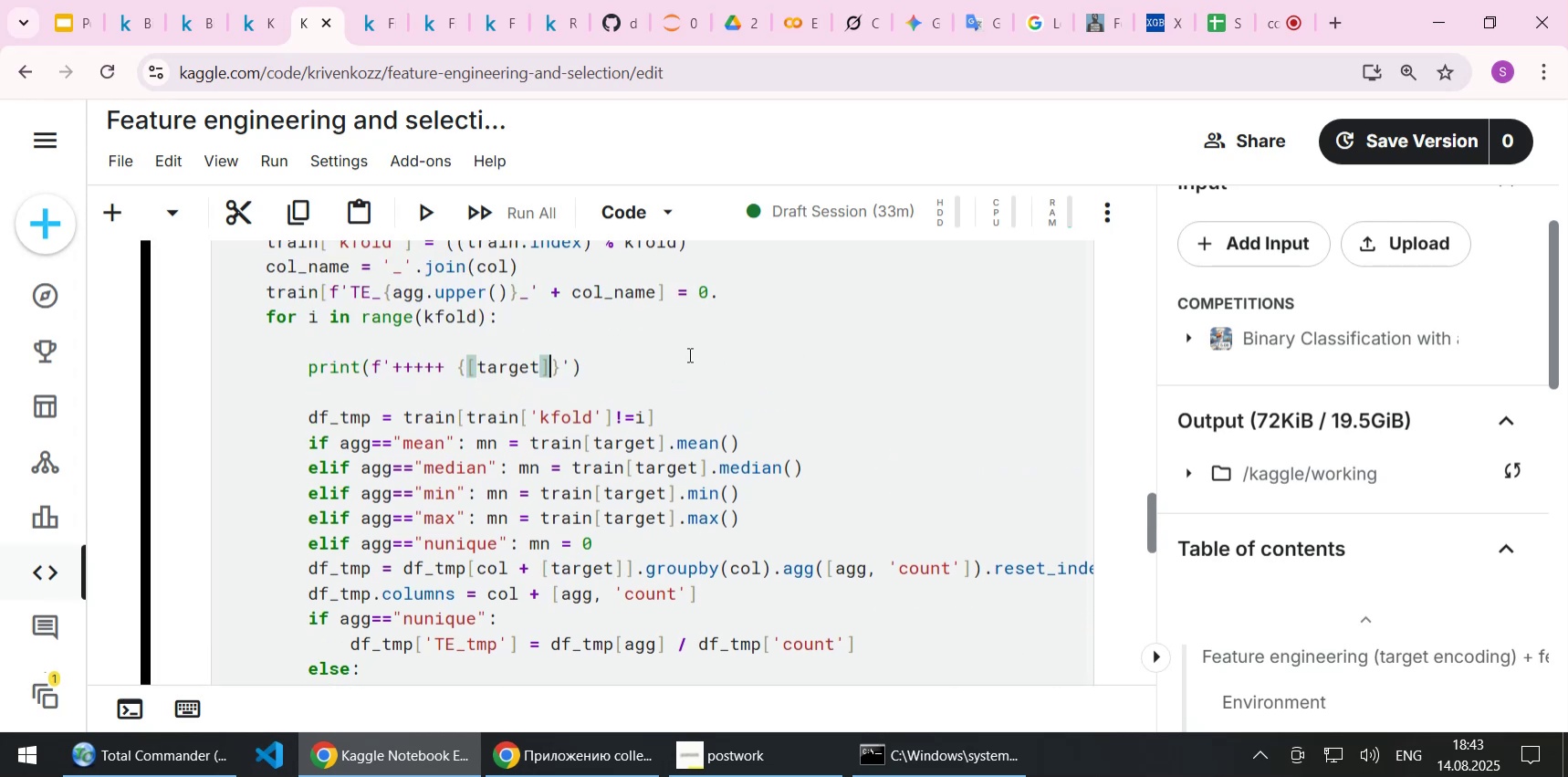 
key(Control+S)
 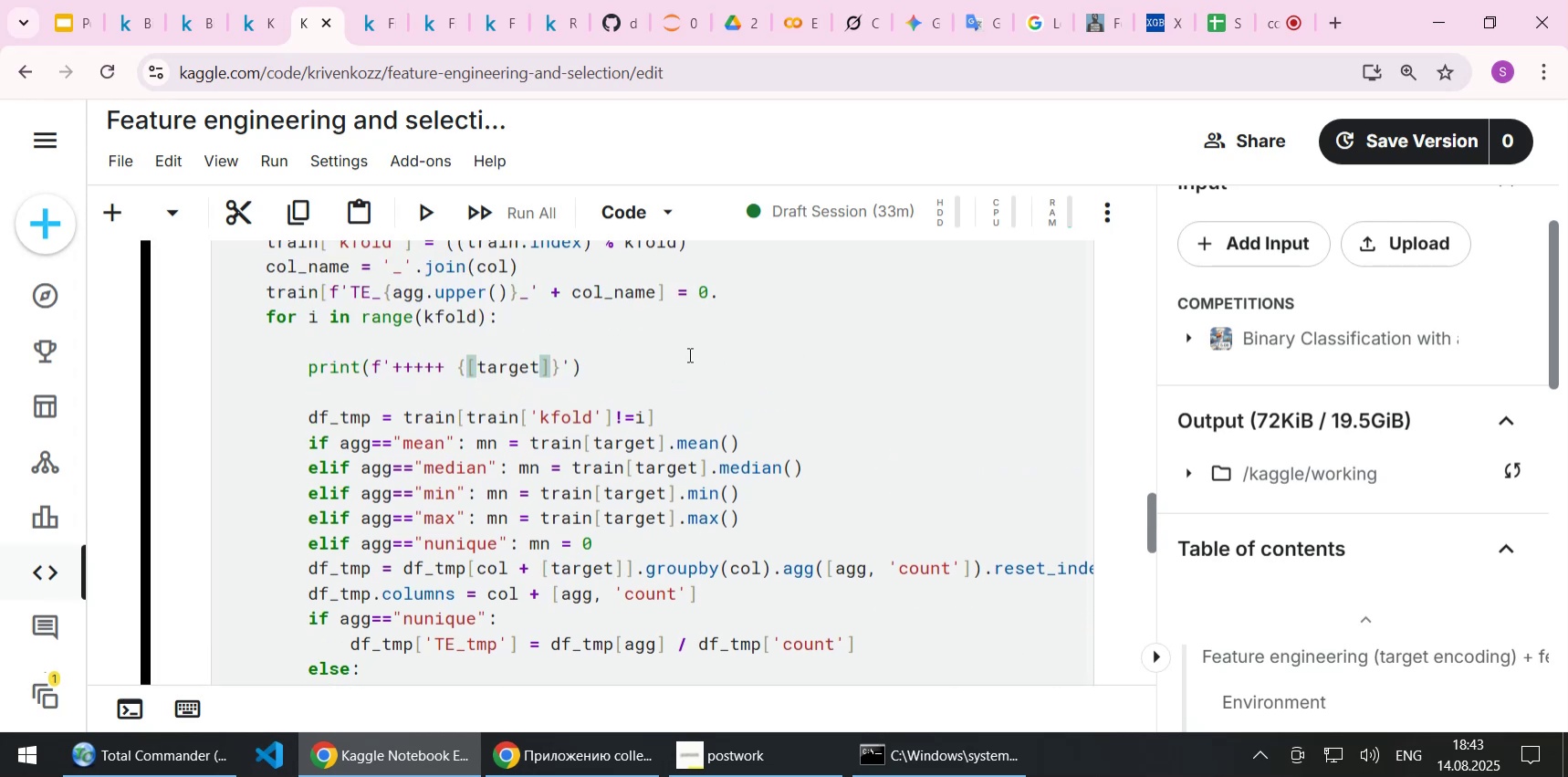 
key(Shift+Enter)
 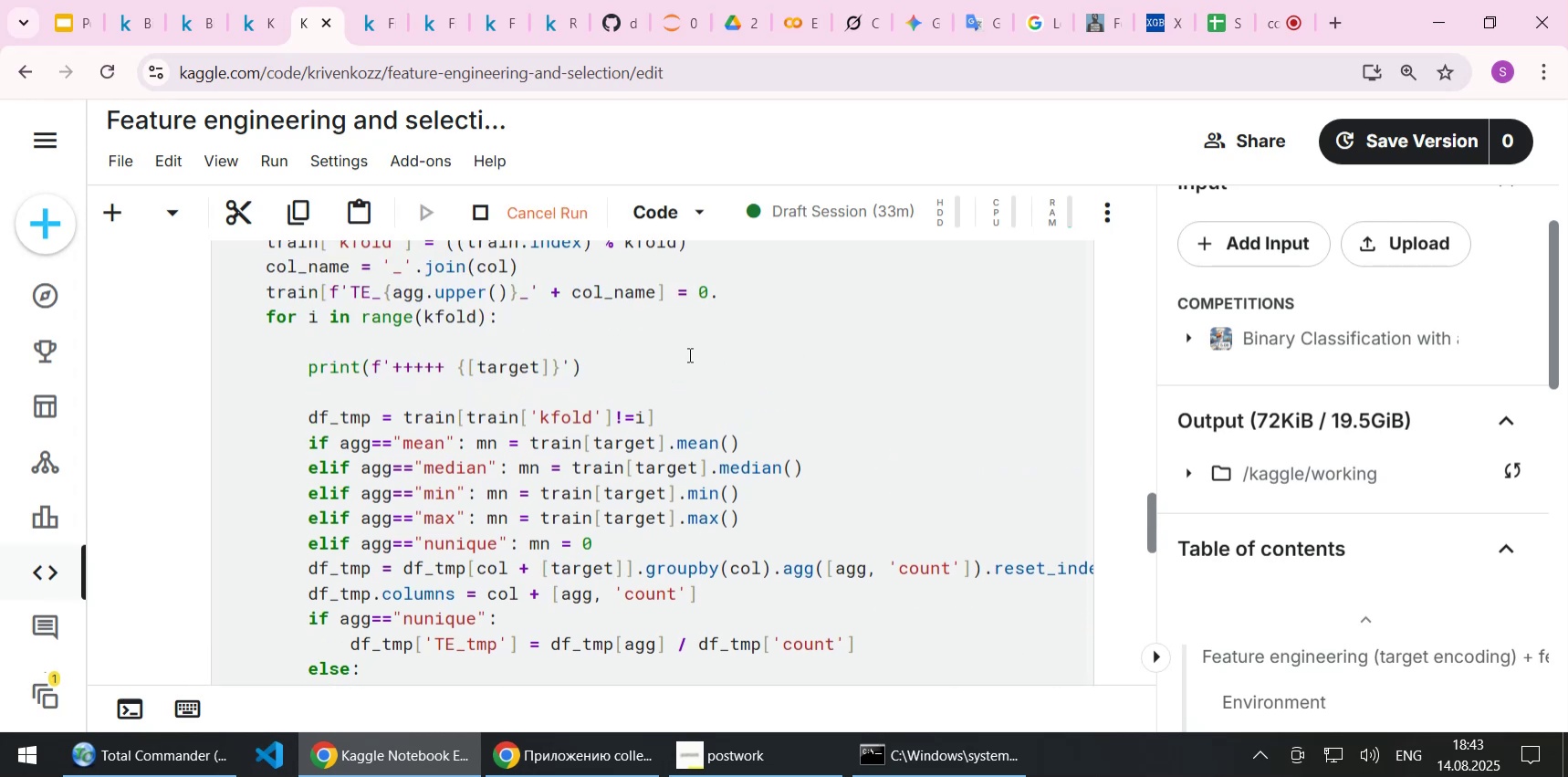 
scroll: coordinate [701, 381], scroll_direction: down, amount: 14.0
 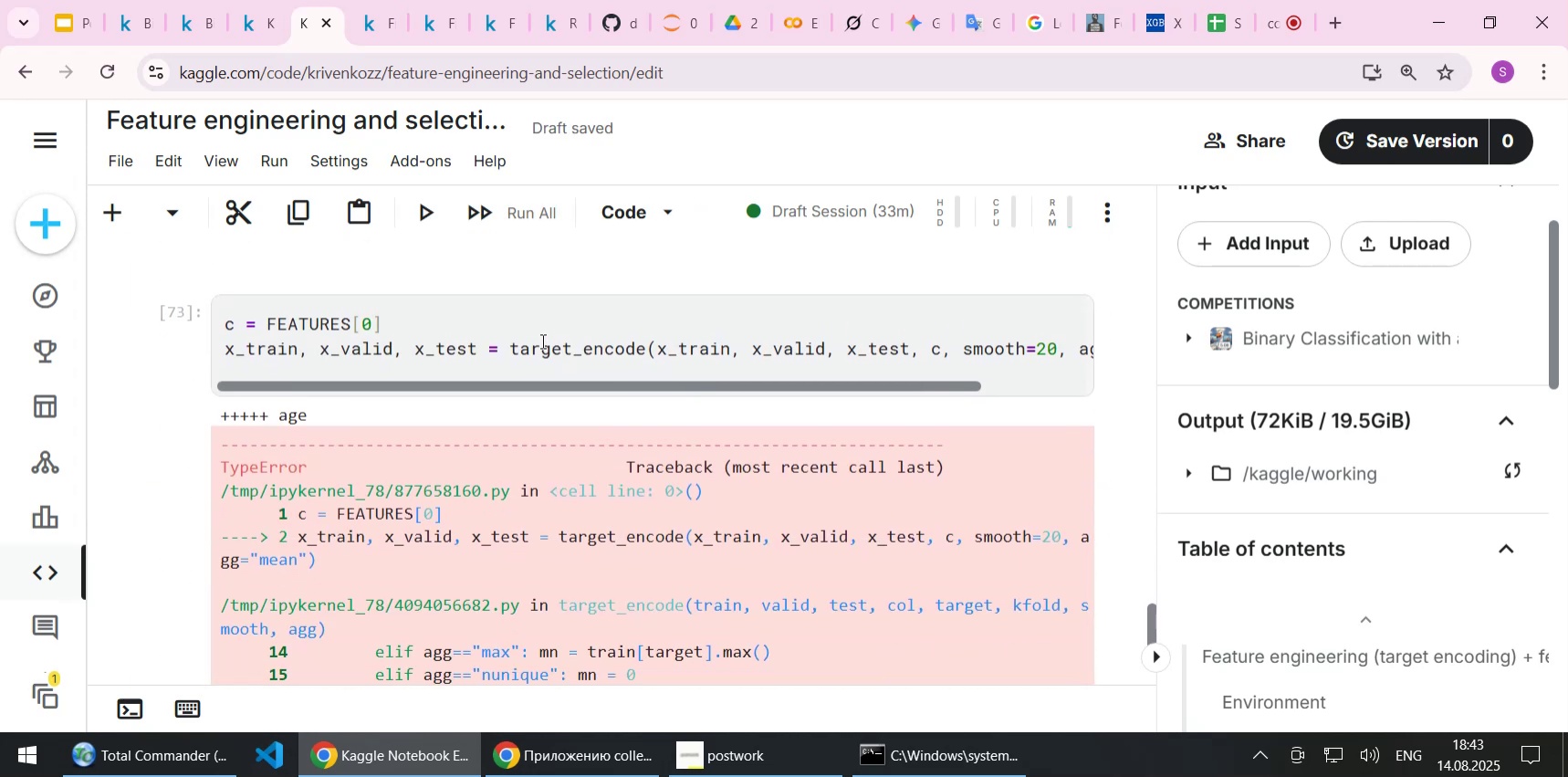 
left_click([542, 341])
 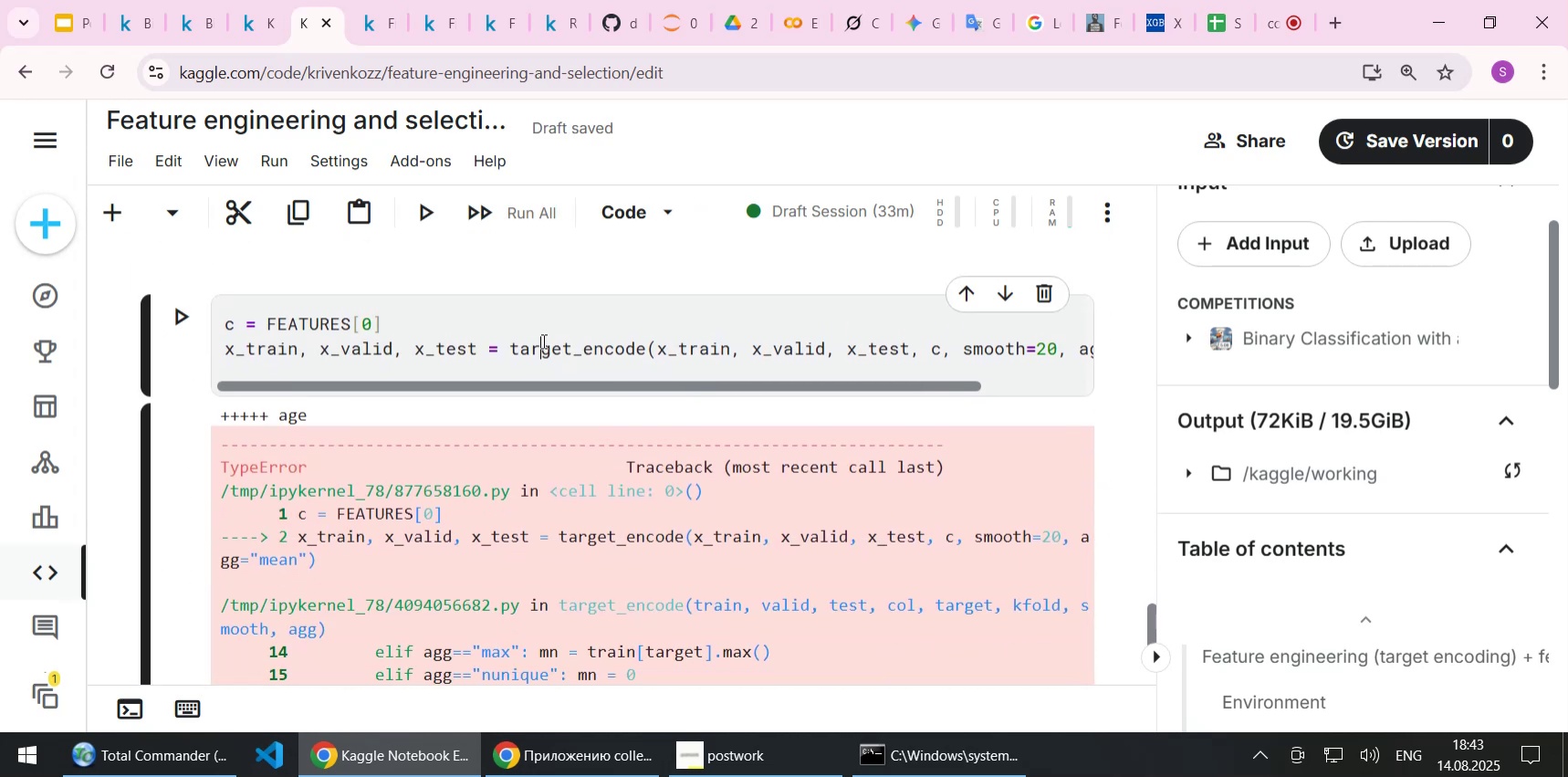 
key(Shift+Enter)
 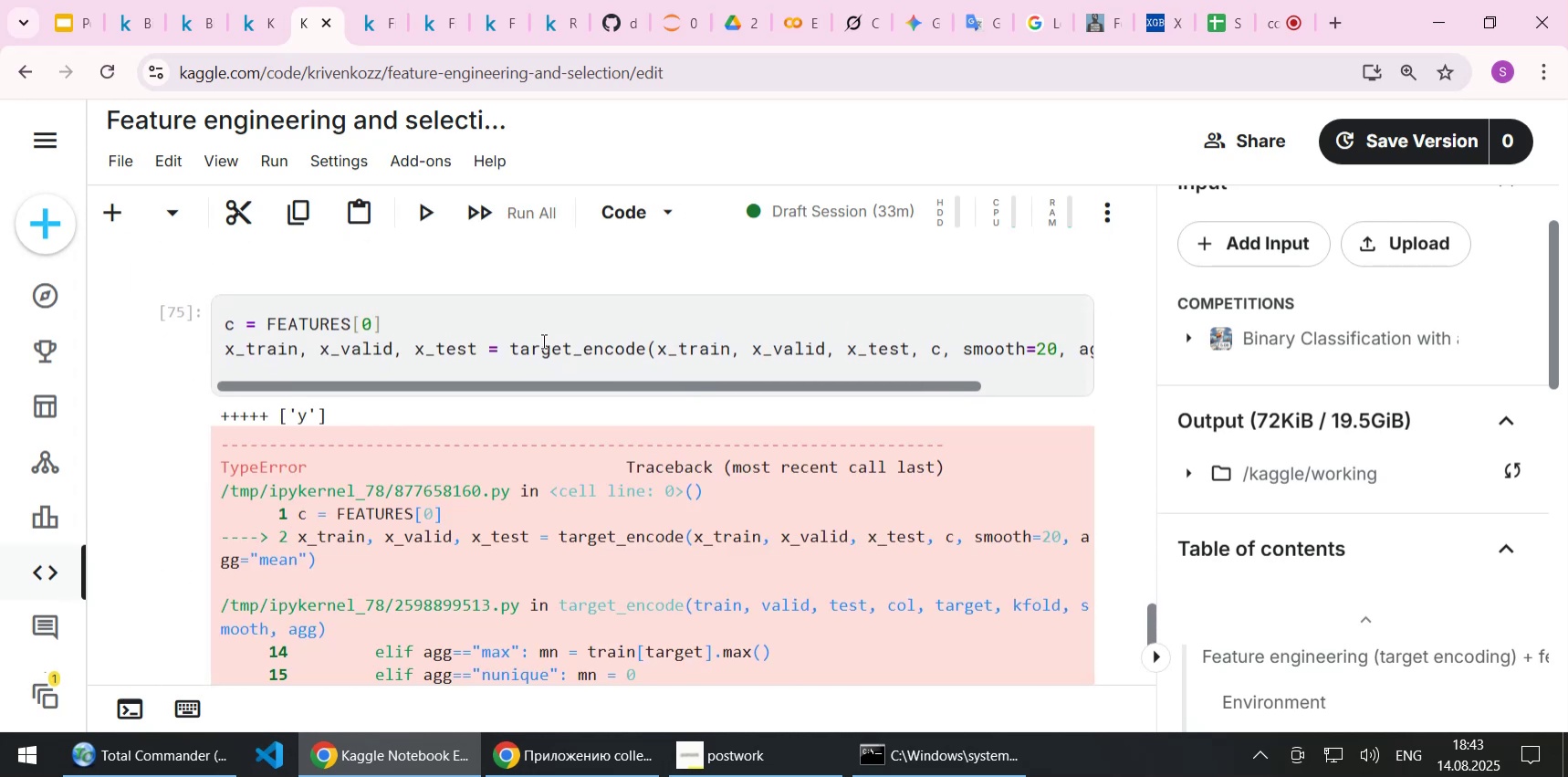 
scroll: coordinate [542, 341], scroll_direction: up, amount: 19.0
 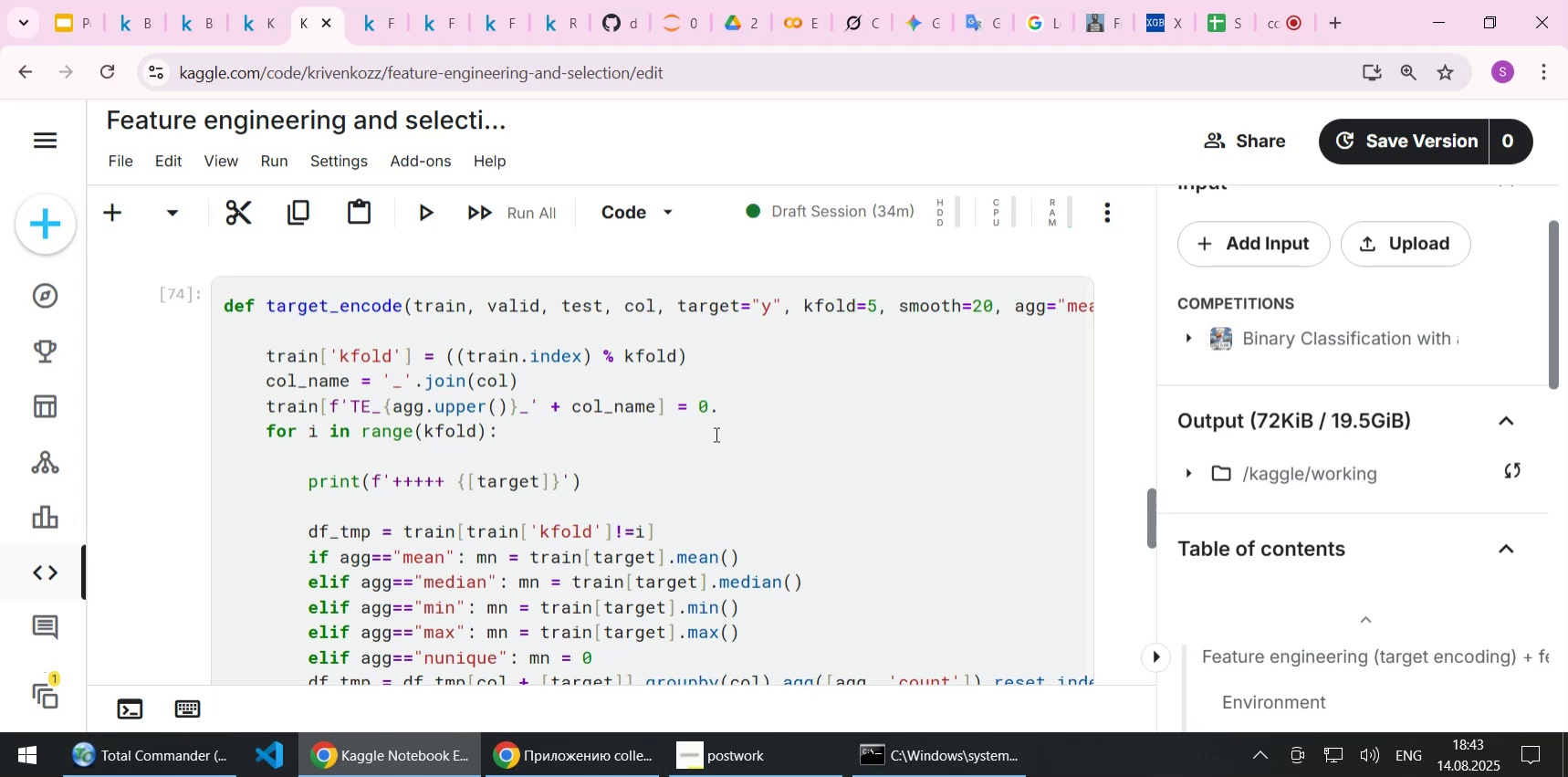 
wait(14.14)
 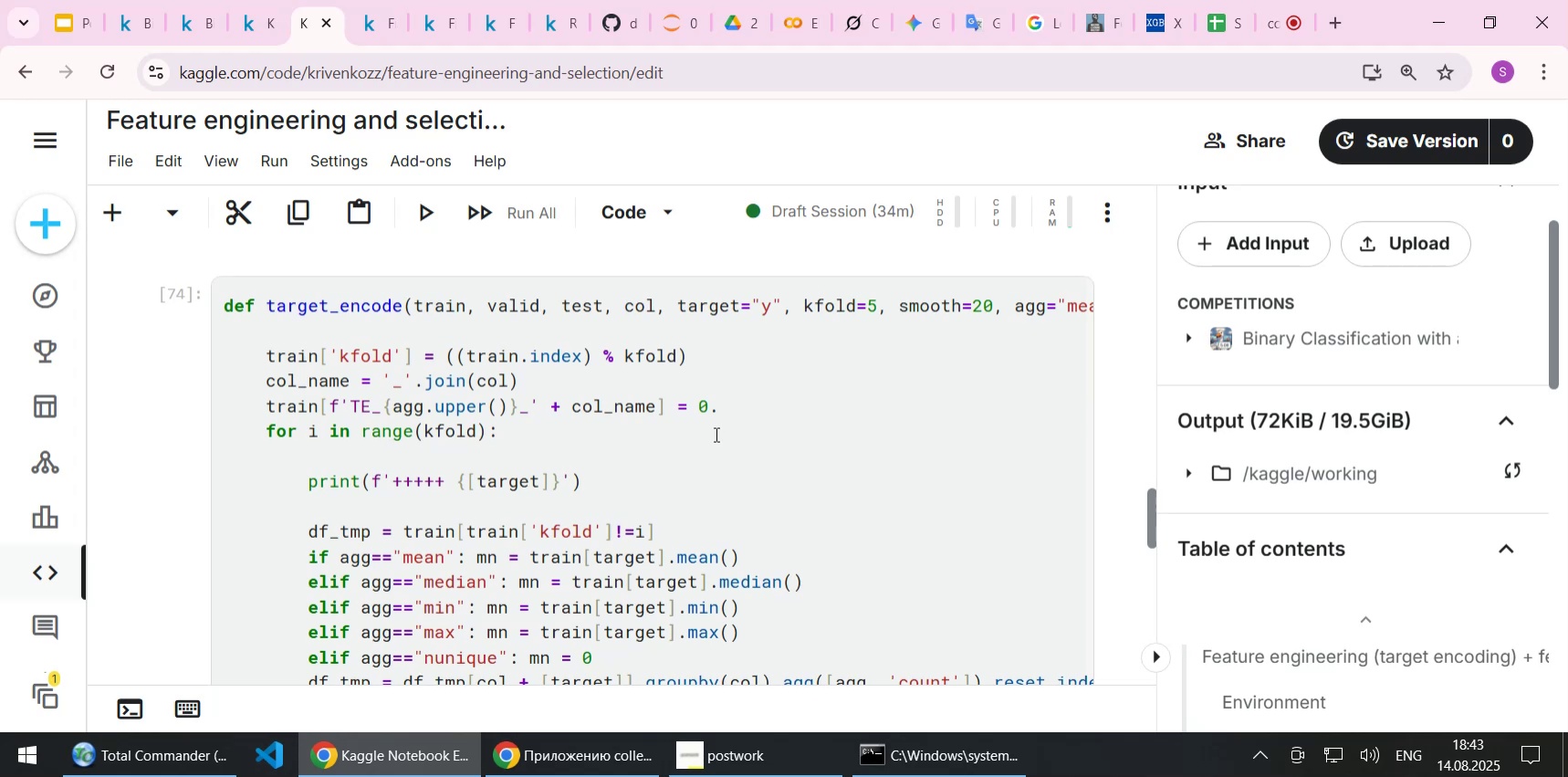 
scroll: coordinate [715, 434], scroll_direction: none, amount: 0.0
 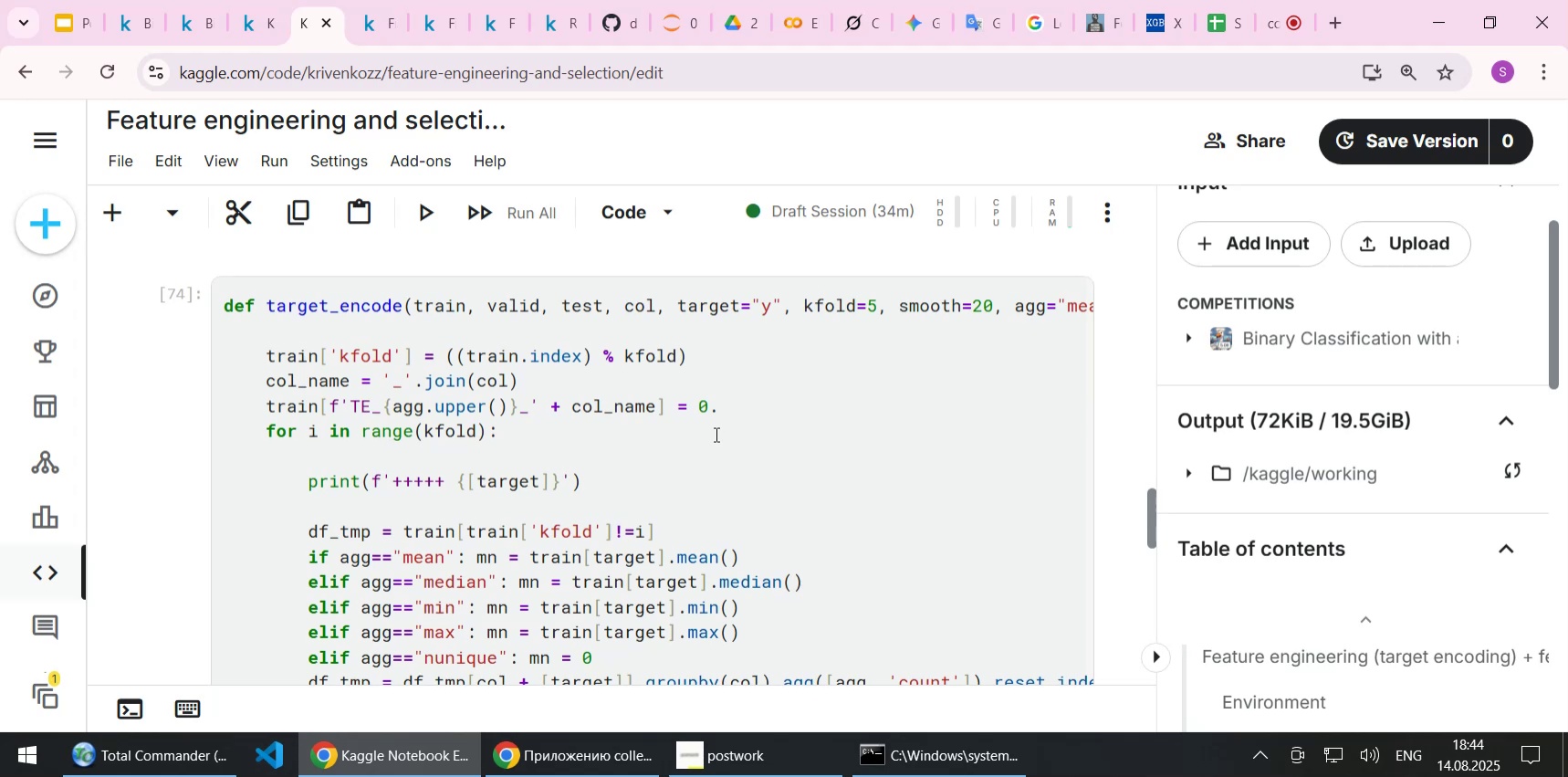 
scroll: coordinate [715, 434], scroll_direction: down, amount: 2.0
 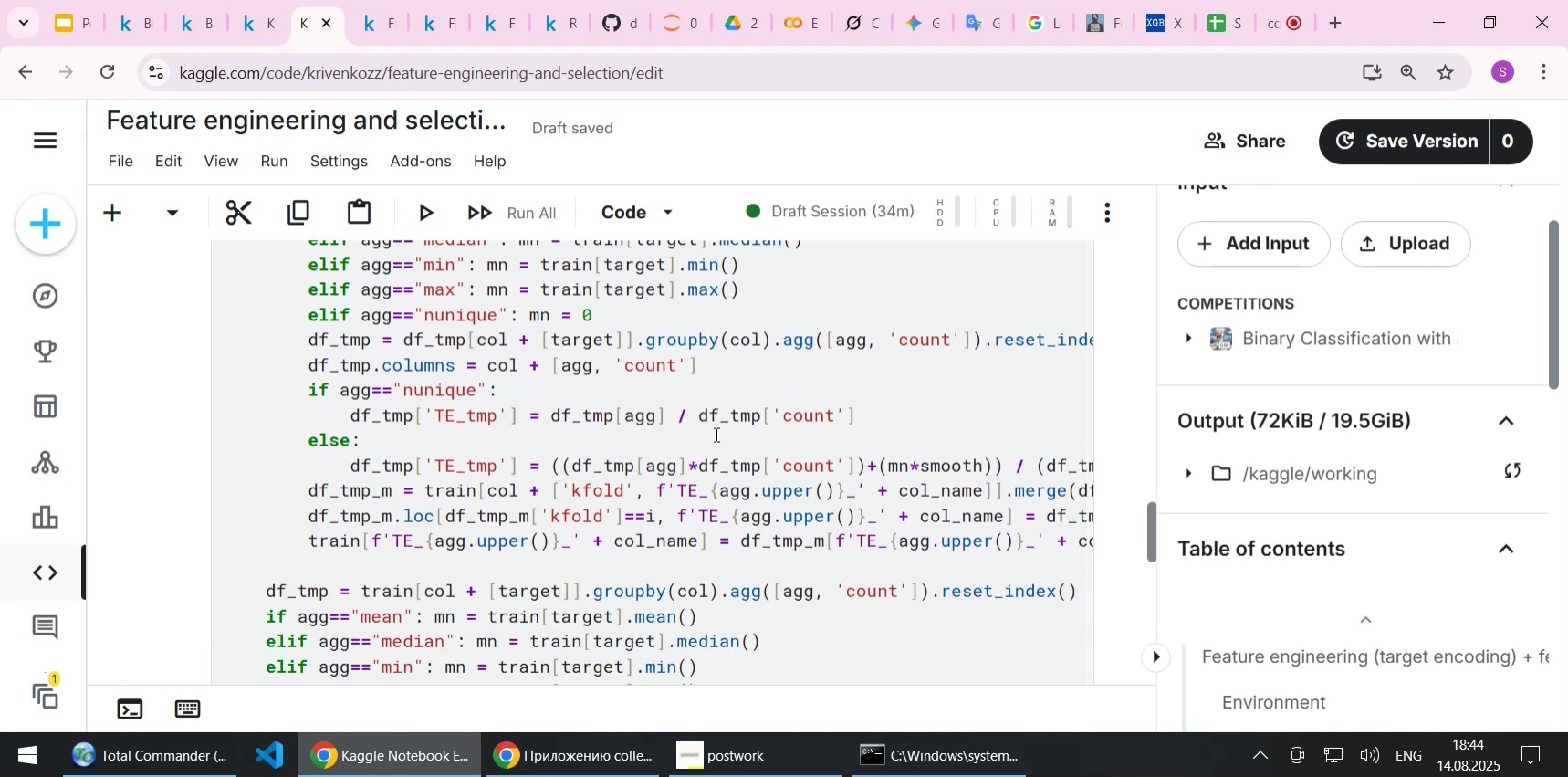 
scroll: coordinate [715, 434], scroll_direction: up, amount: 3.0
 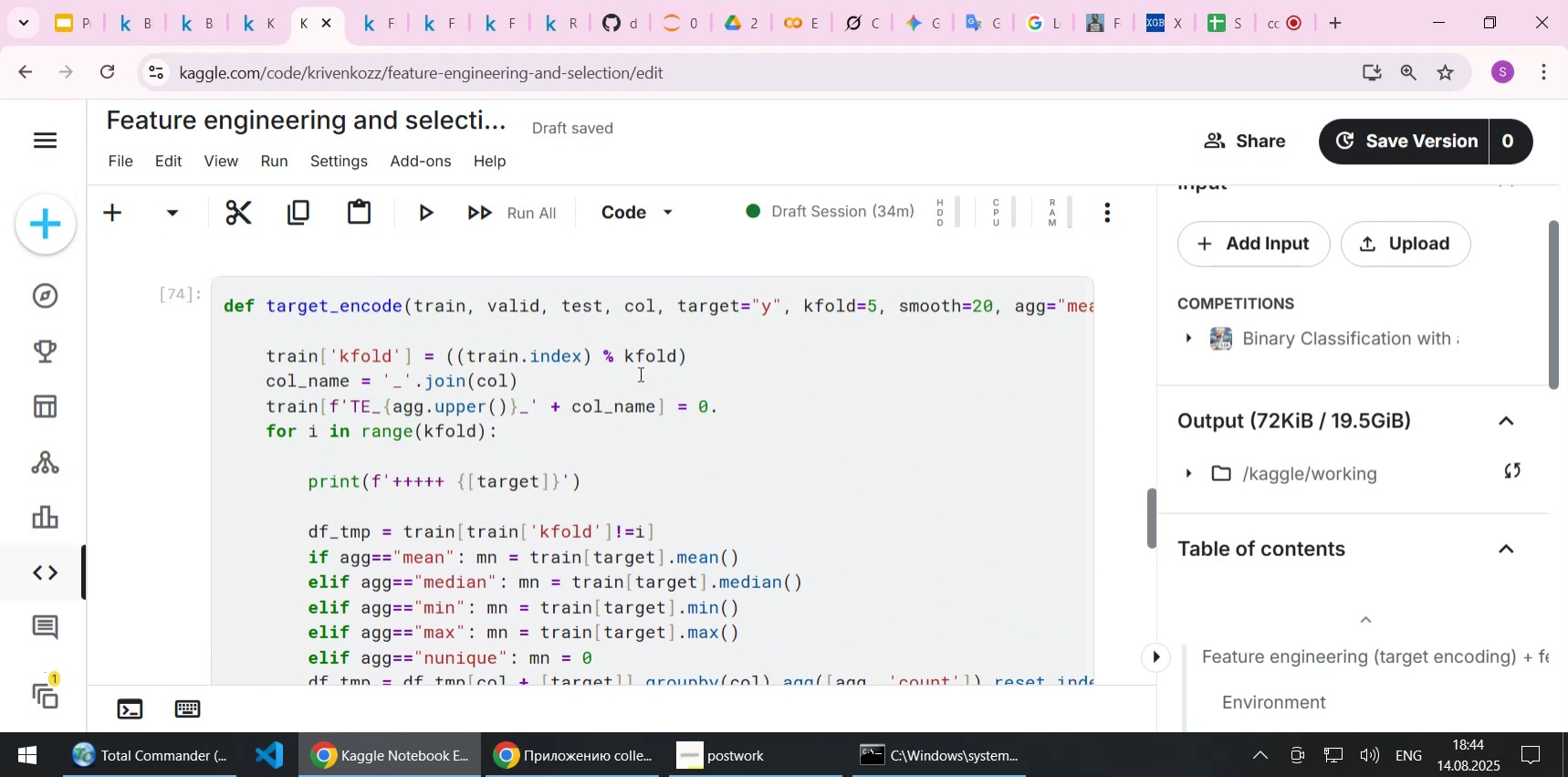 
wait(5.85)
 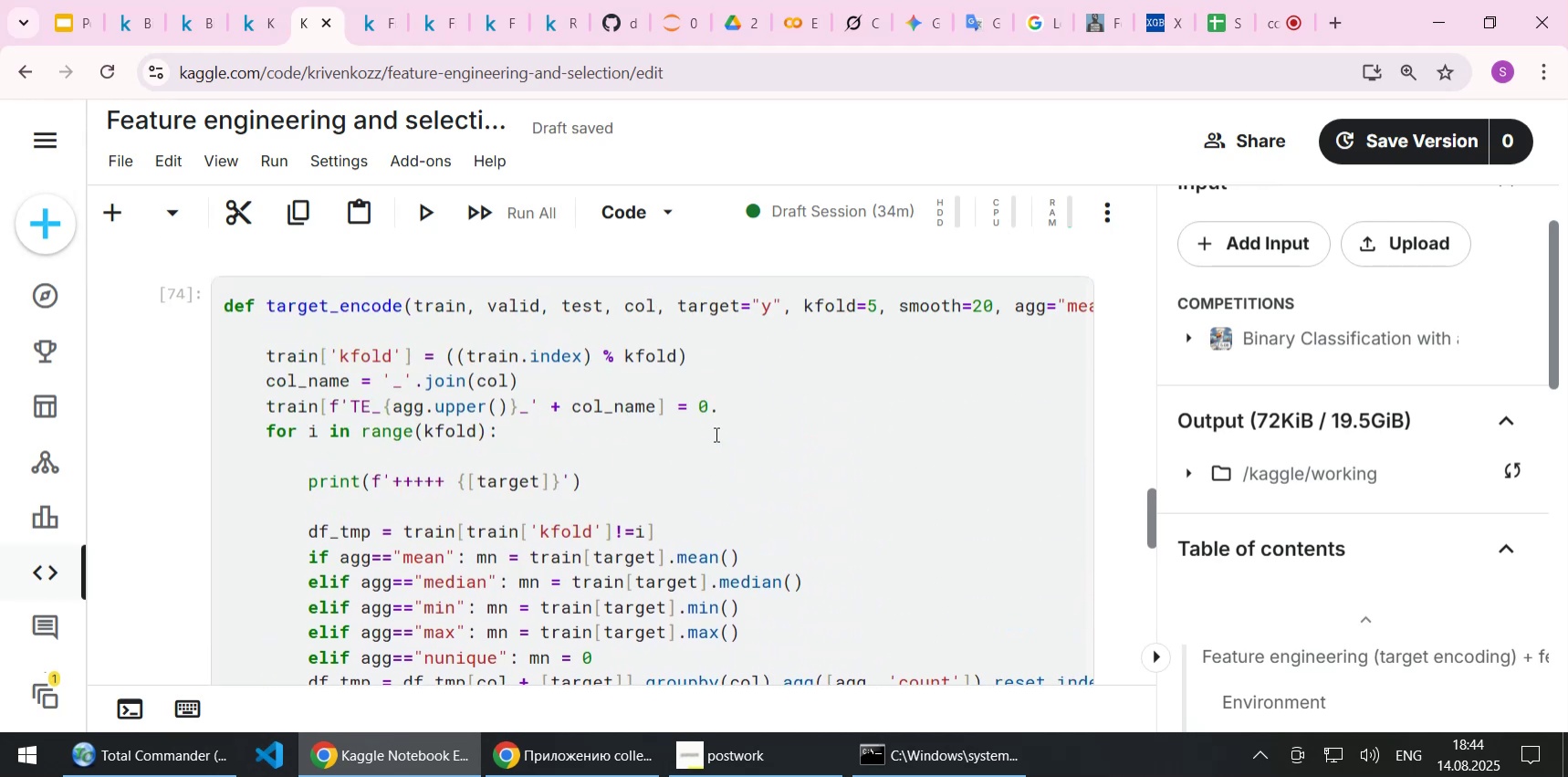 
left_click([368, 26])
 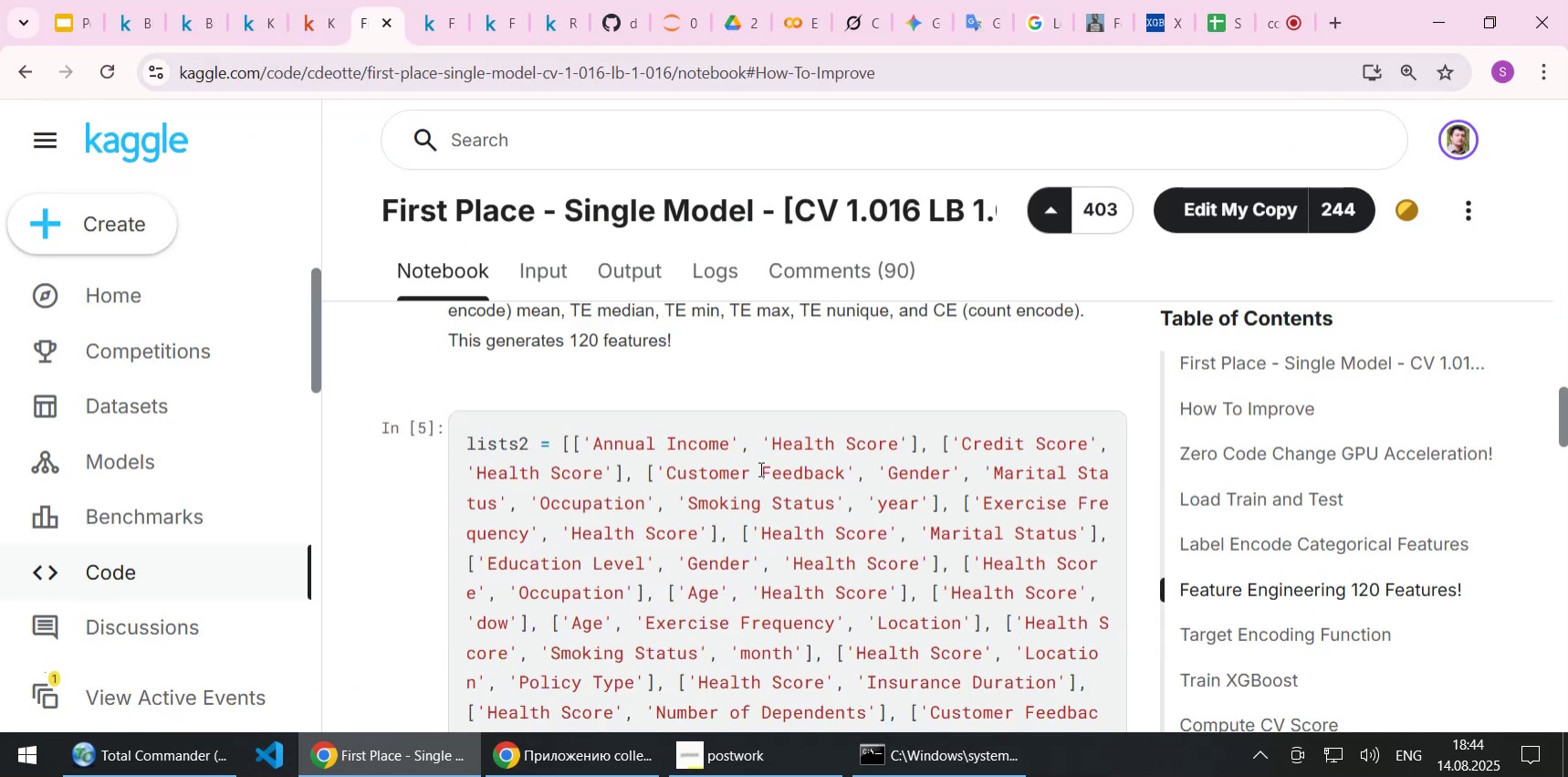 
scroll: coordinate [918, 492], scroll_direction: down, amount: 36.0
 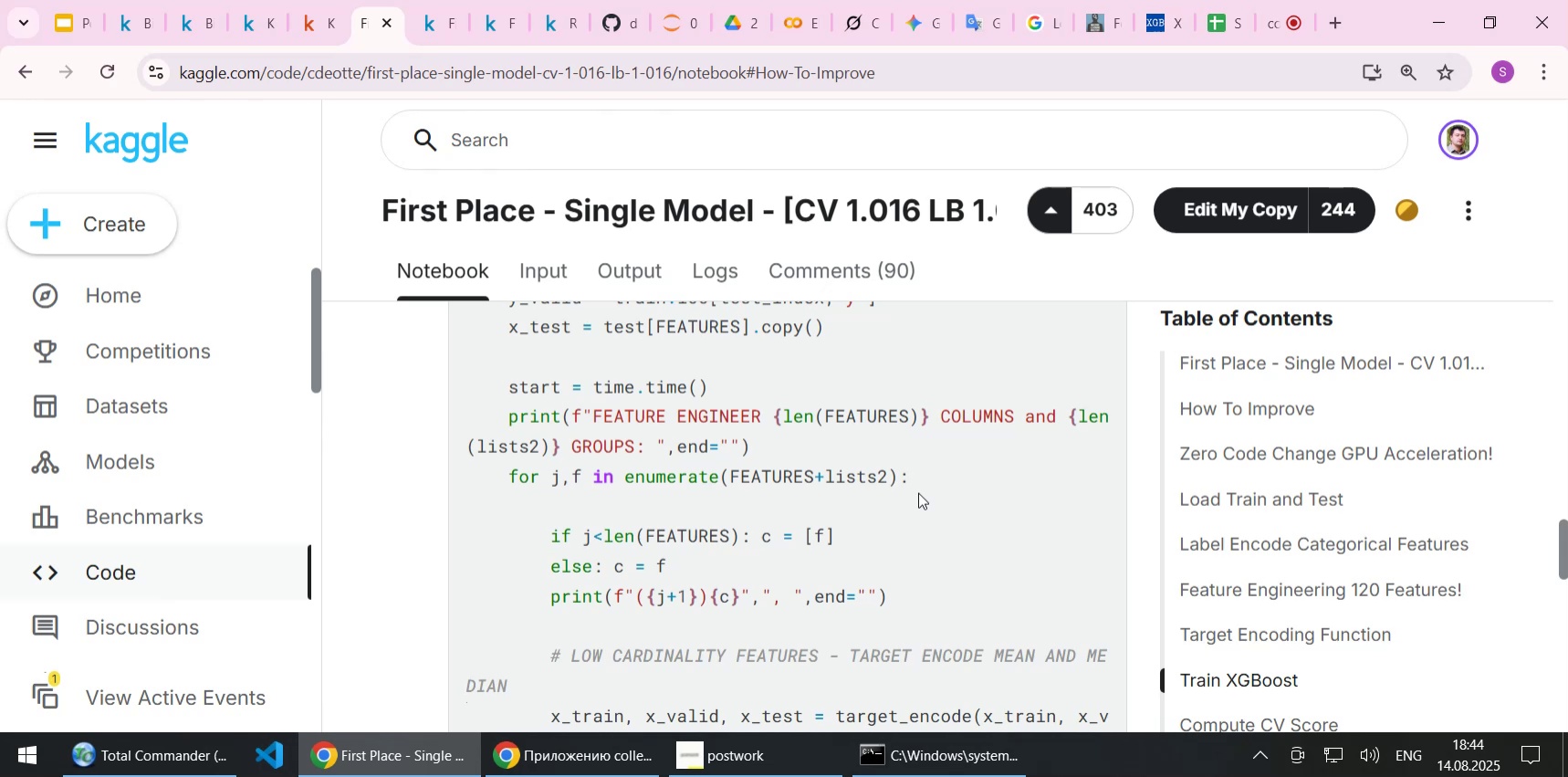 
wait(15.93)
 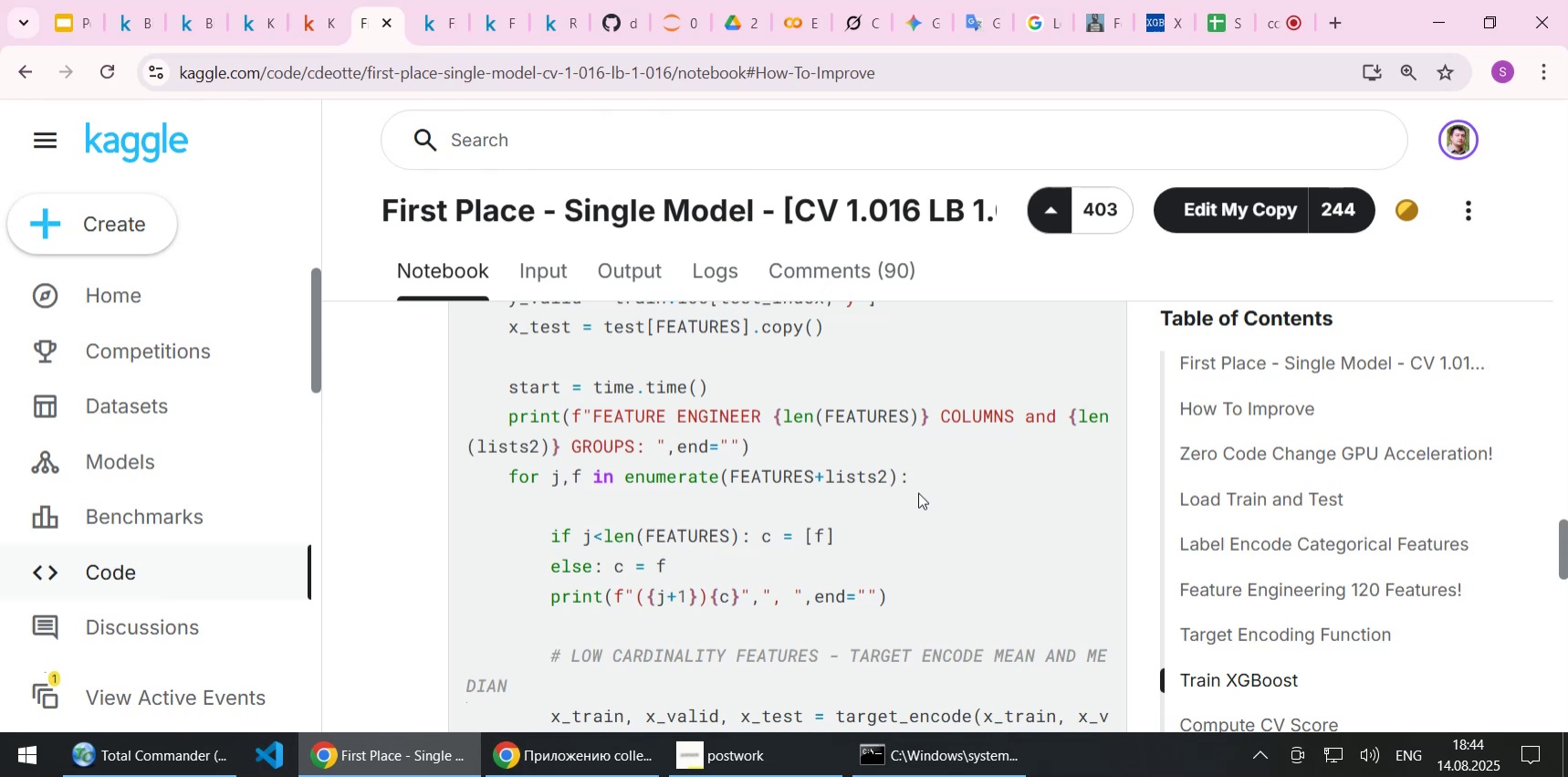 
left_click([320, 21])
 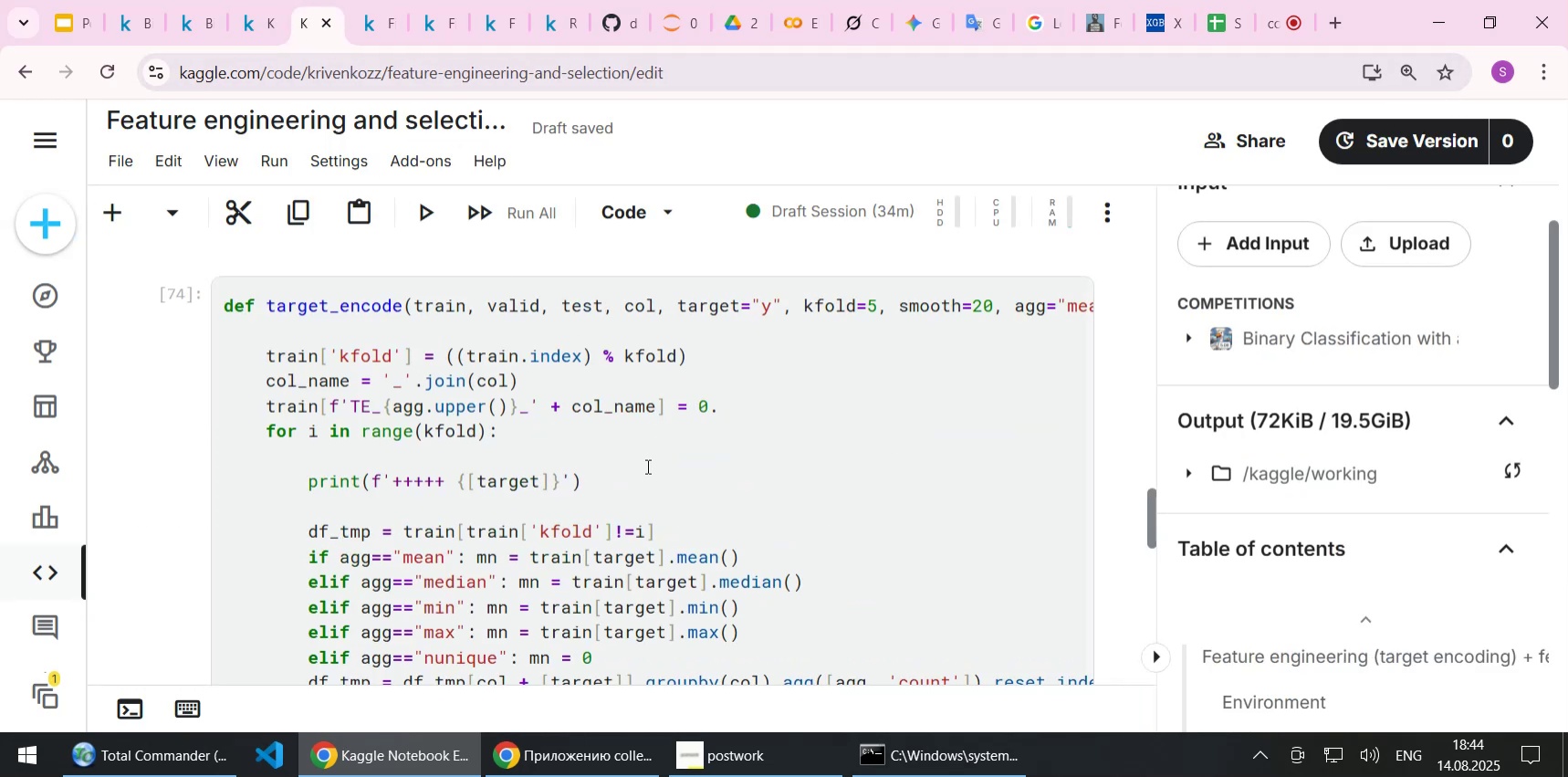 
scroll: coordinate [683, 540], scroll_direction: down, amount: 24.0
 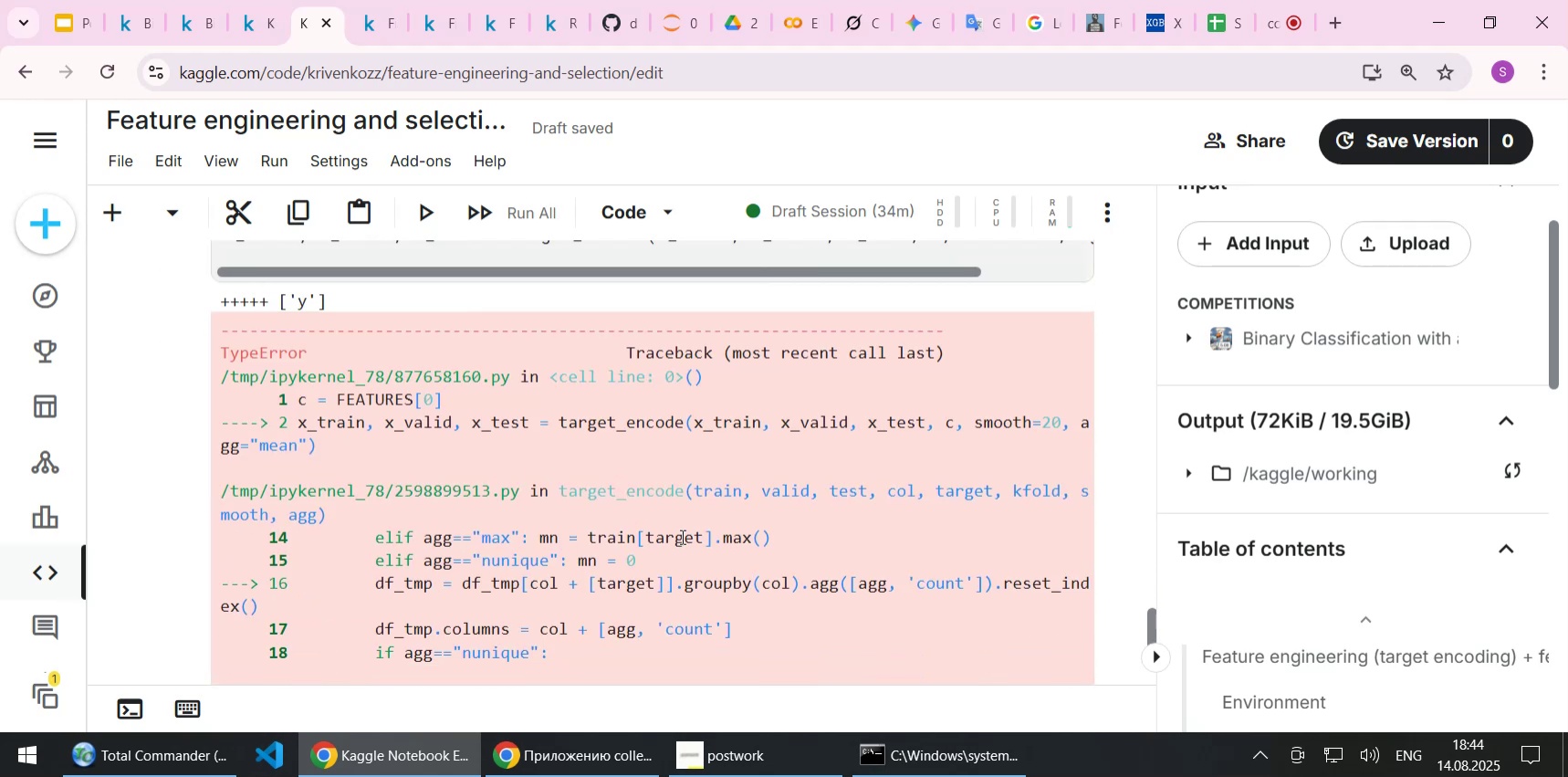 
scroll: coordinate [681, 536], scroll_direction: up, amount: 2.0
 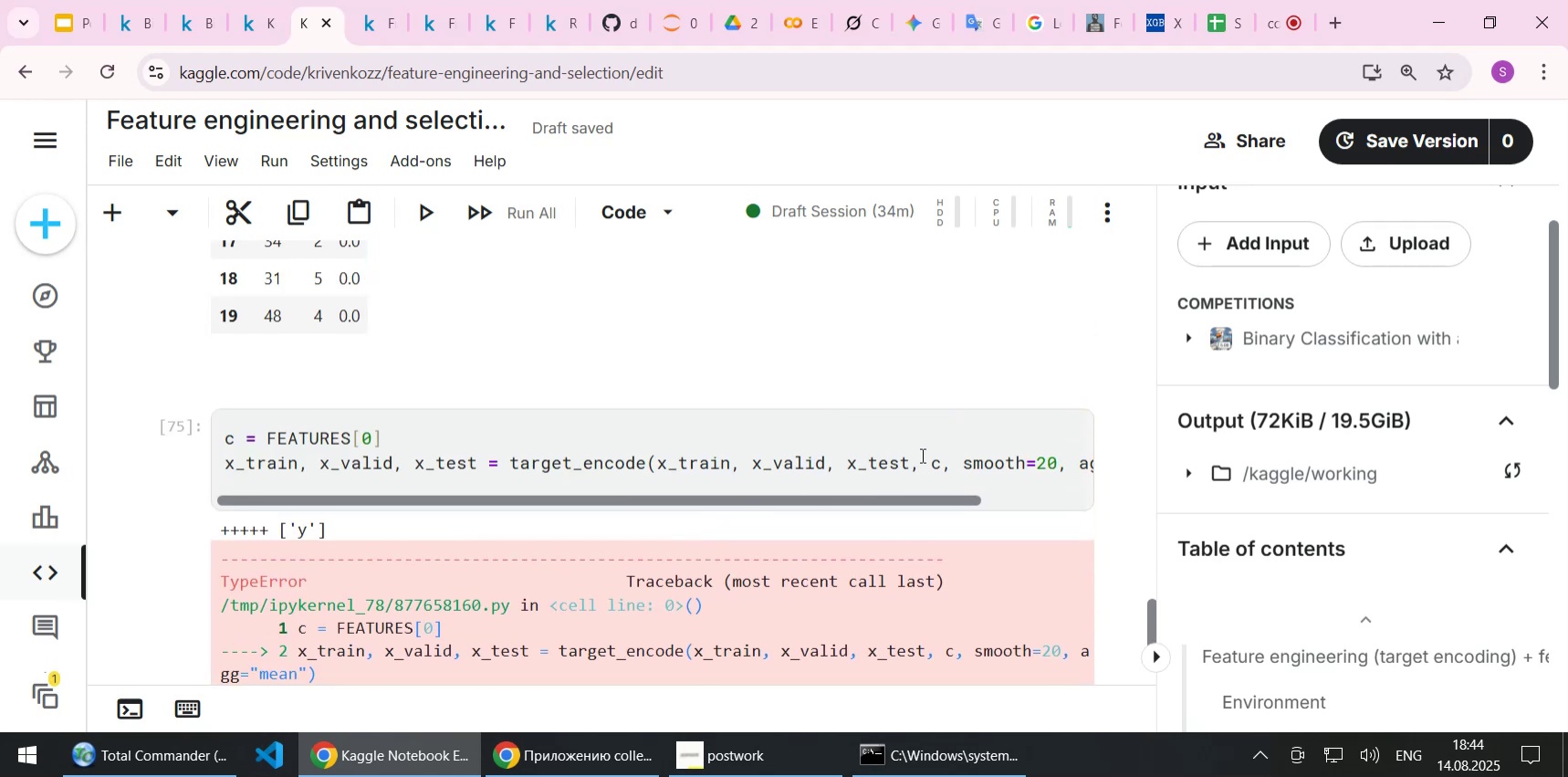 
left_click([927, 455])
 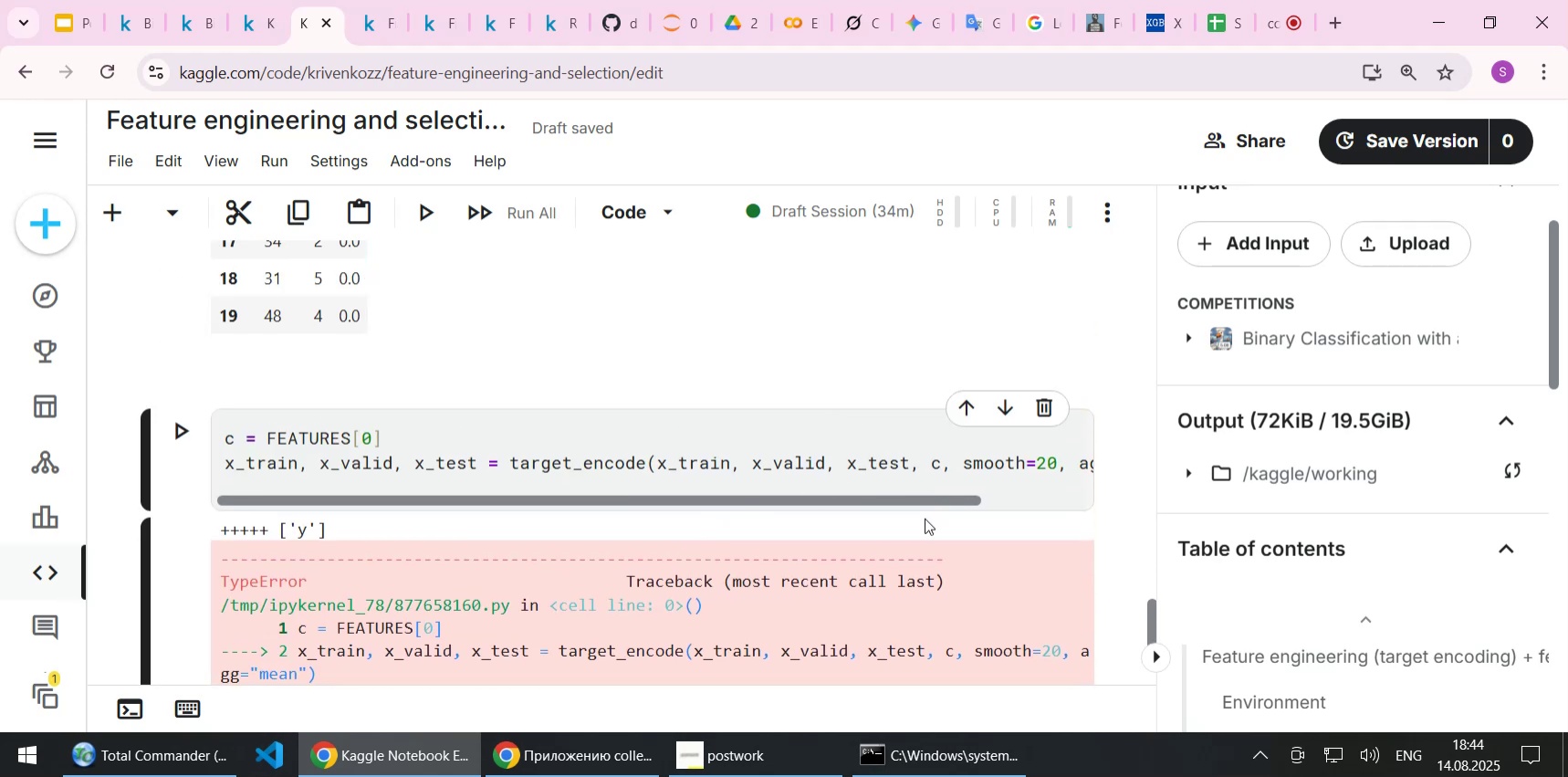 
key(BracketLeft)
 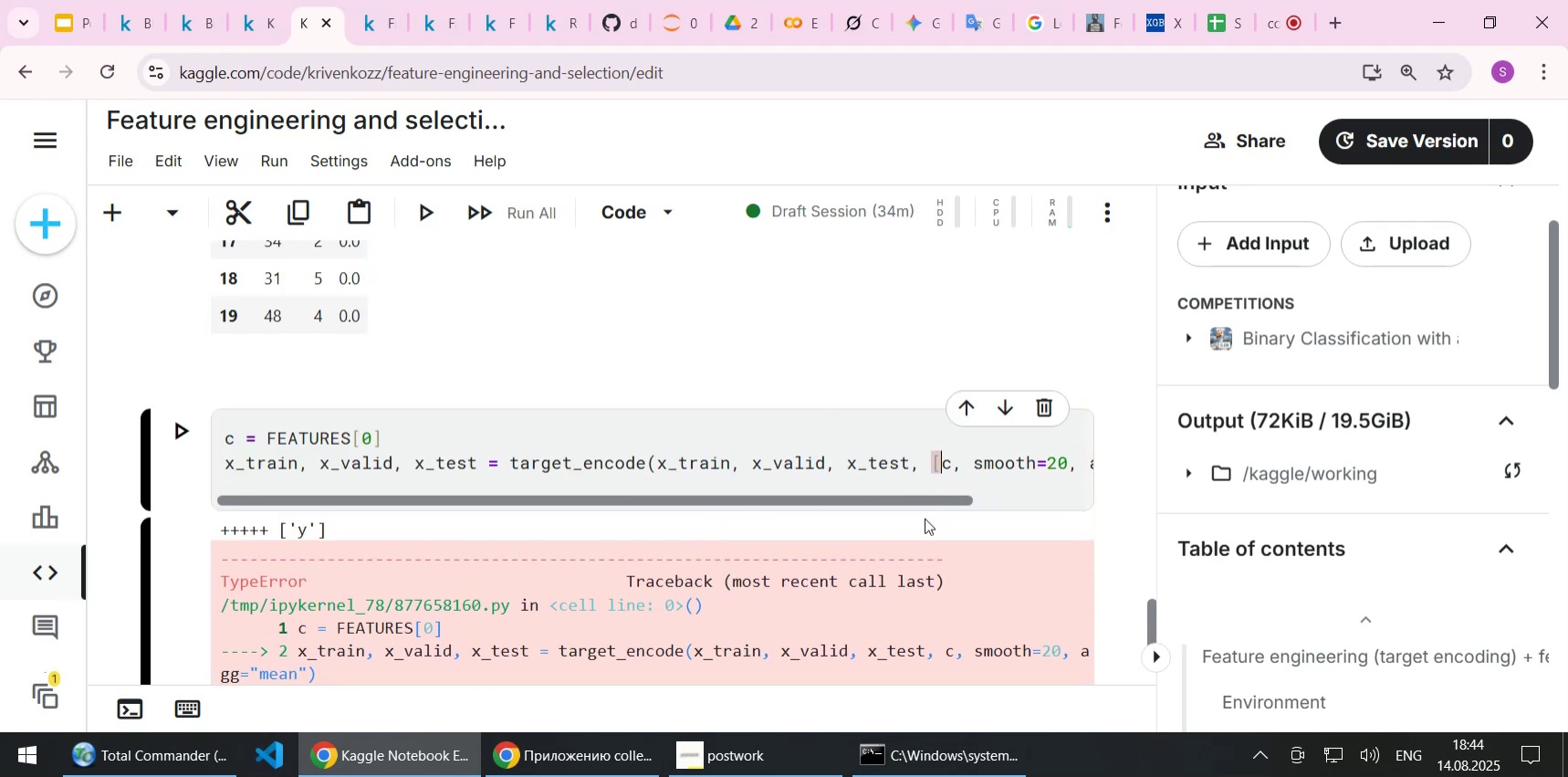 
key(ArrowRight)
 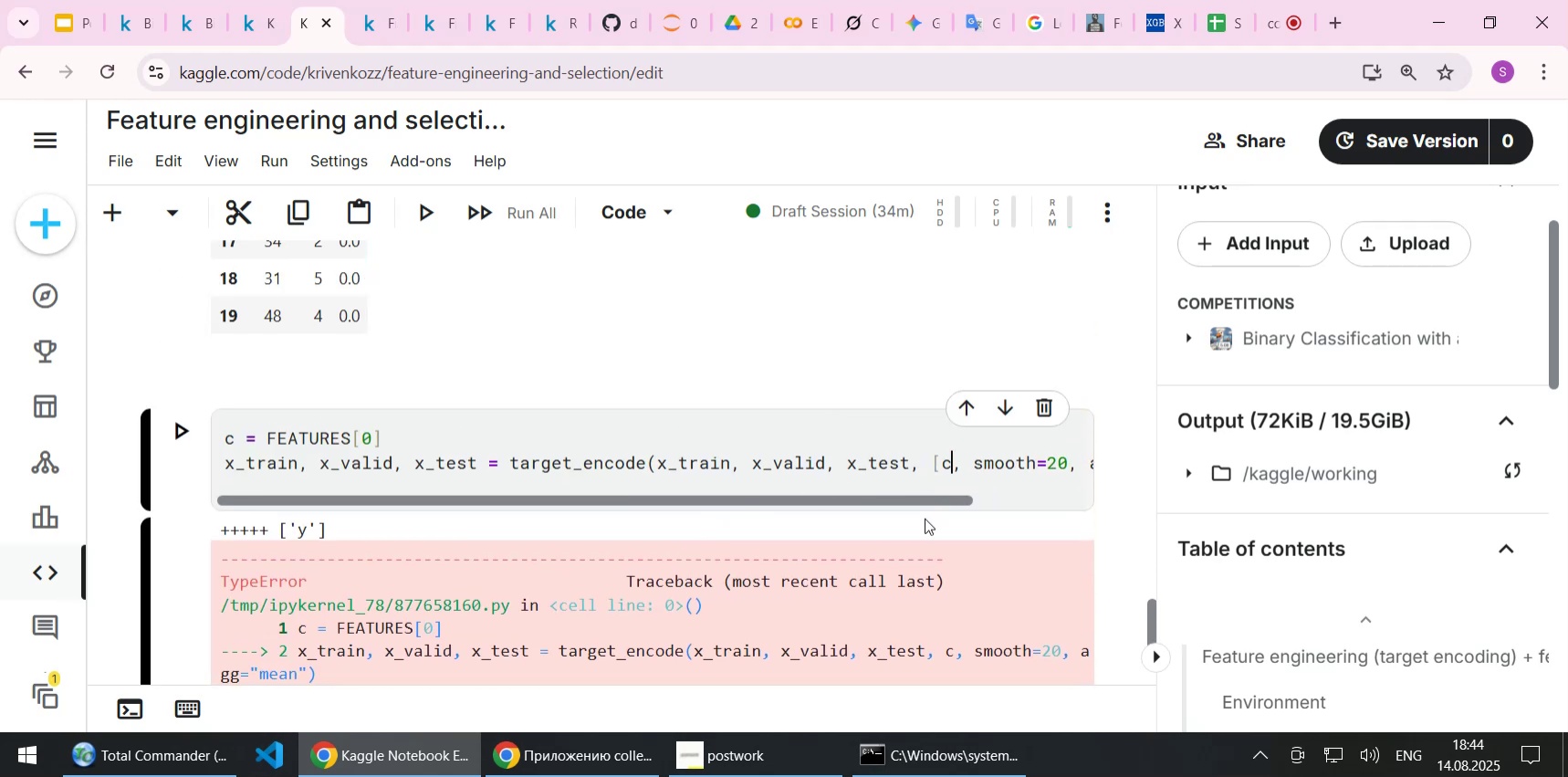 
key(BracketRight)
 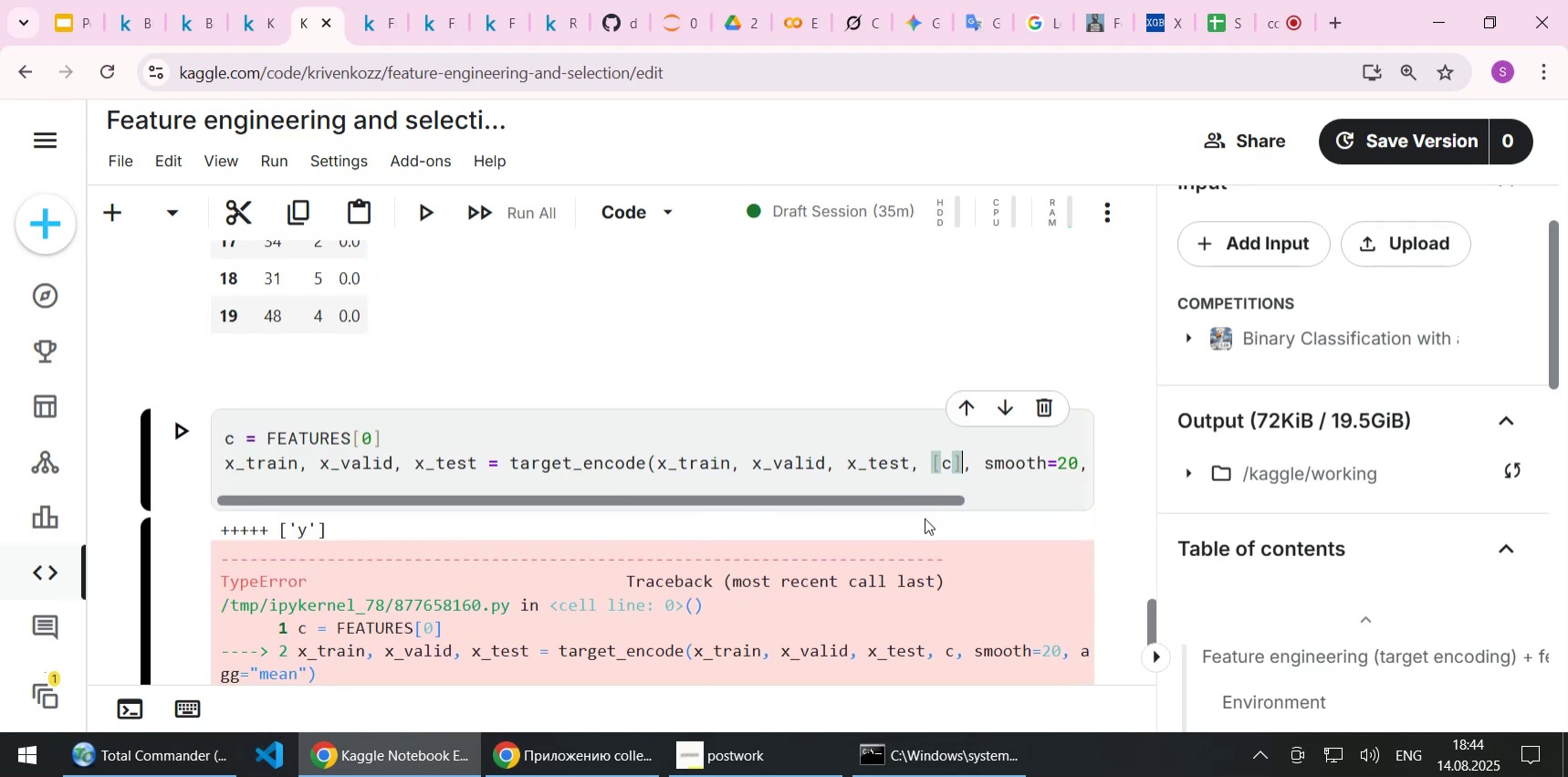 
key(Shift+Enter)
 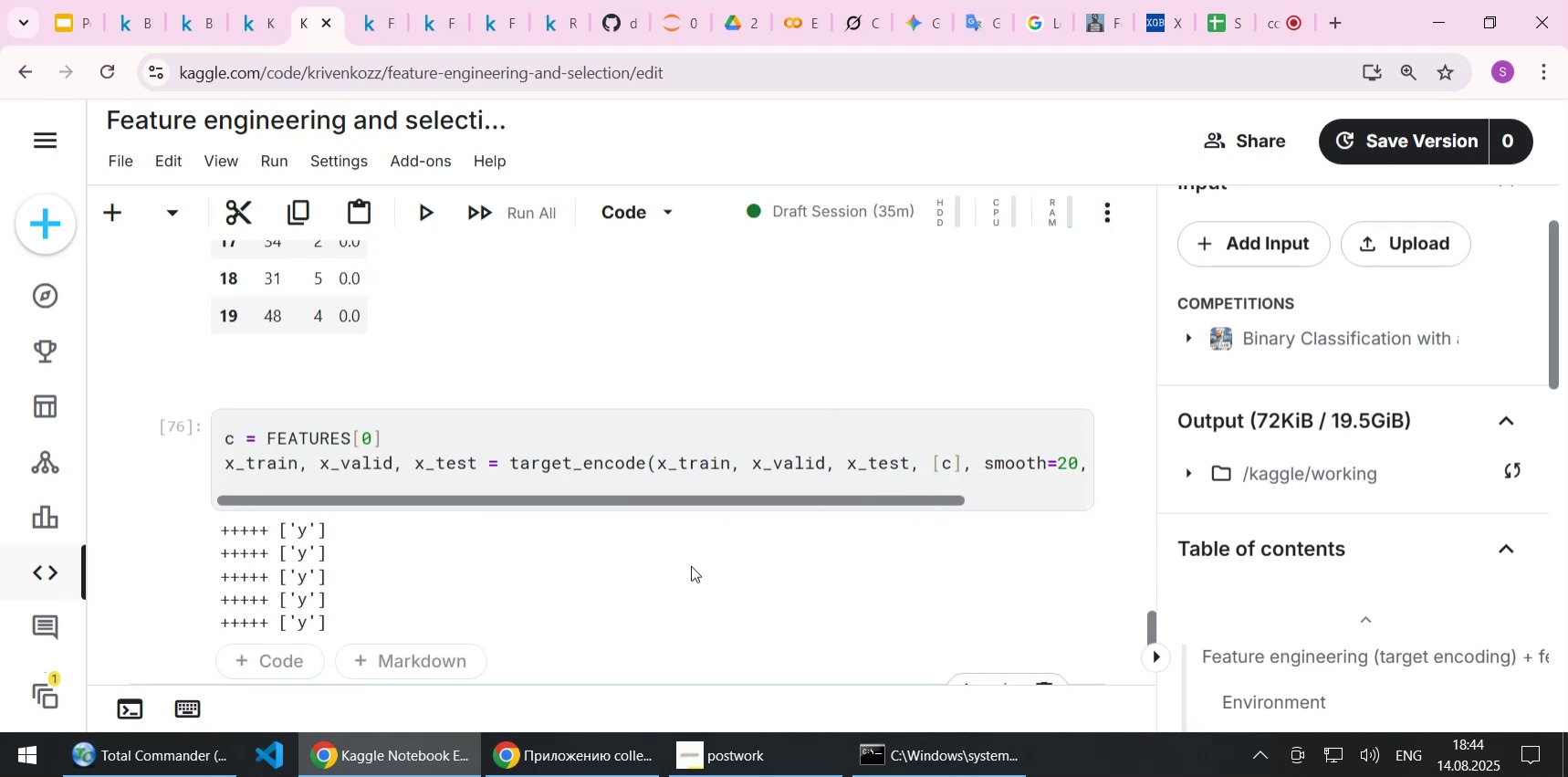 
left_click([858, 19])
 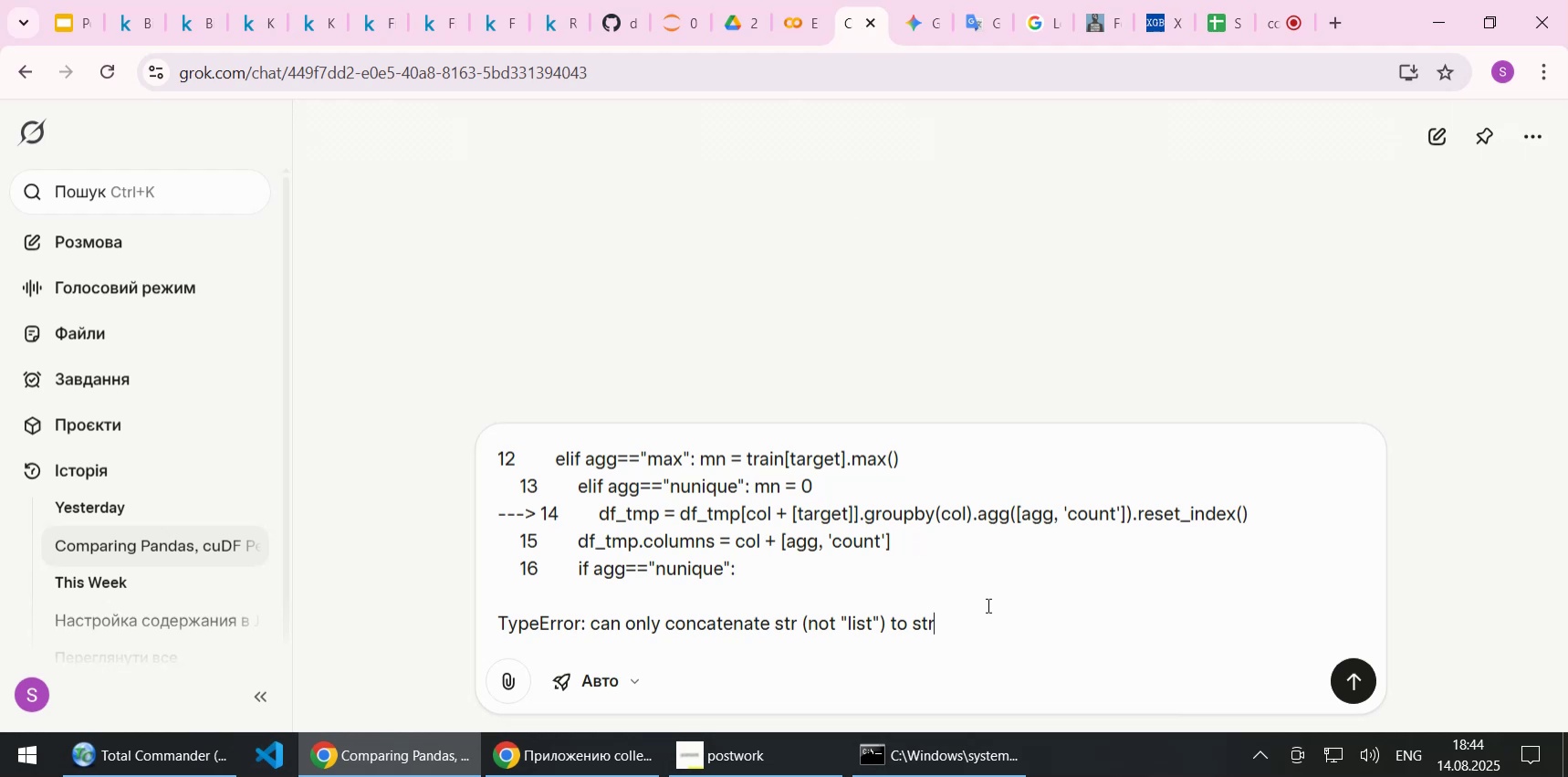 
left_click([997, 590])
 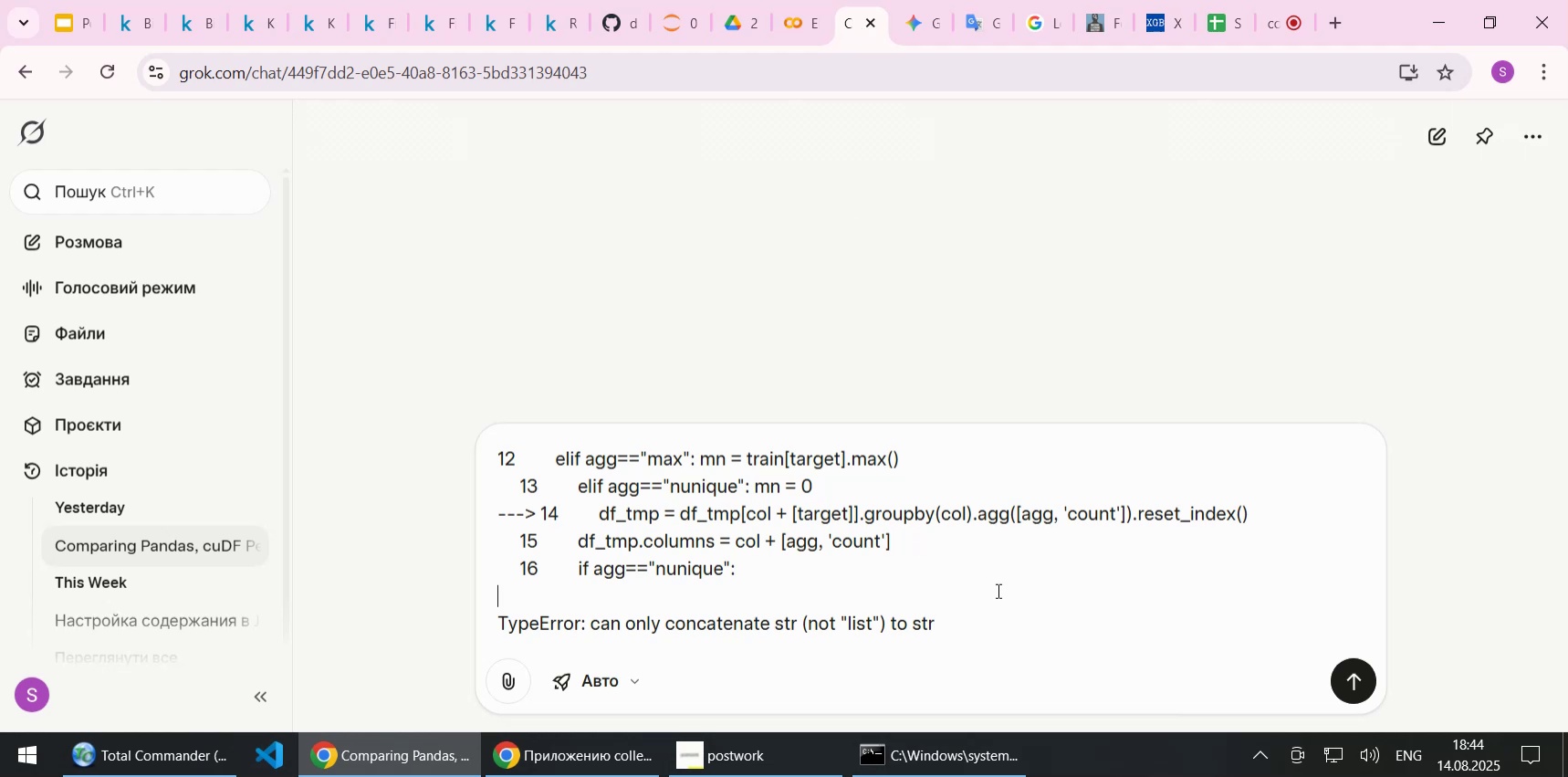 
key(Control+A)
 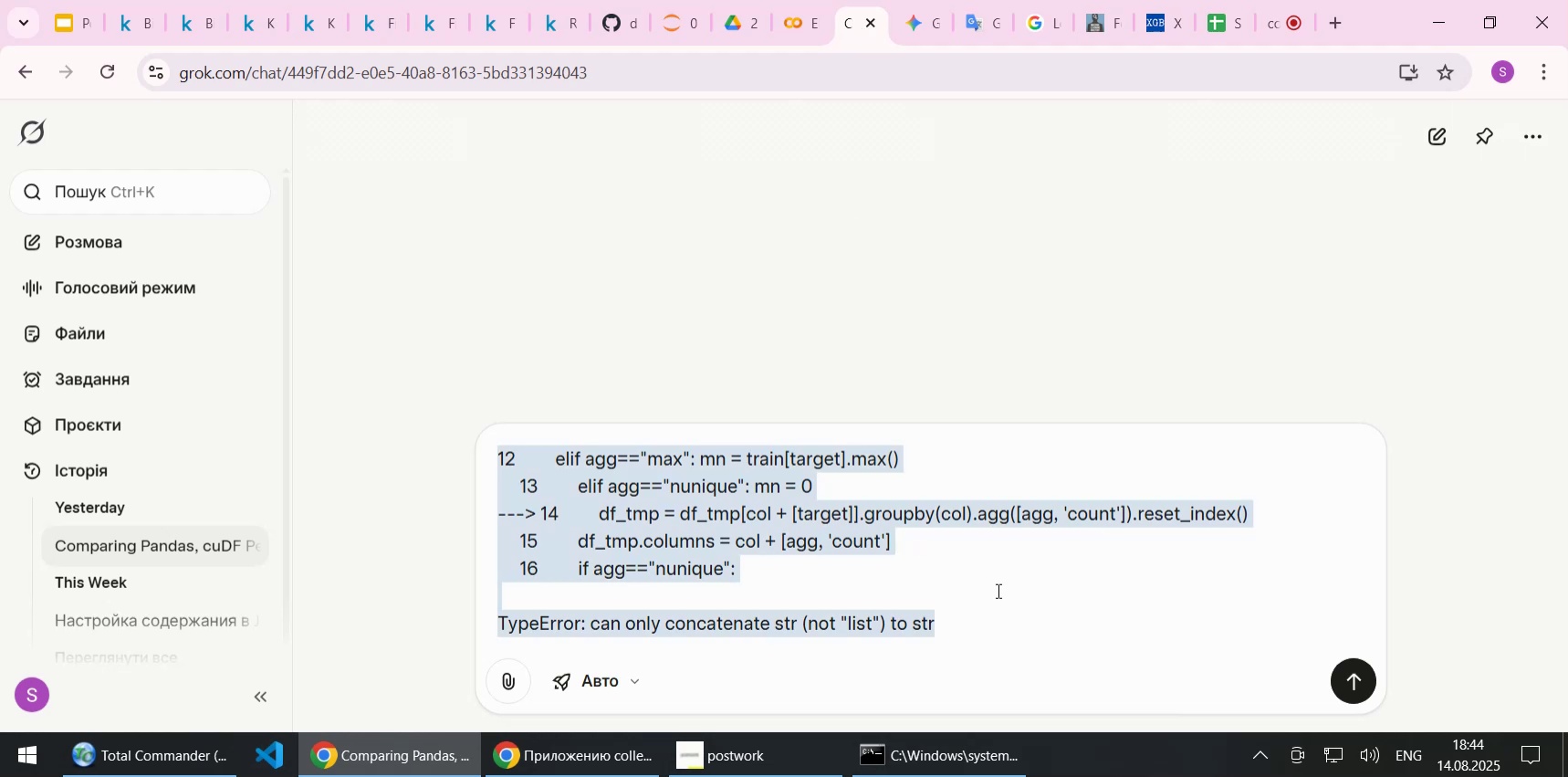 
key(Delete)
 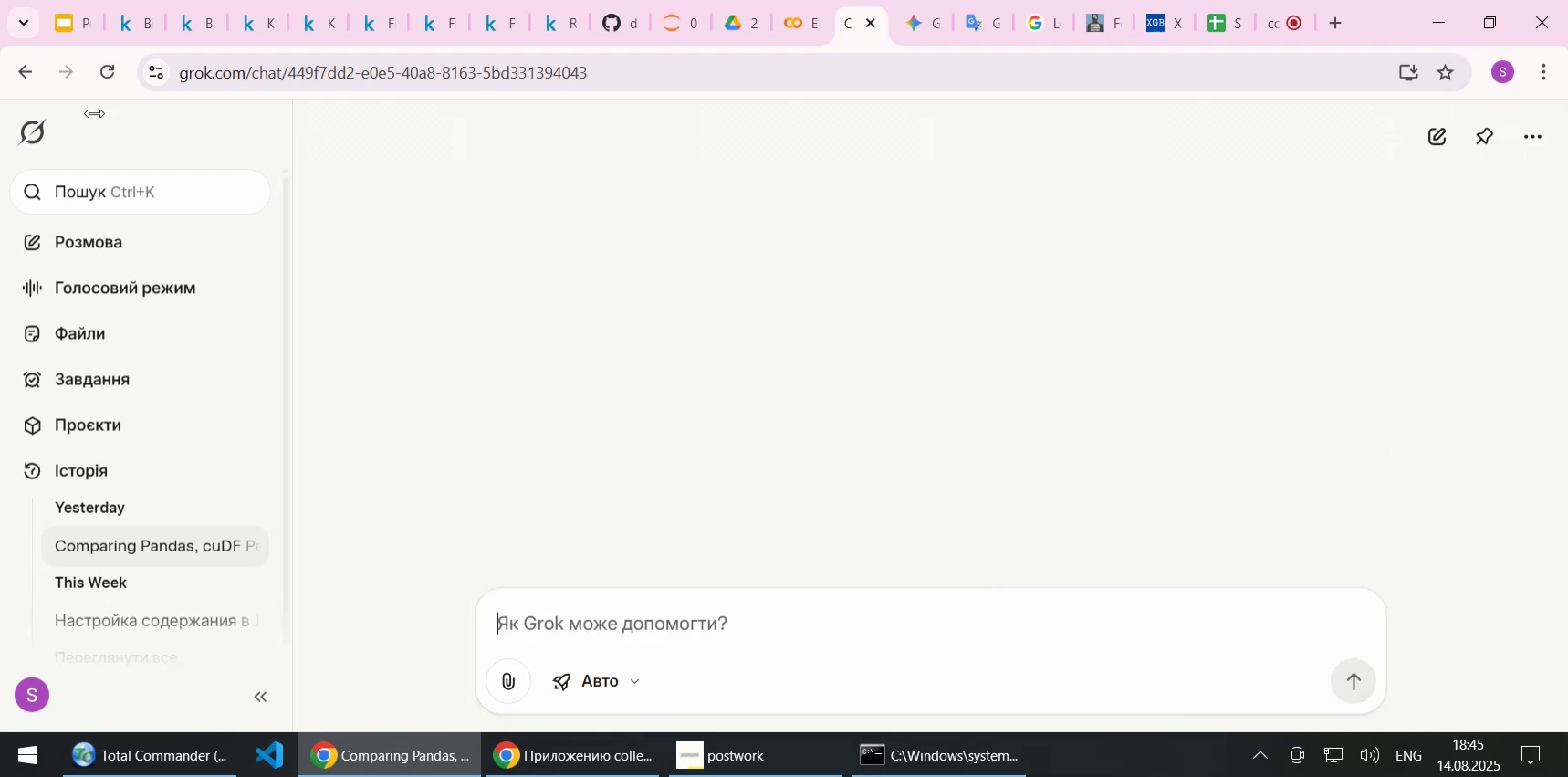 
left_click([99, 77])
 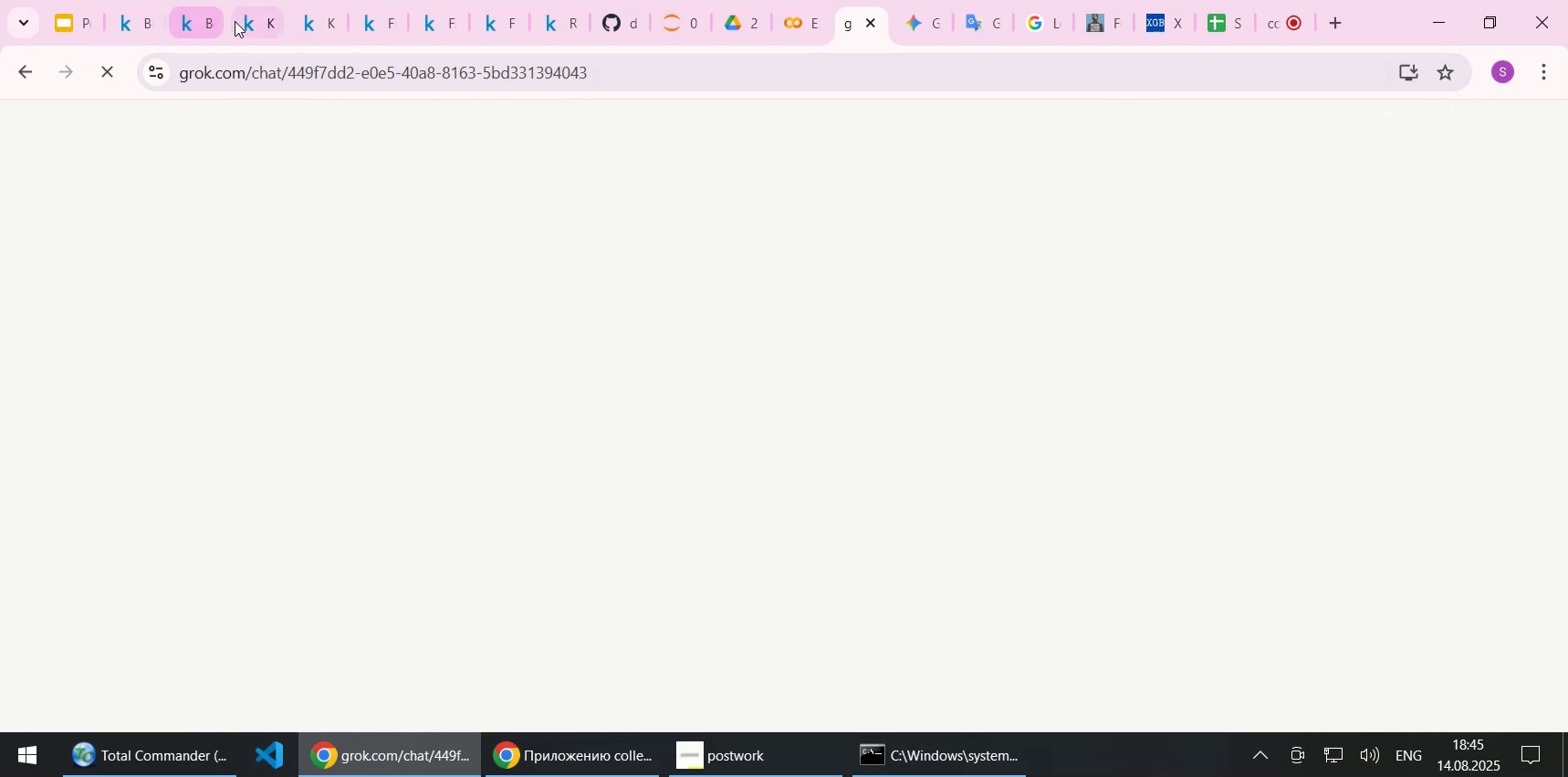 
left_click([240, 21])
 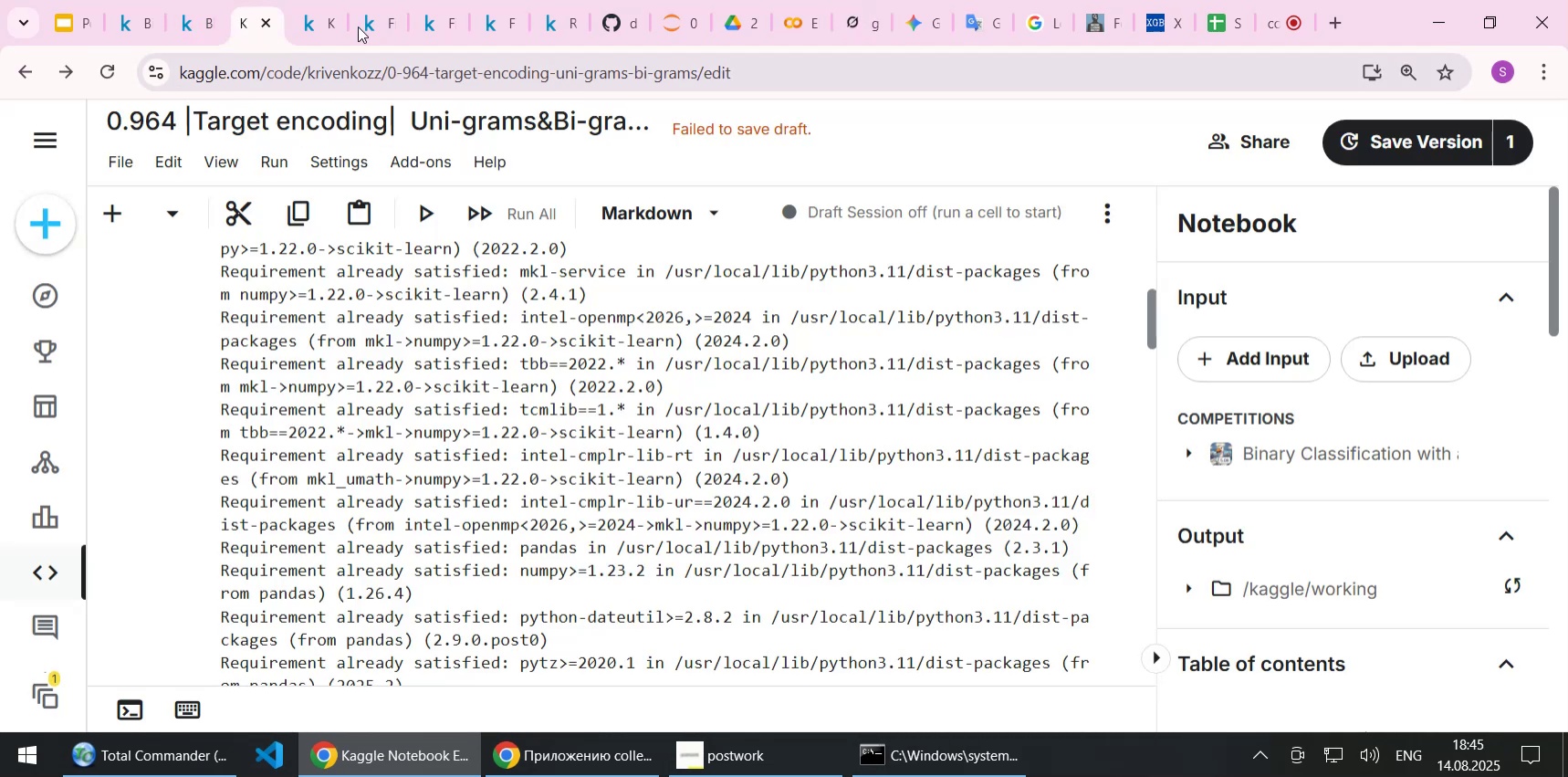 
left_click([319, 12])
 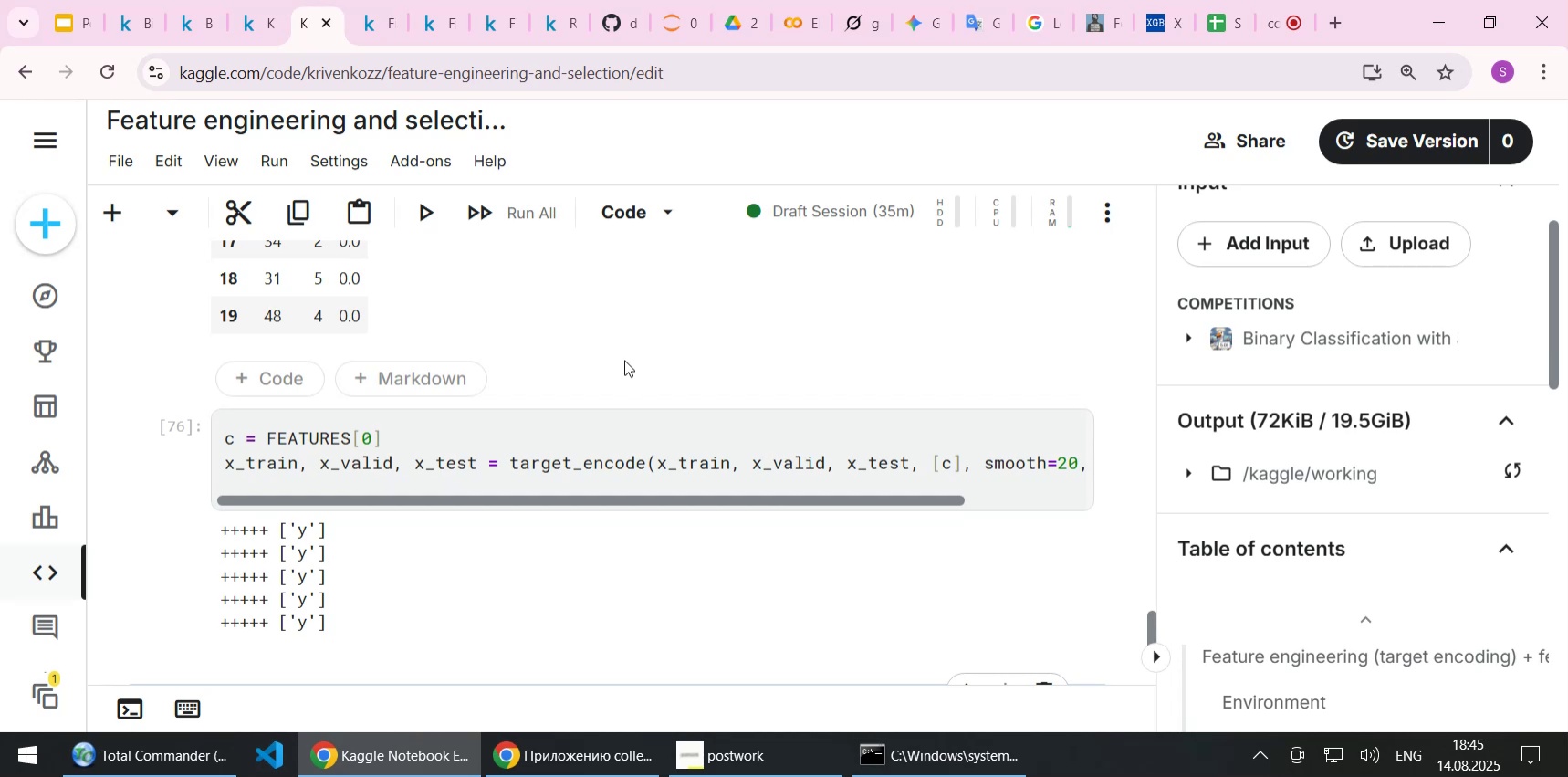 
scroll: coordinate [628, 352], scroll_direction: down, amount: 1.0
 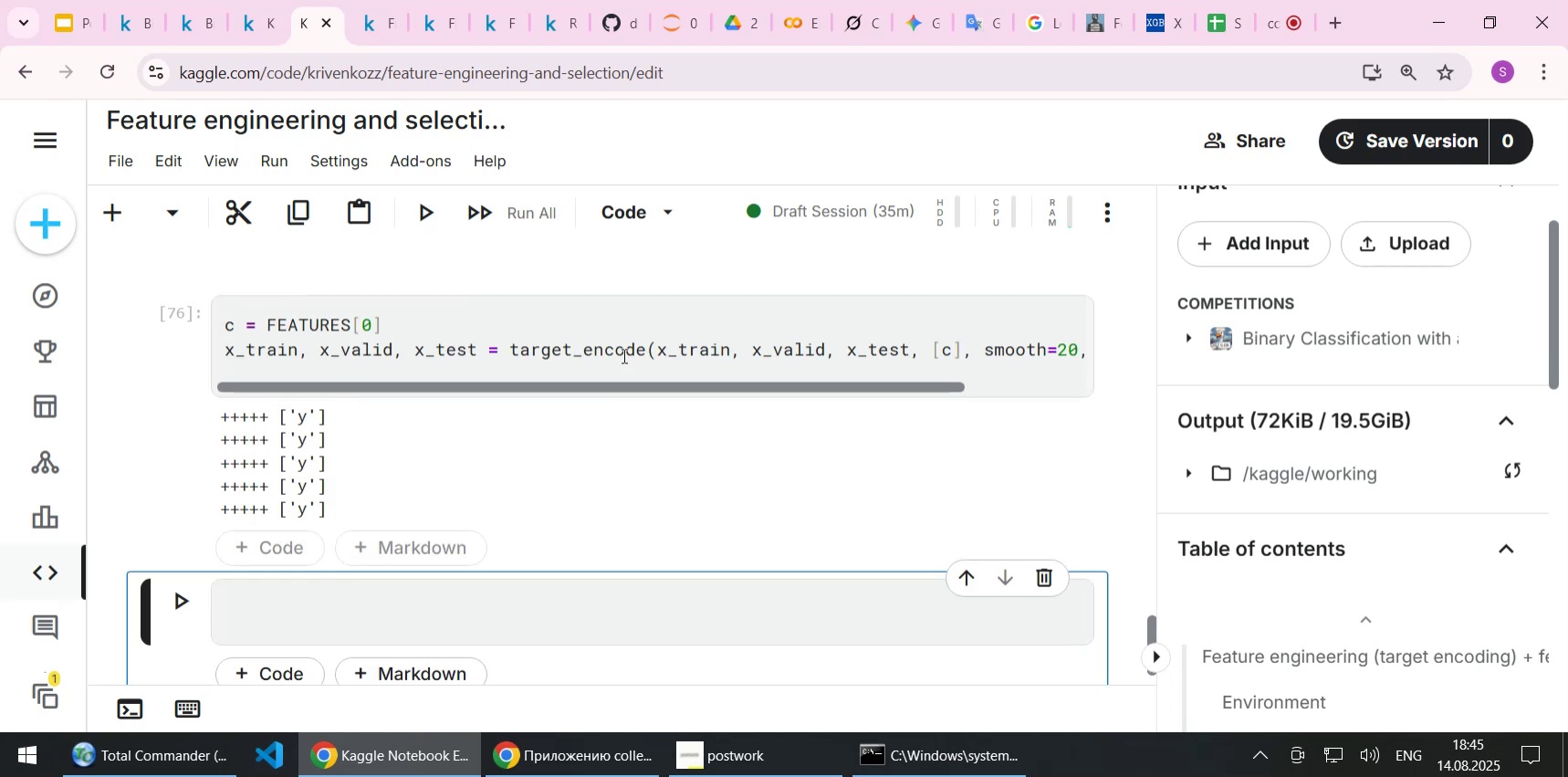 
scroll: coordinate [616, 355], scroll_direction: up, amount: 12.0
 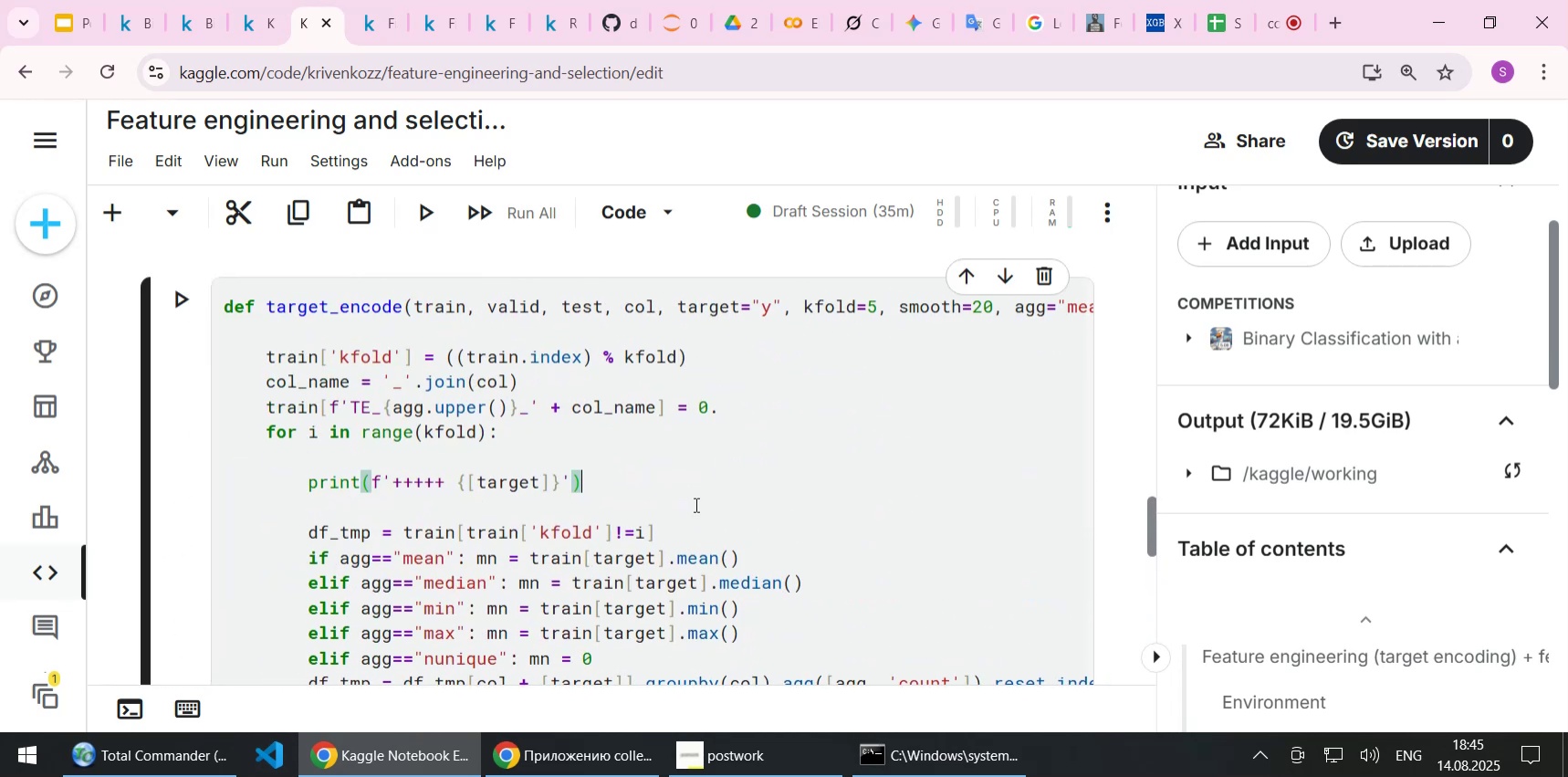 
key(ArrowUp)
 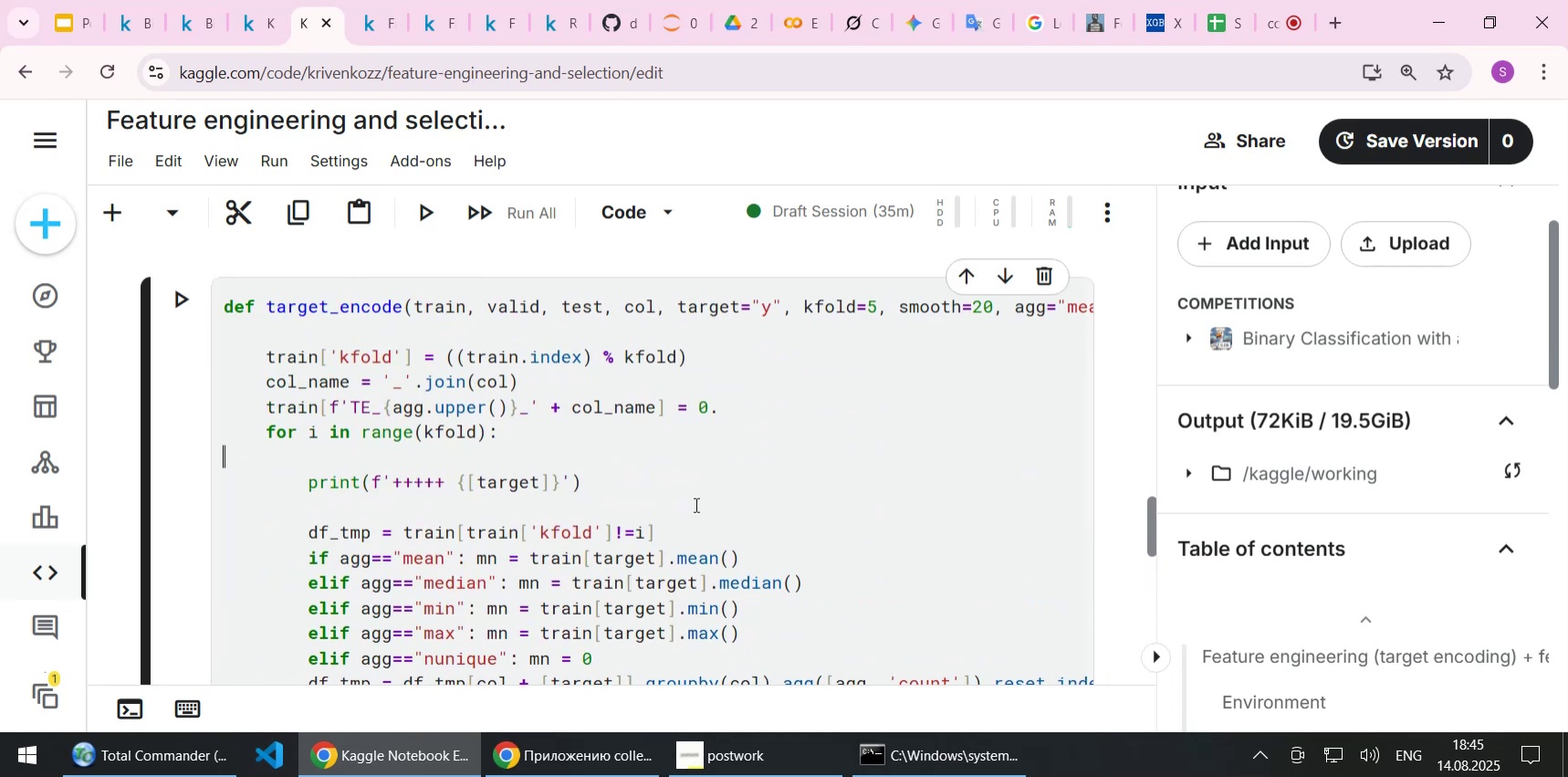 
key(Home)
 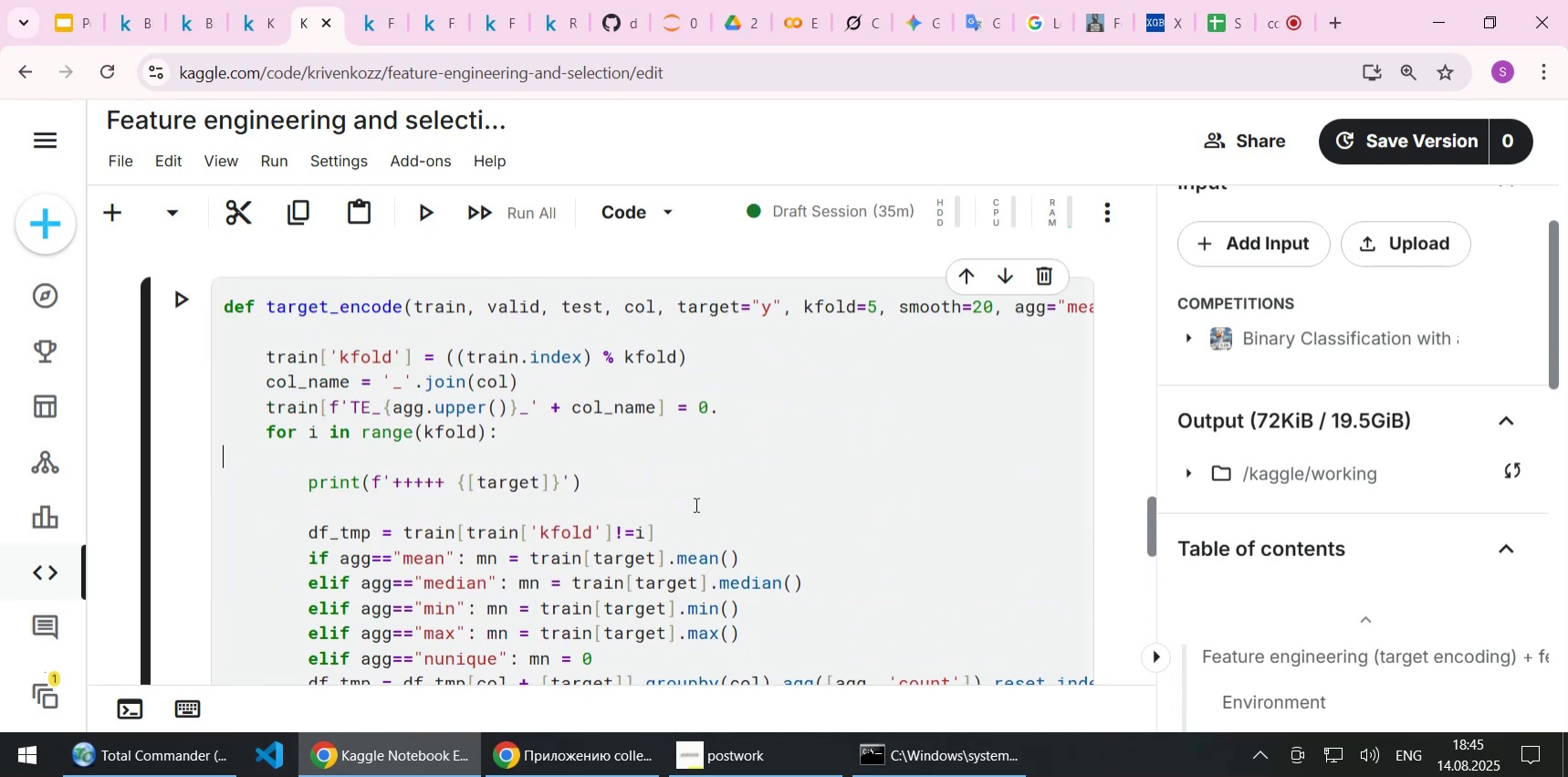 
key(Shift+ArrowDown)
 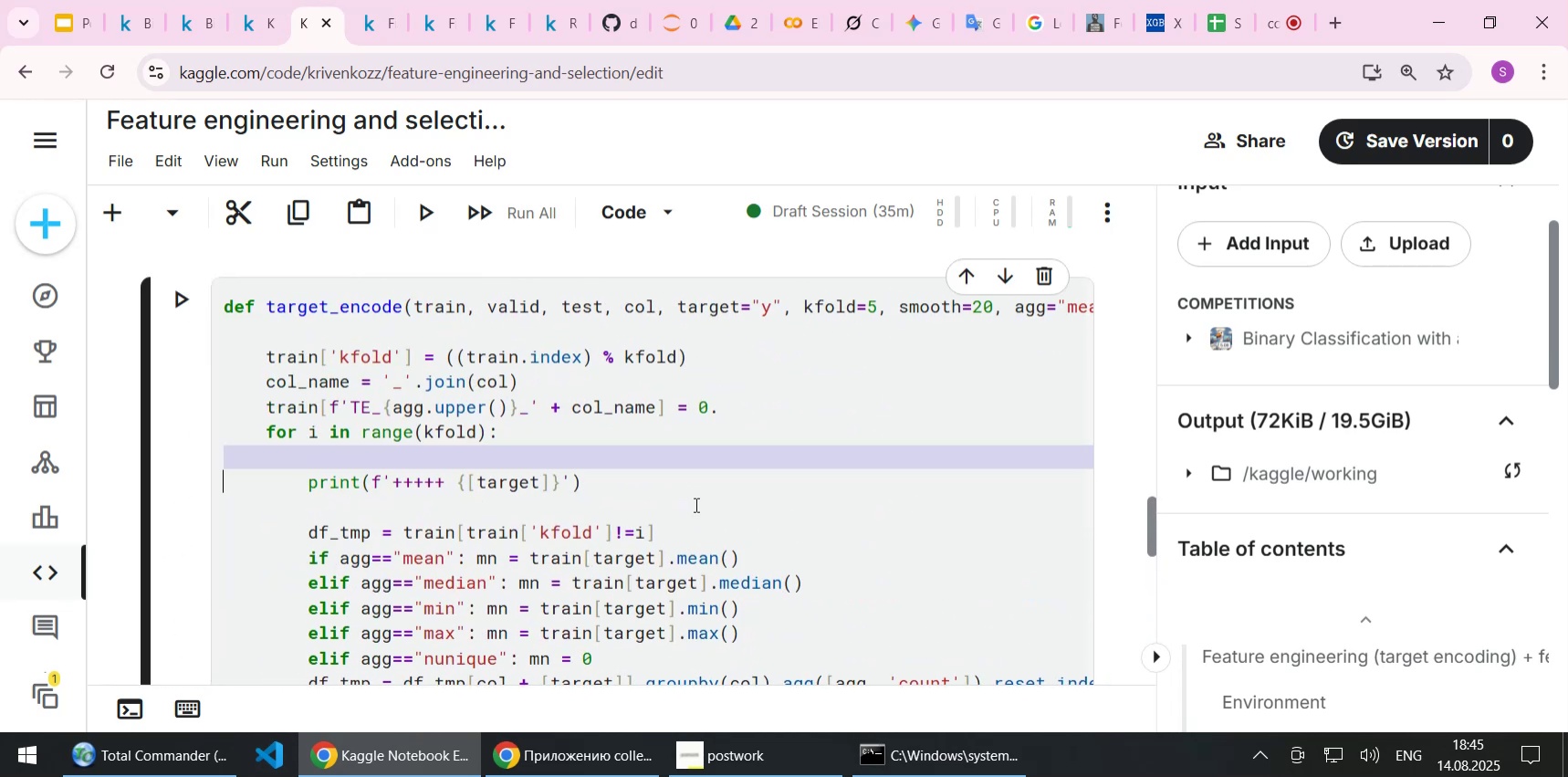 
key(Shift+ArrowDown)
 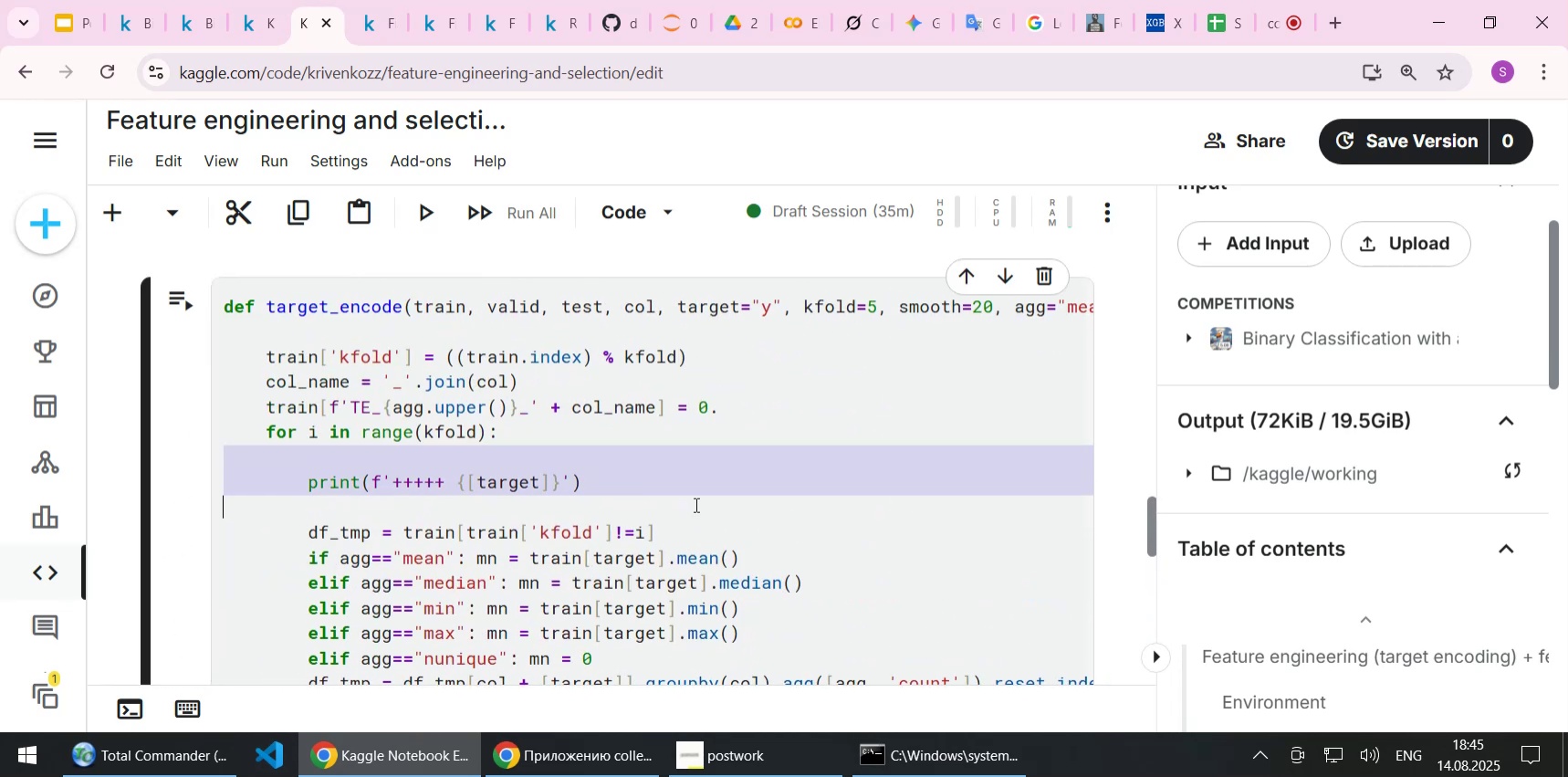 
key(Delete)
 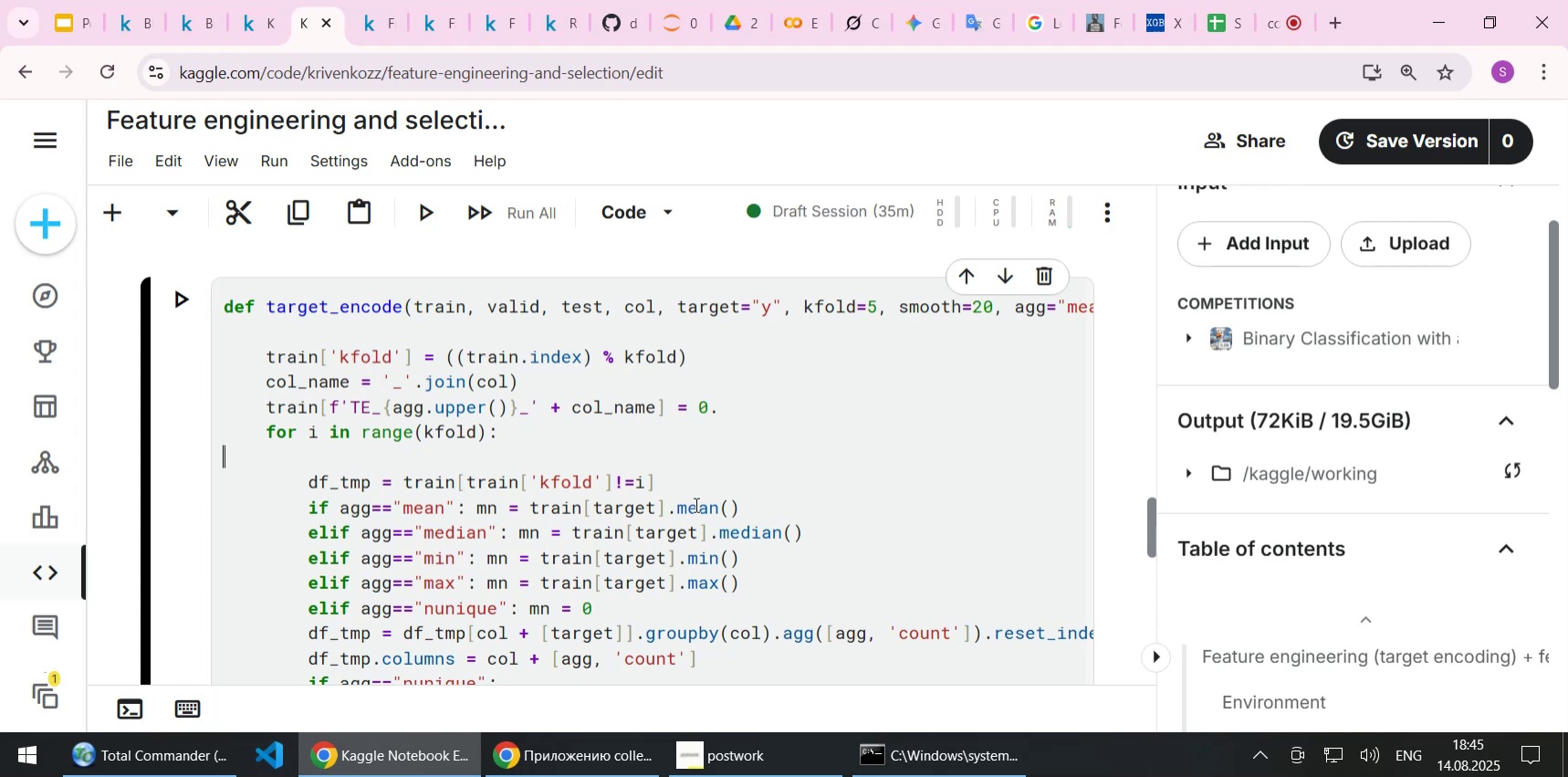 
key(Delete)
 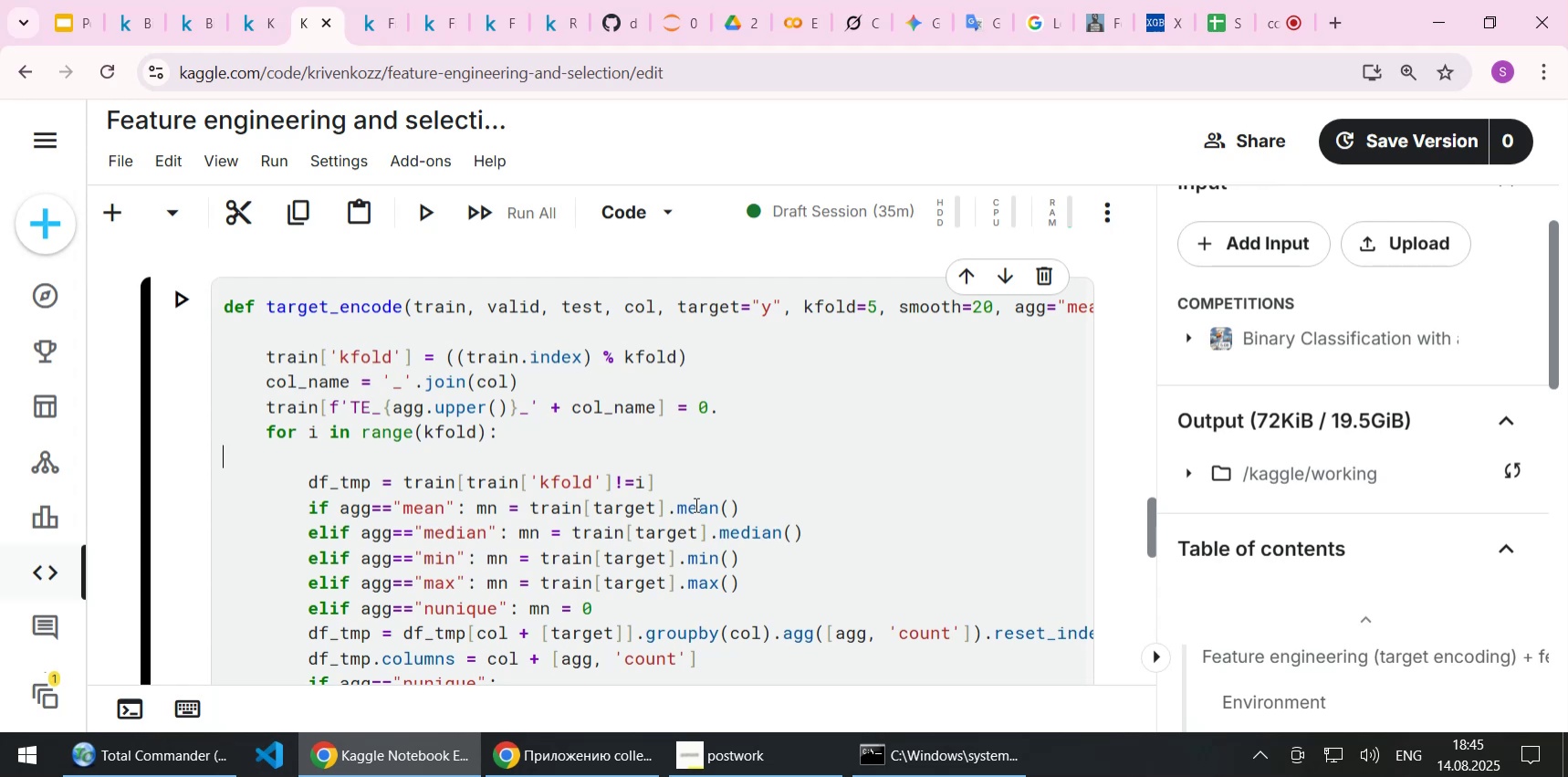 
key(Backspace)
 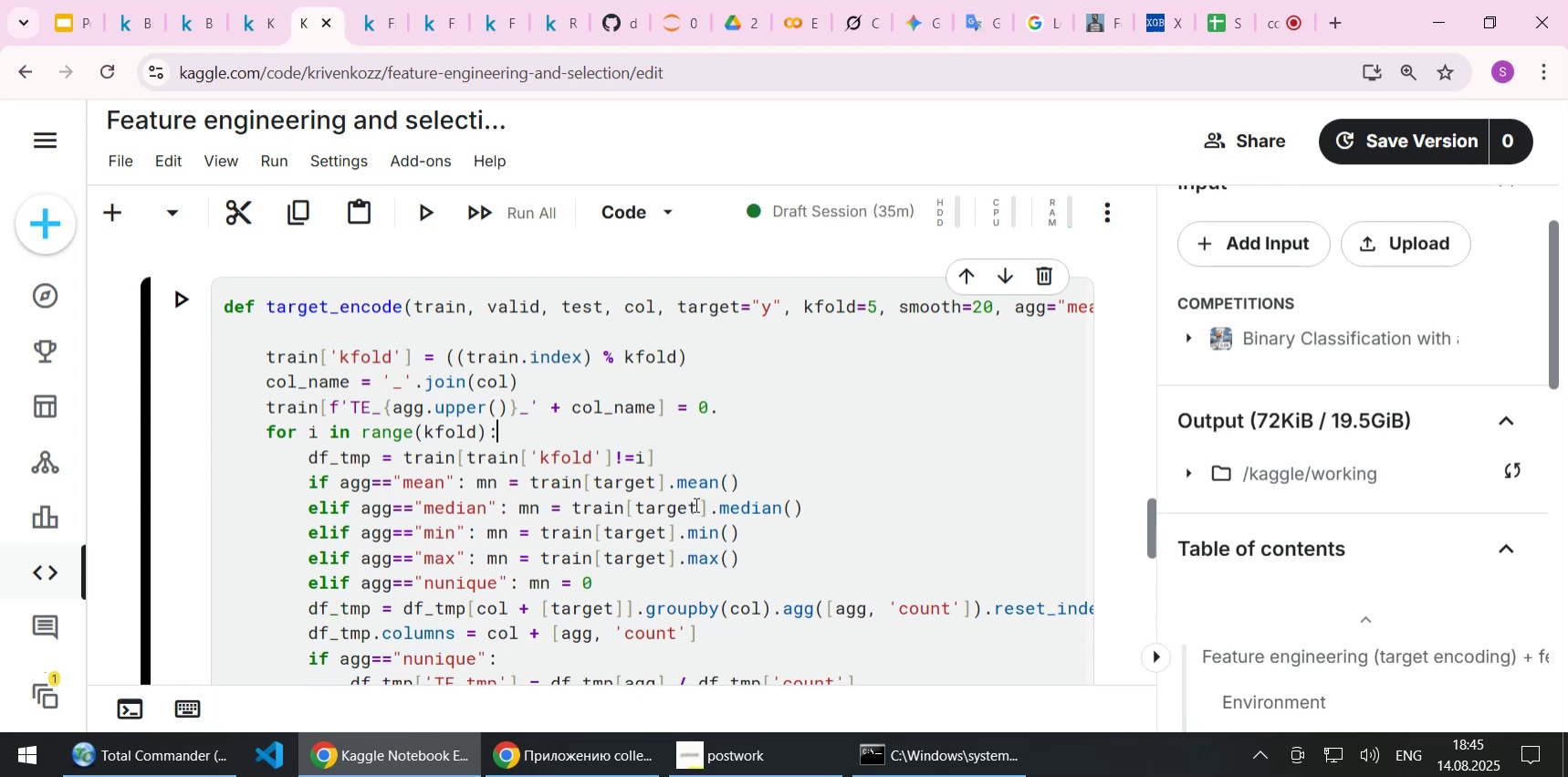 
key(Control+S)
 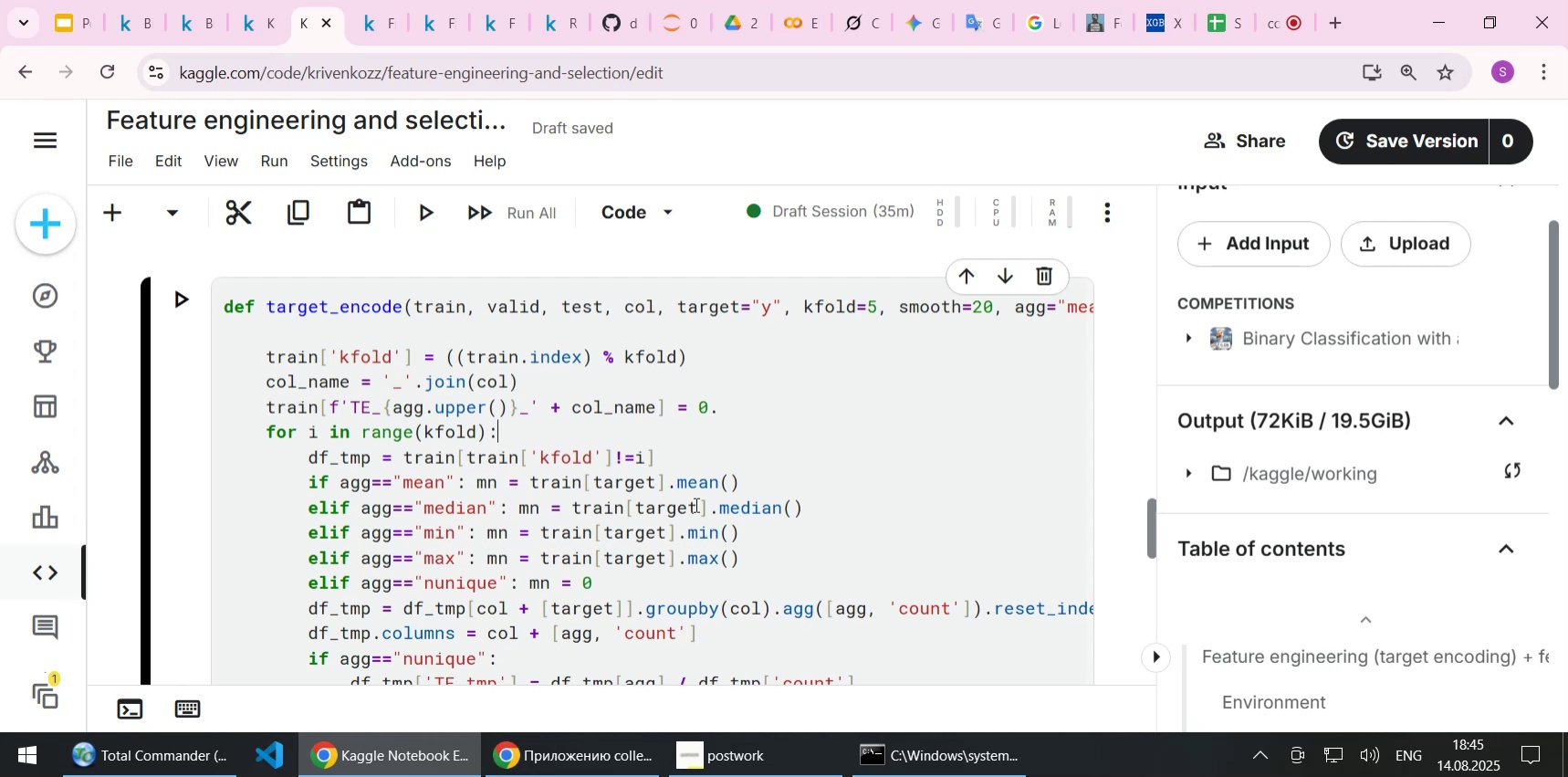 
wait(19.22)
 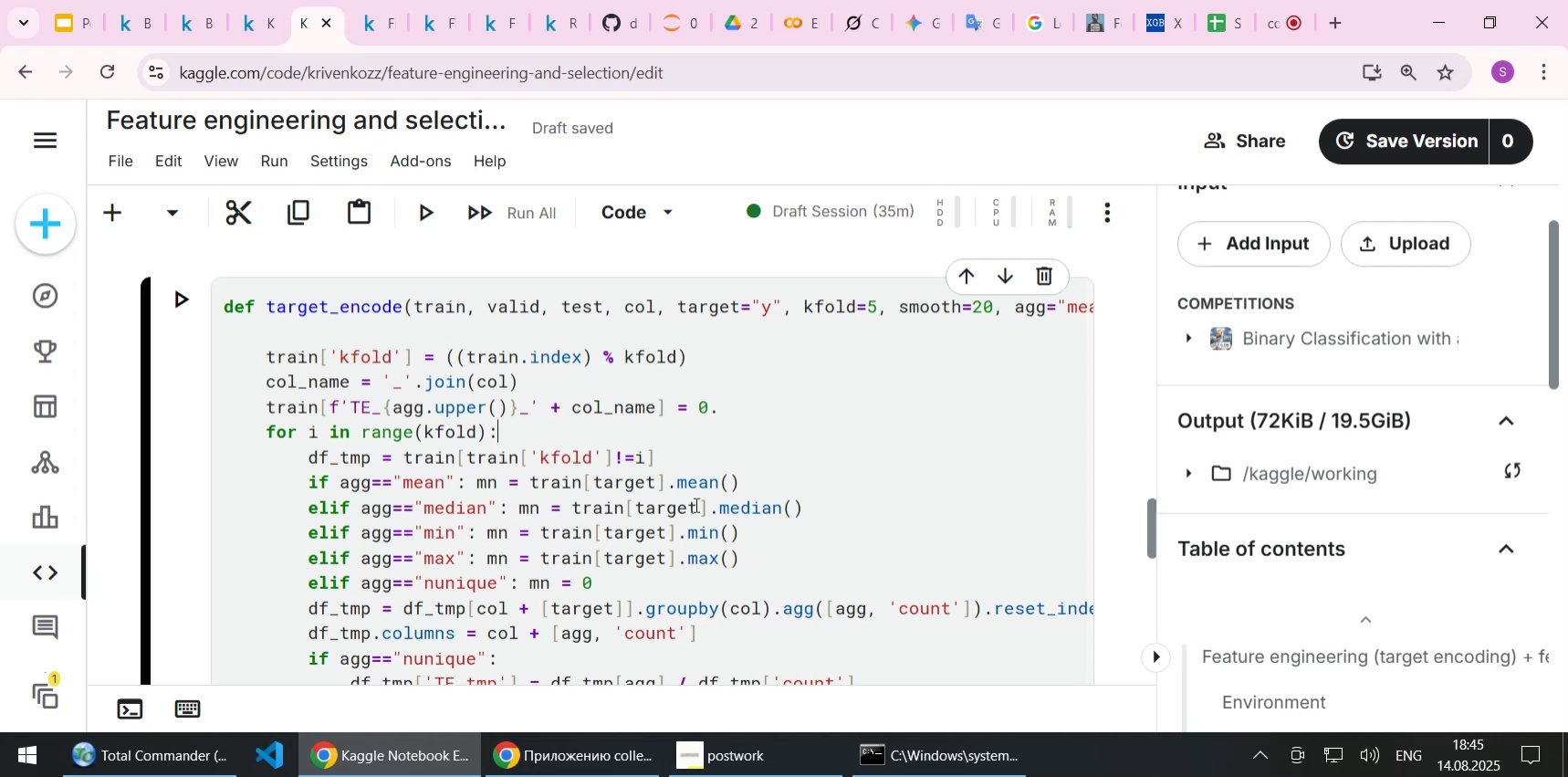 
scroll: coordinate [691, 440], scroll_direction: down, amount: 11.0
 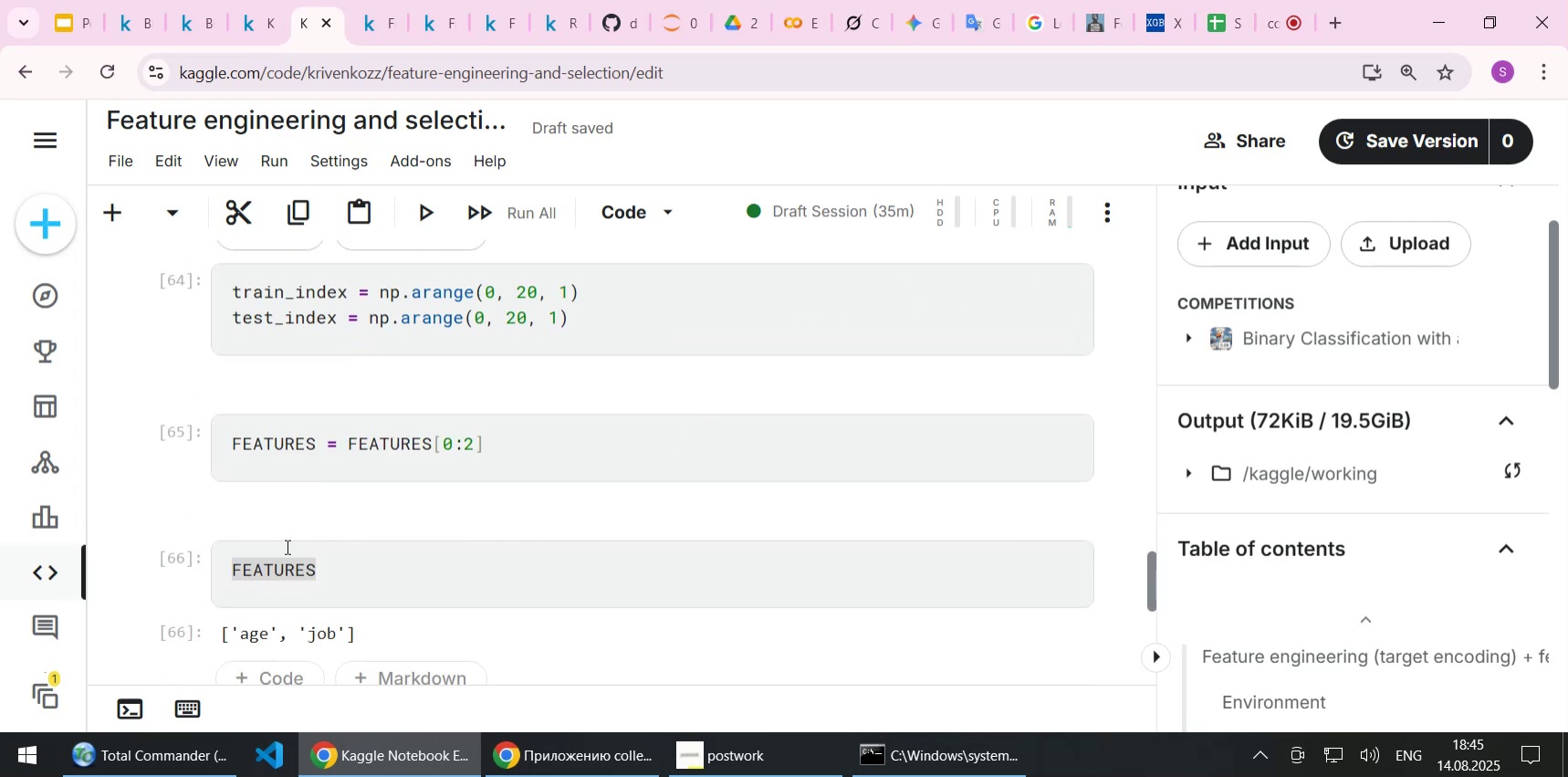 
left_click([333, 572])
 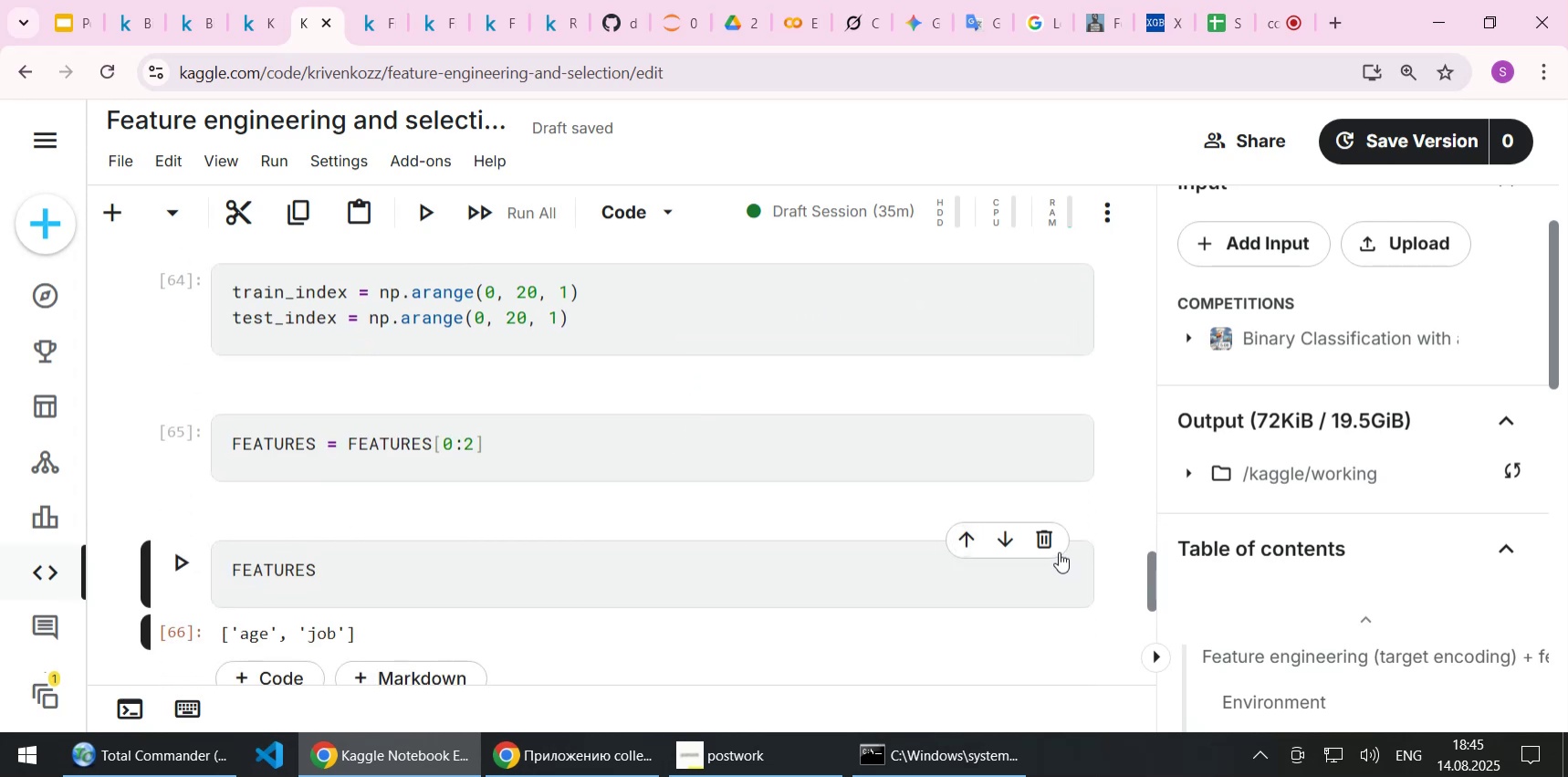 
left_click([1045, 544])
 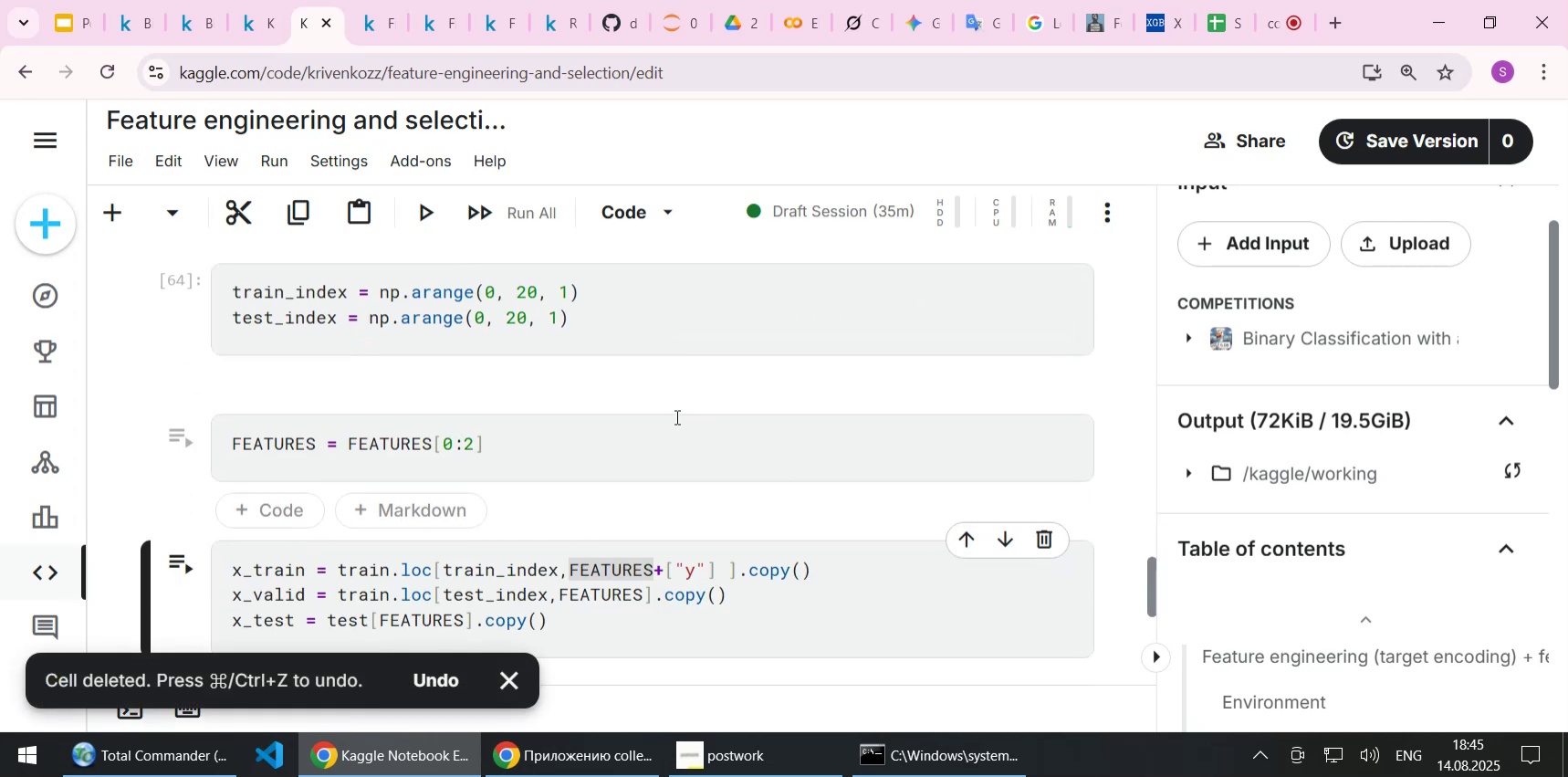 
left_click([675, 416])
 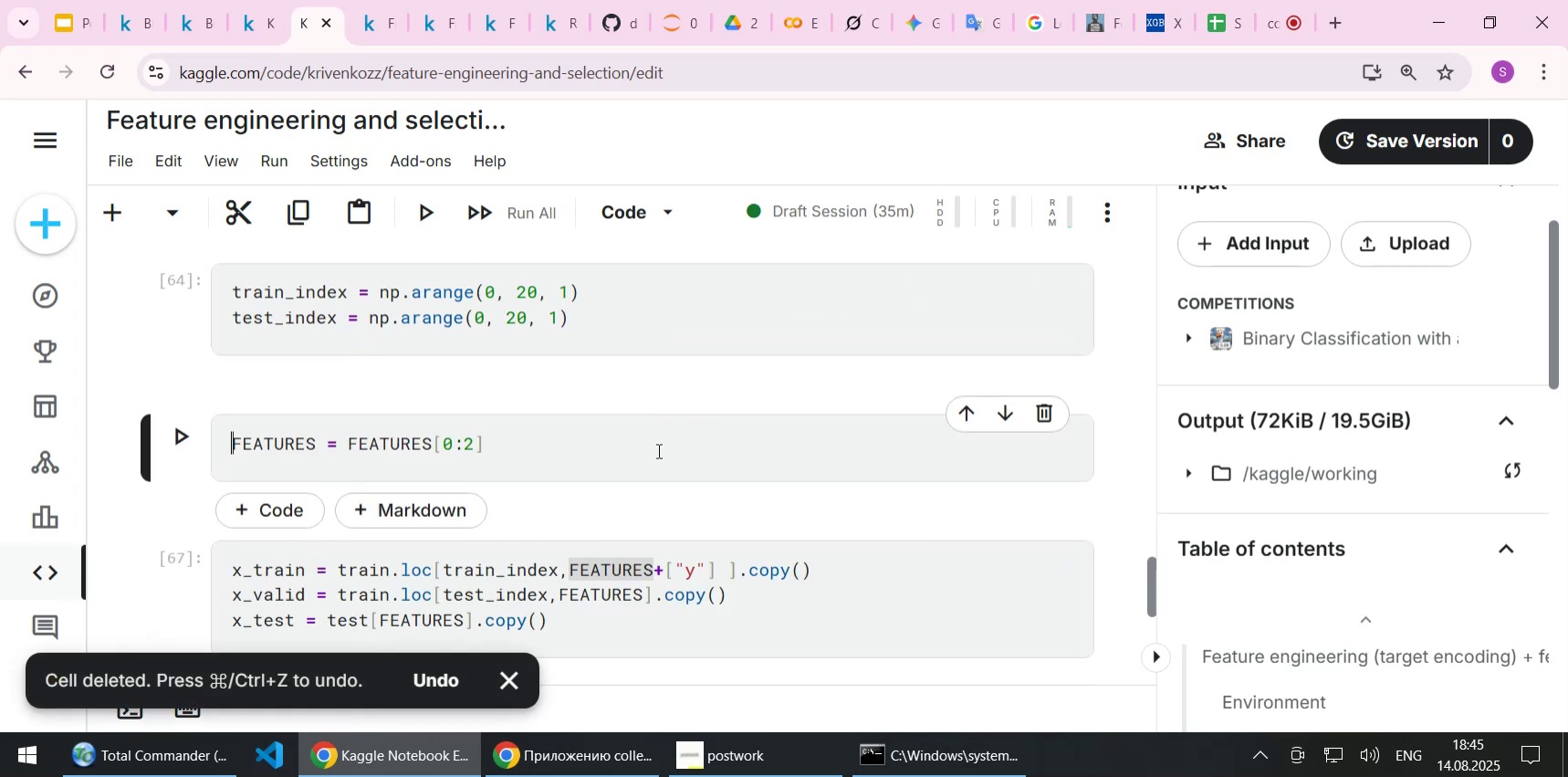 
scroll: coordinate [657, 450], scroll_direction: down, amount: 2.0
 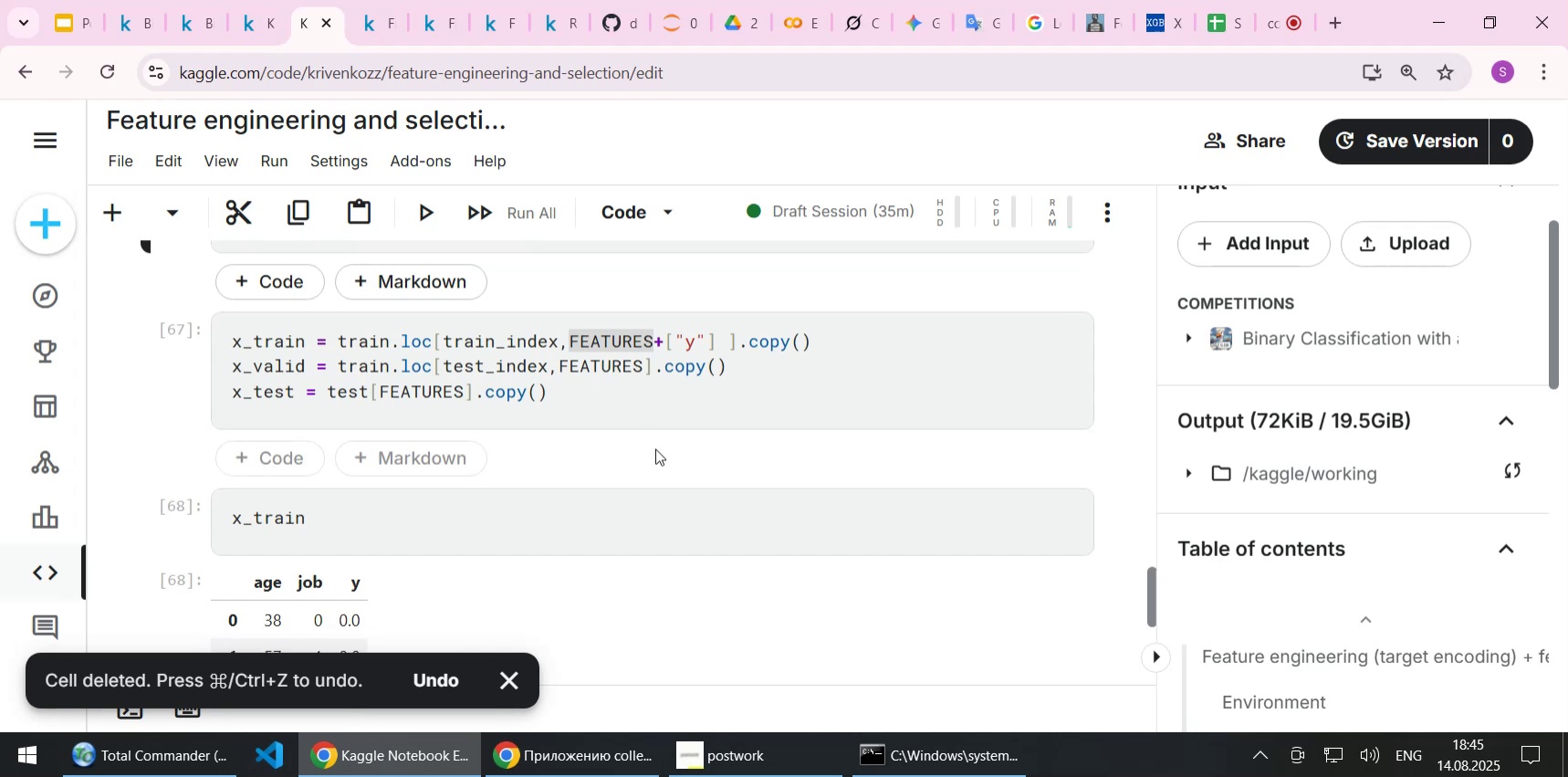 
scroll: coordinate [655, 448], scroll_direction: up, amount: 2.0
 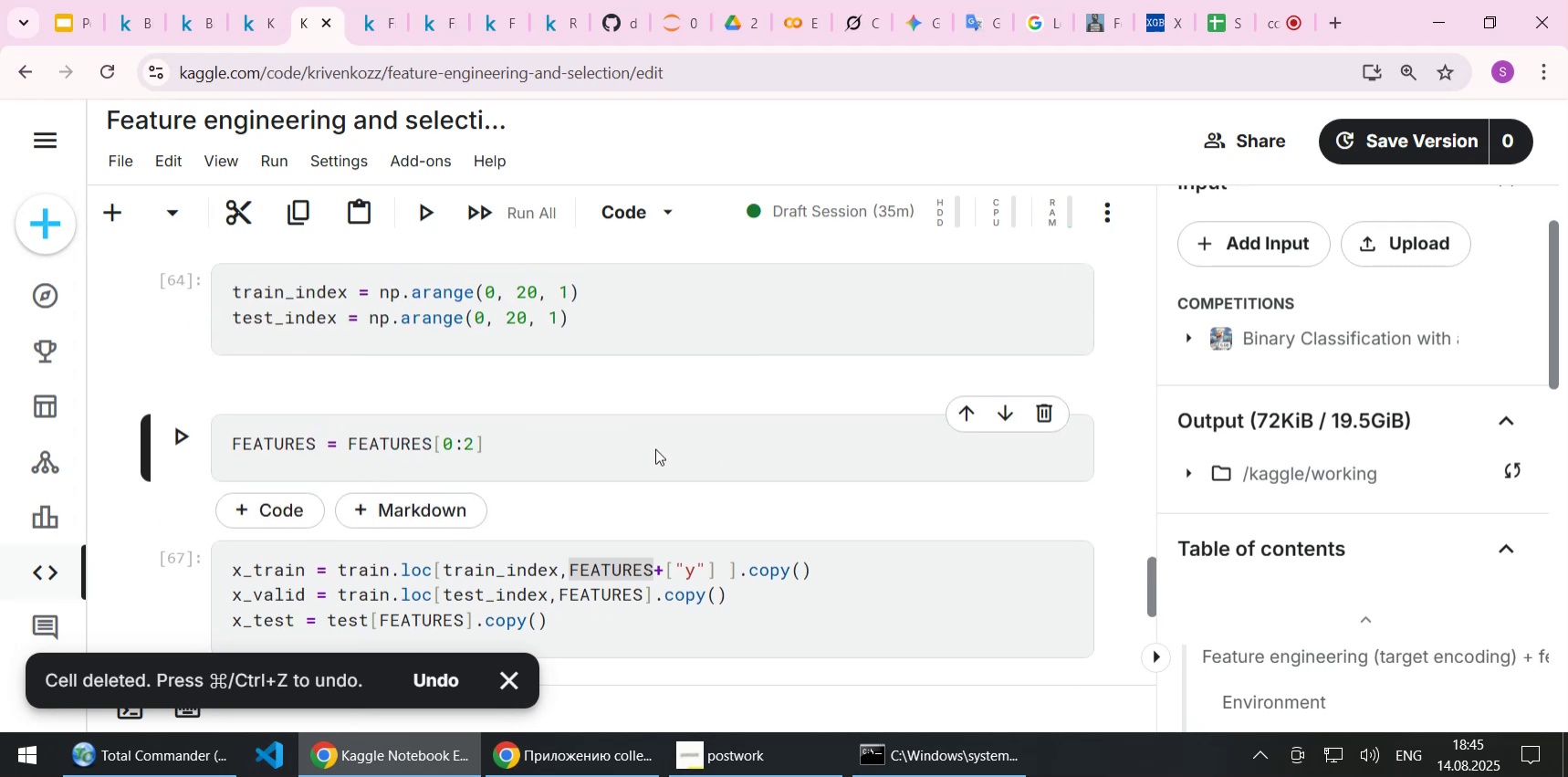 
scroll: coordinate [655, 448], scroll_direction: down, amount: 3.0
 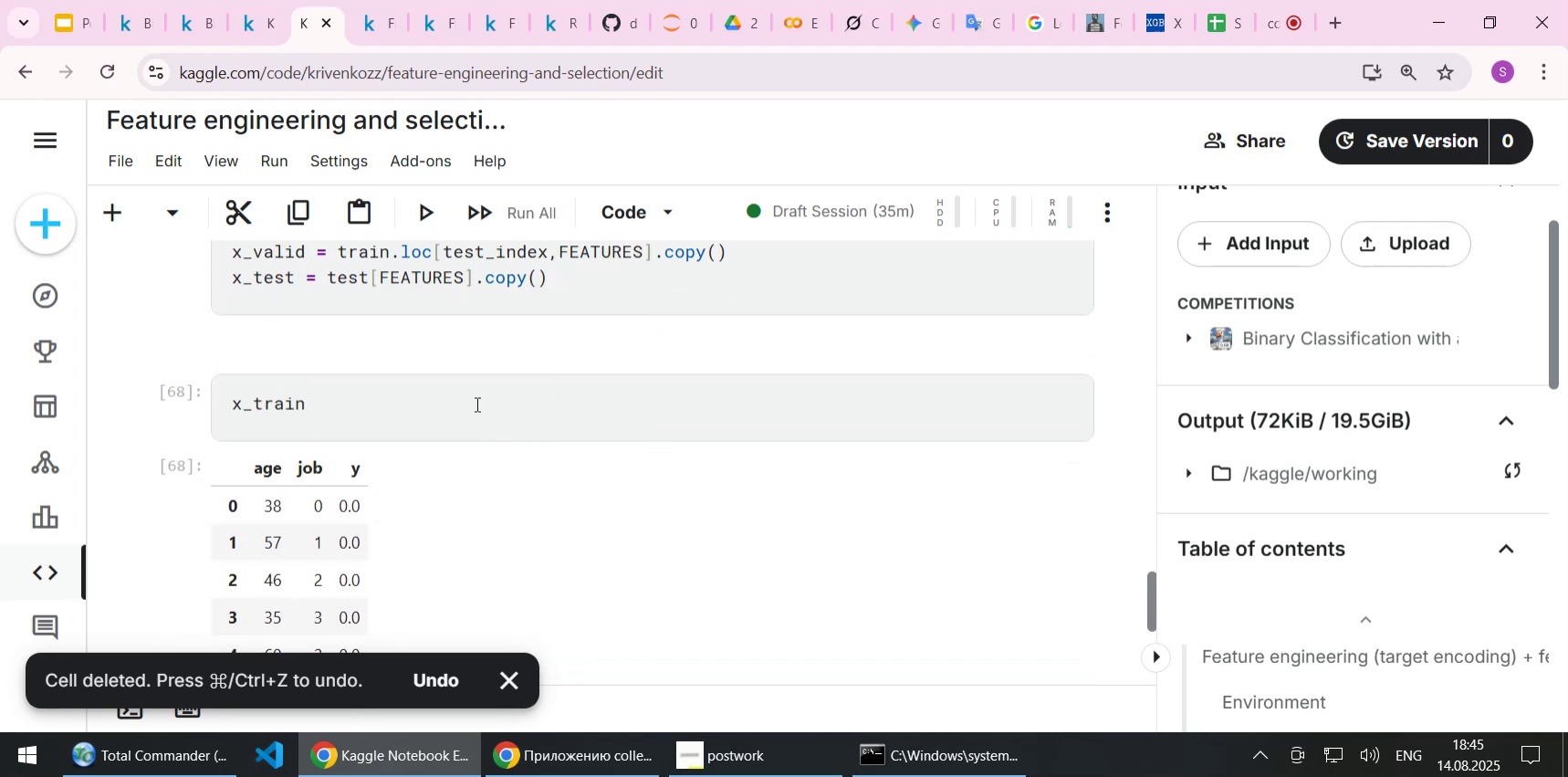 
left_click([476, 404])
 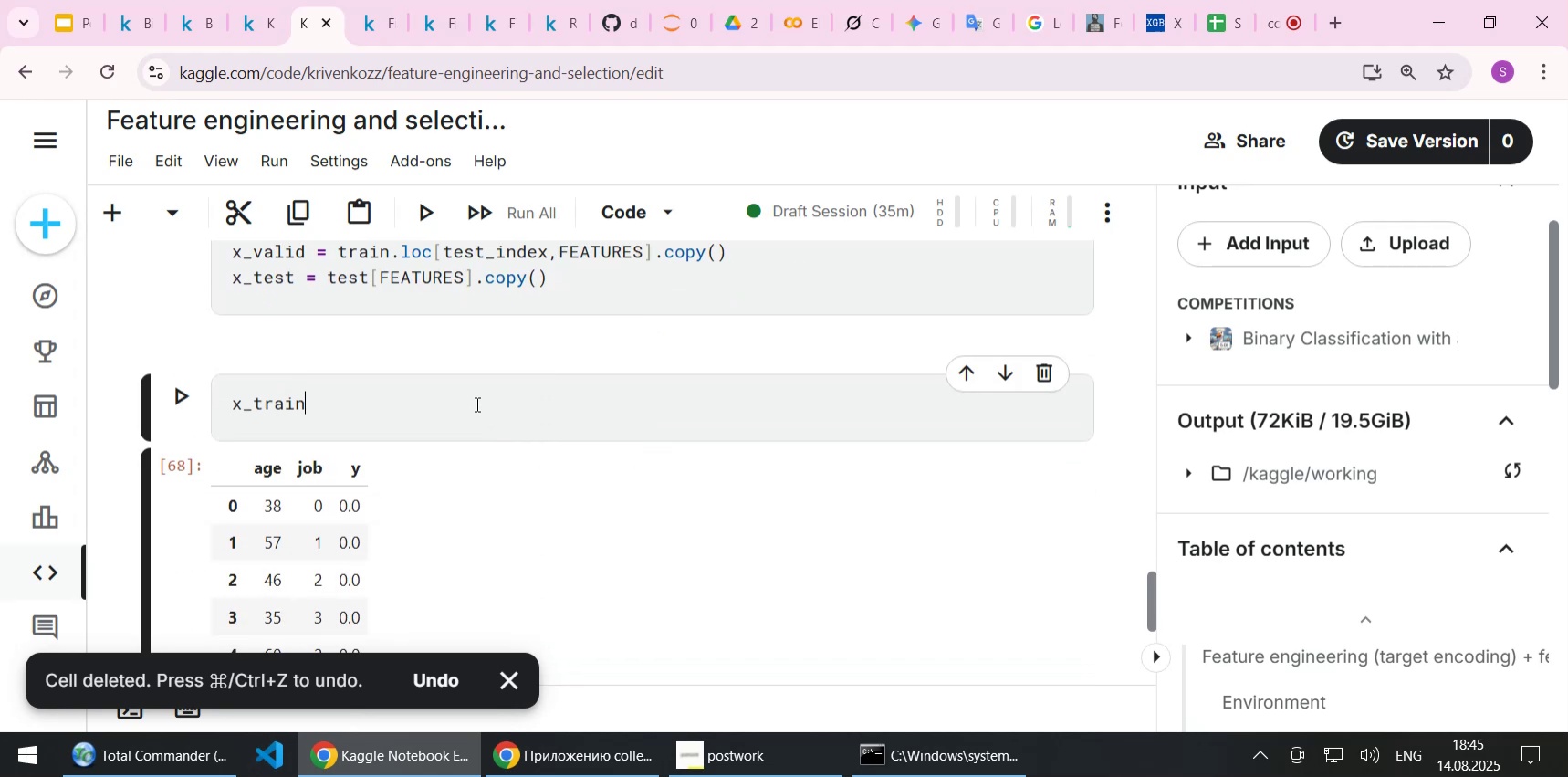 
hold_key(key=ShiftLeft, duration=0.32)
 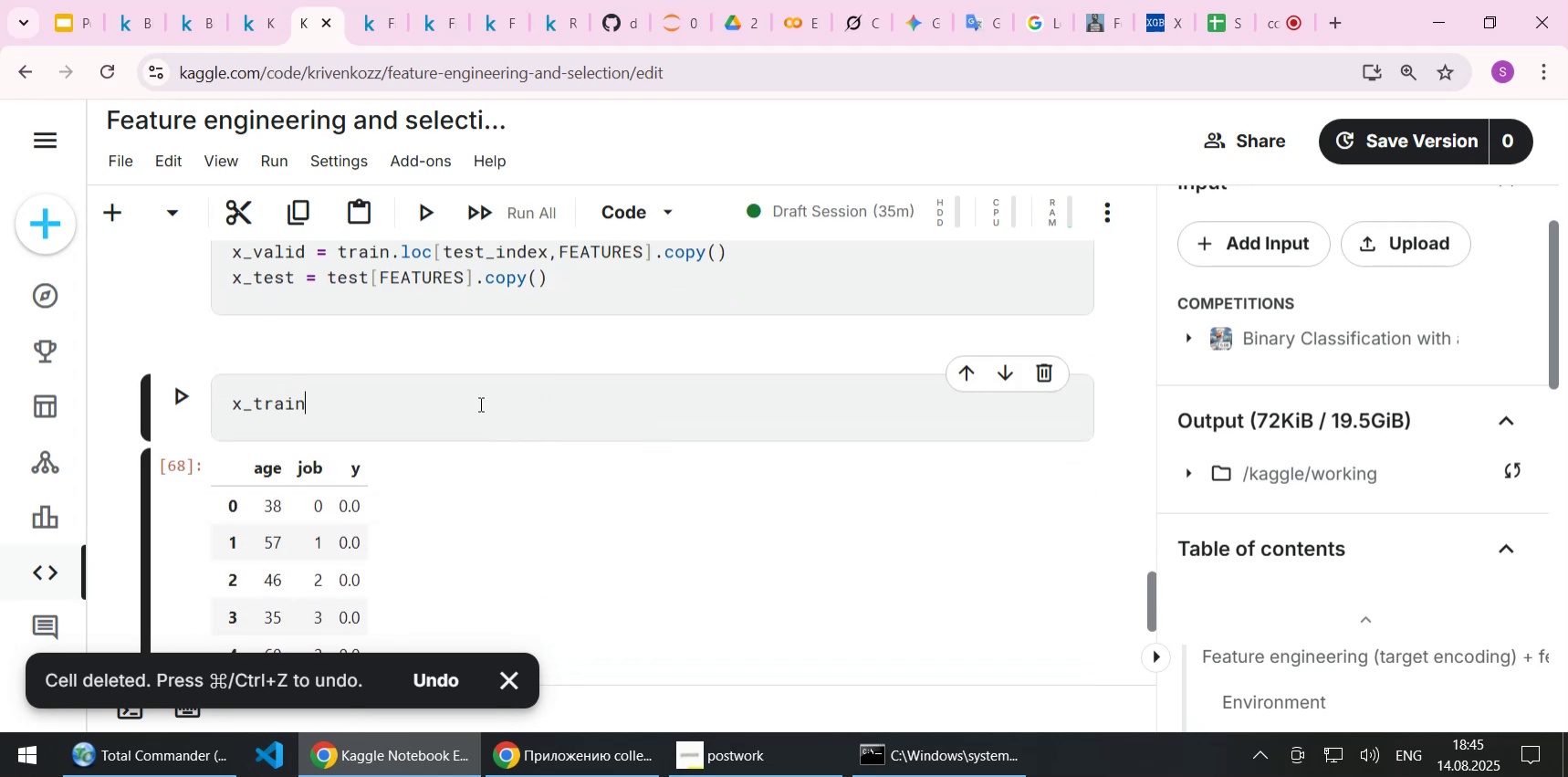 
scroll: coordinate [522, 427], scroll_direction: down, amount: 8.0
 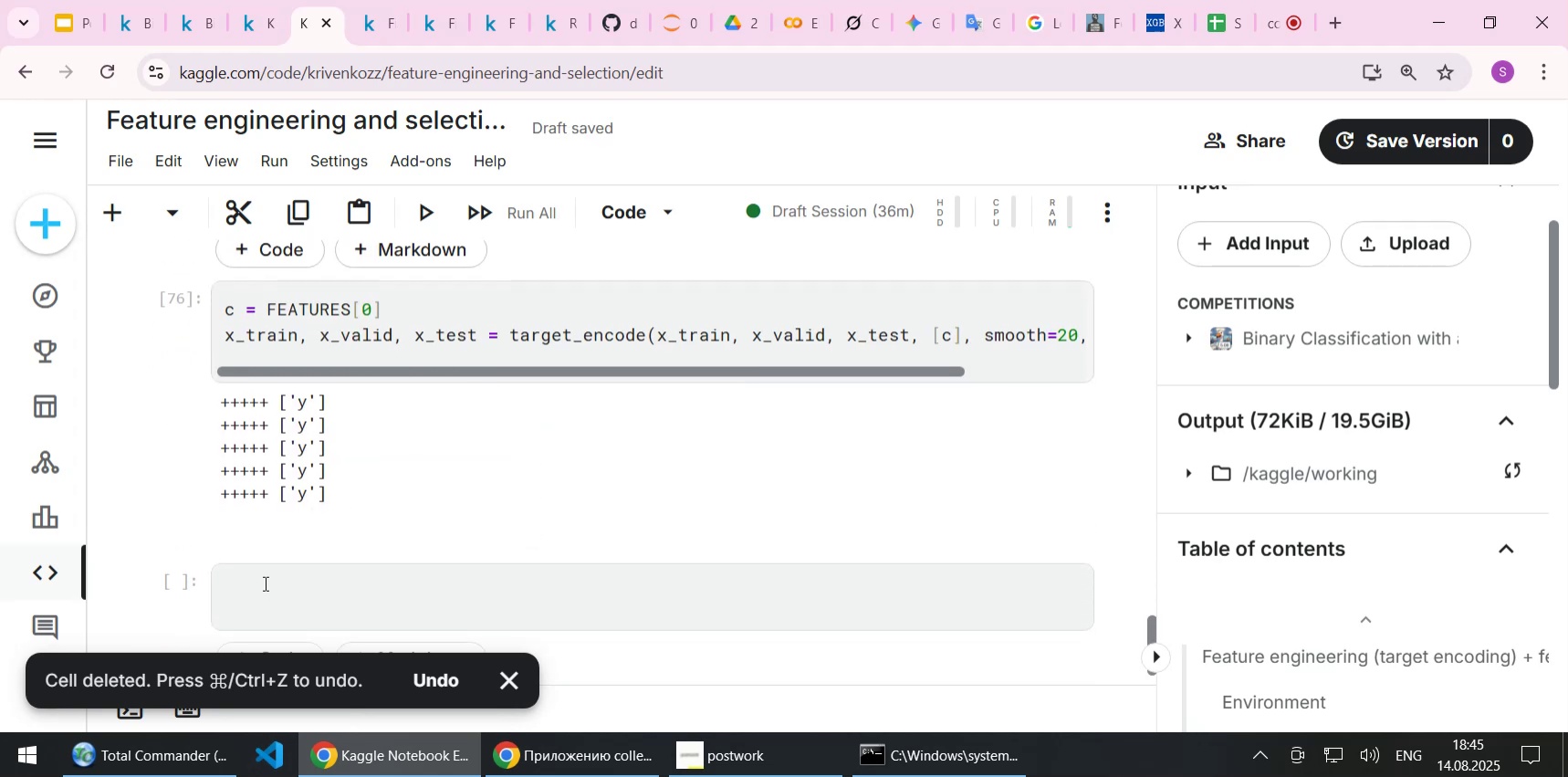 
left_click([264, 583])
 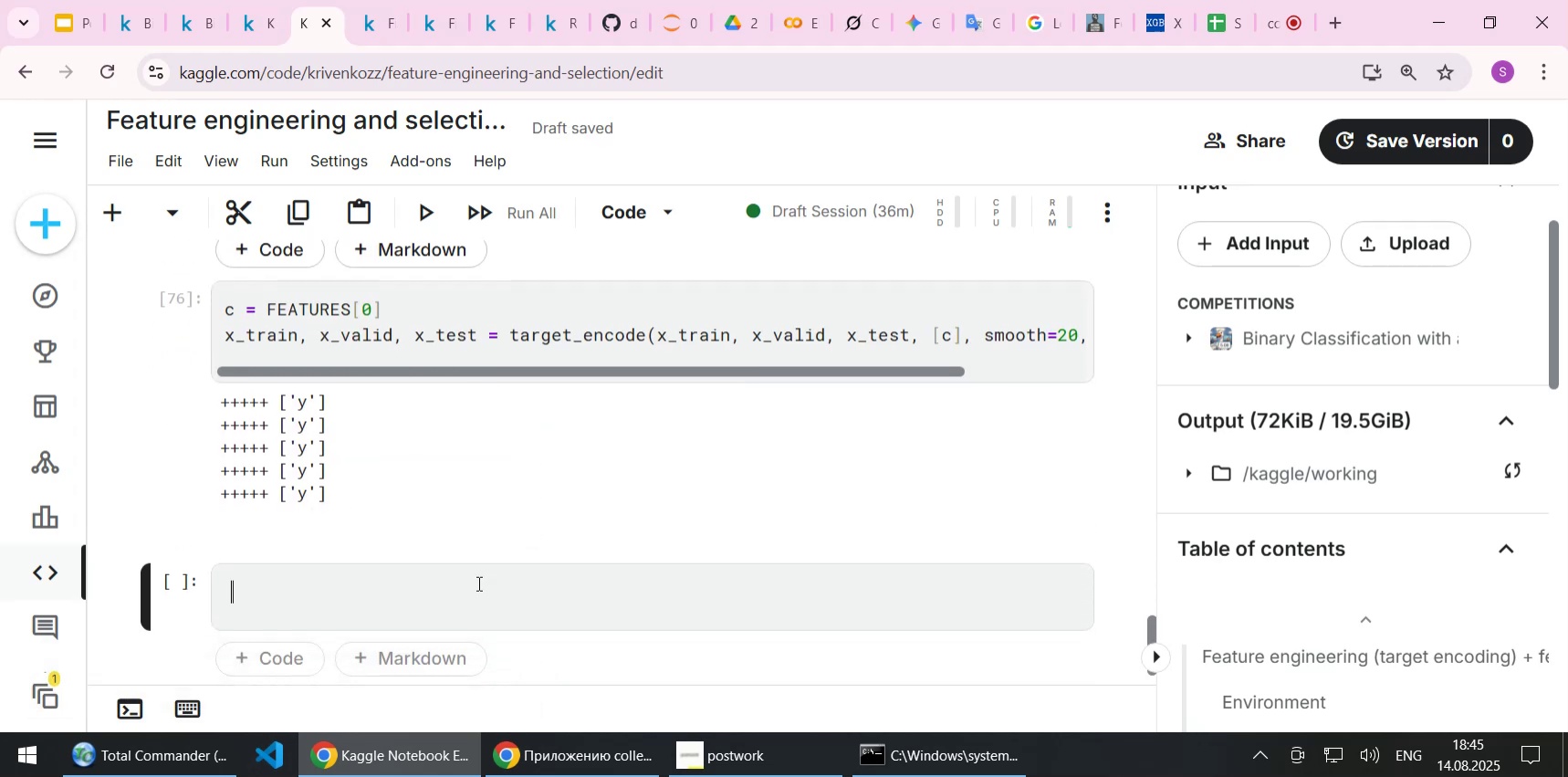 
key(Control+ControlLeft)
 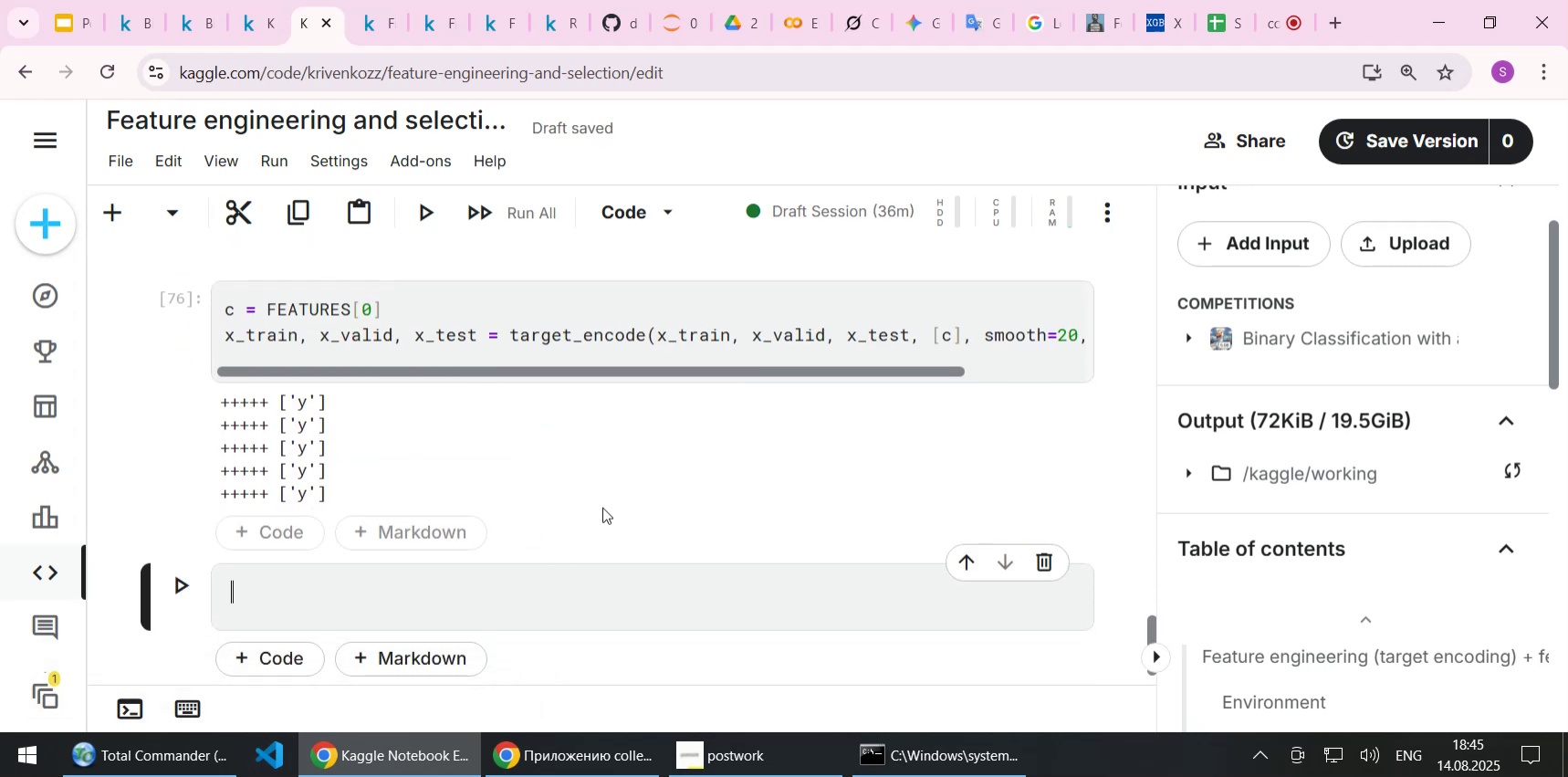 
key(Control+V)
 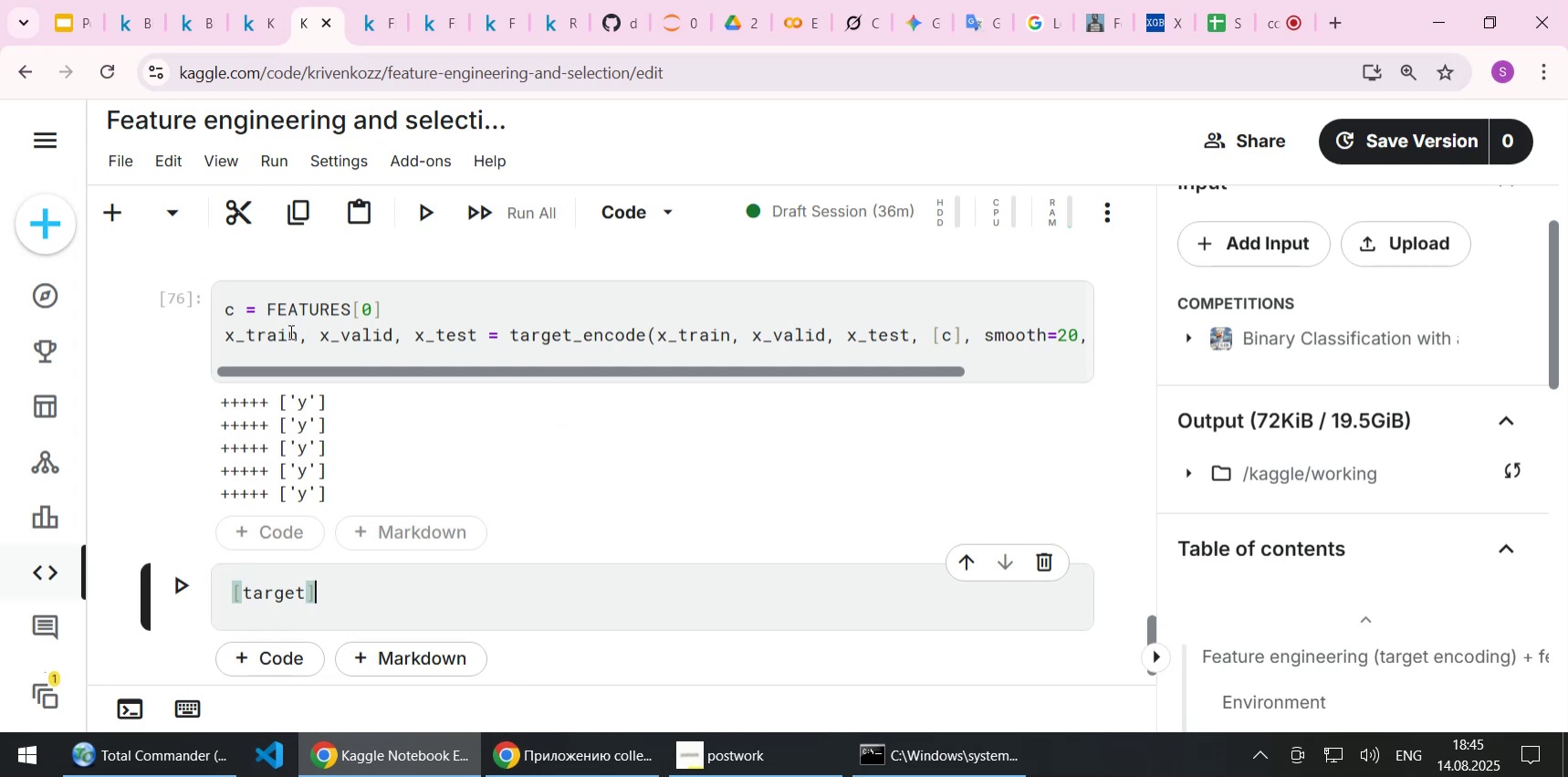 
double_click([295, 328])
 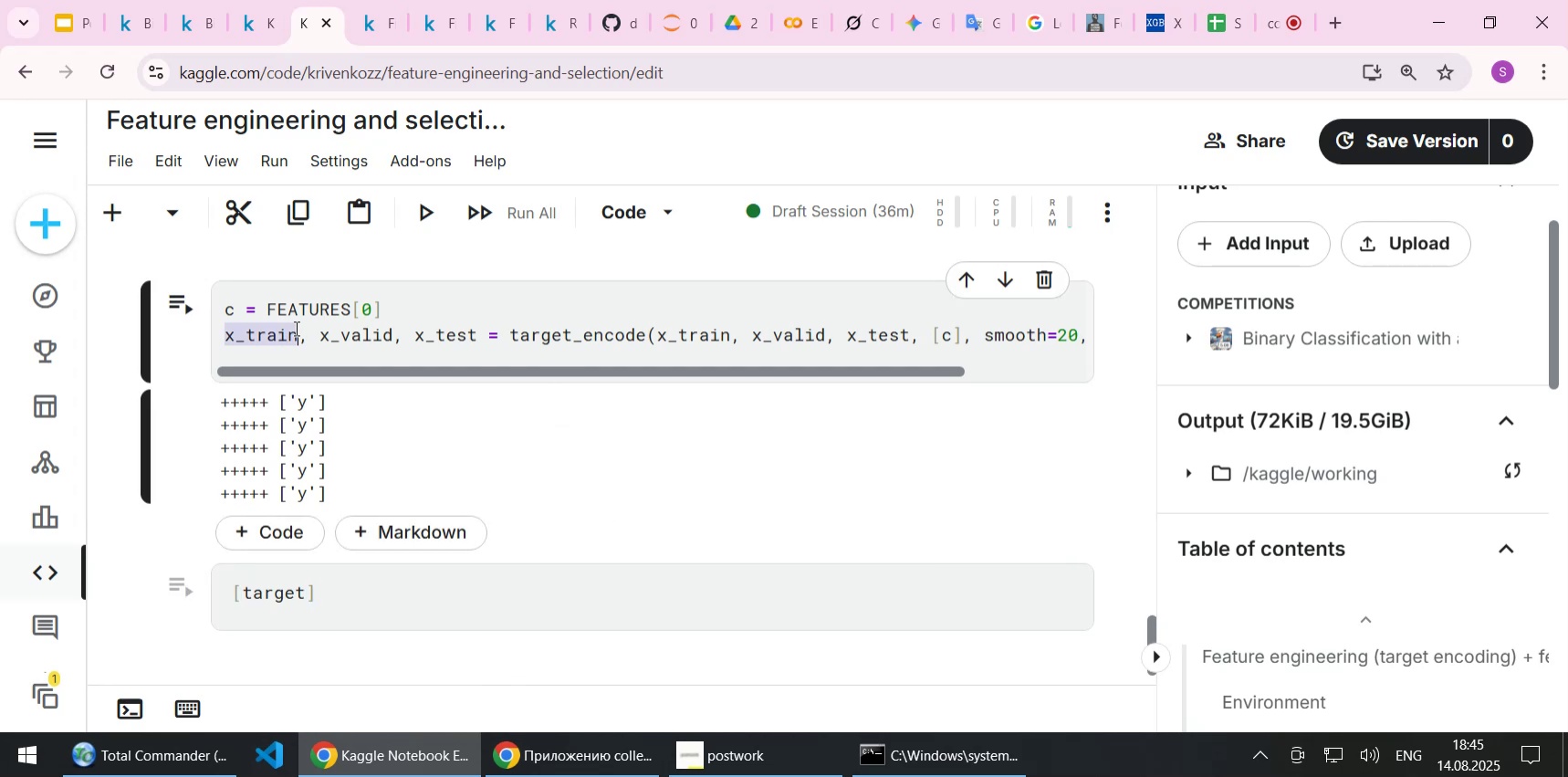 
key(Control+C)
 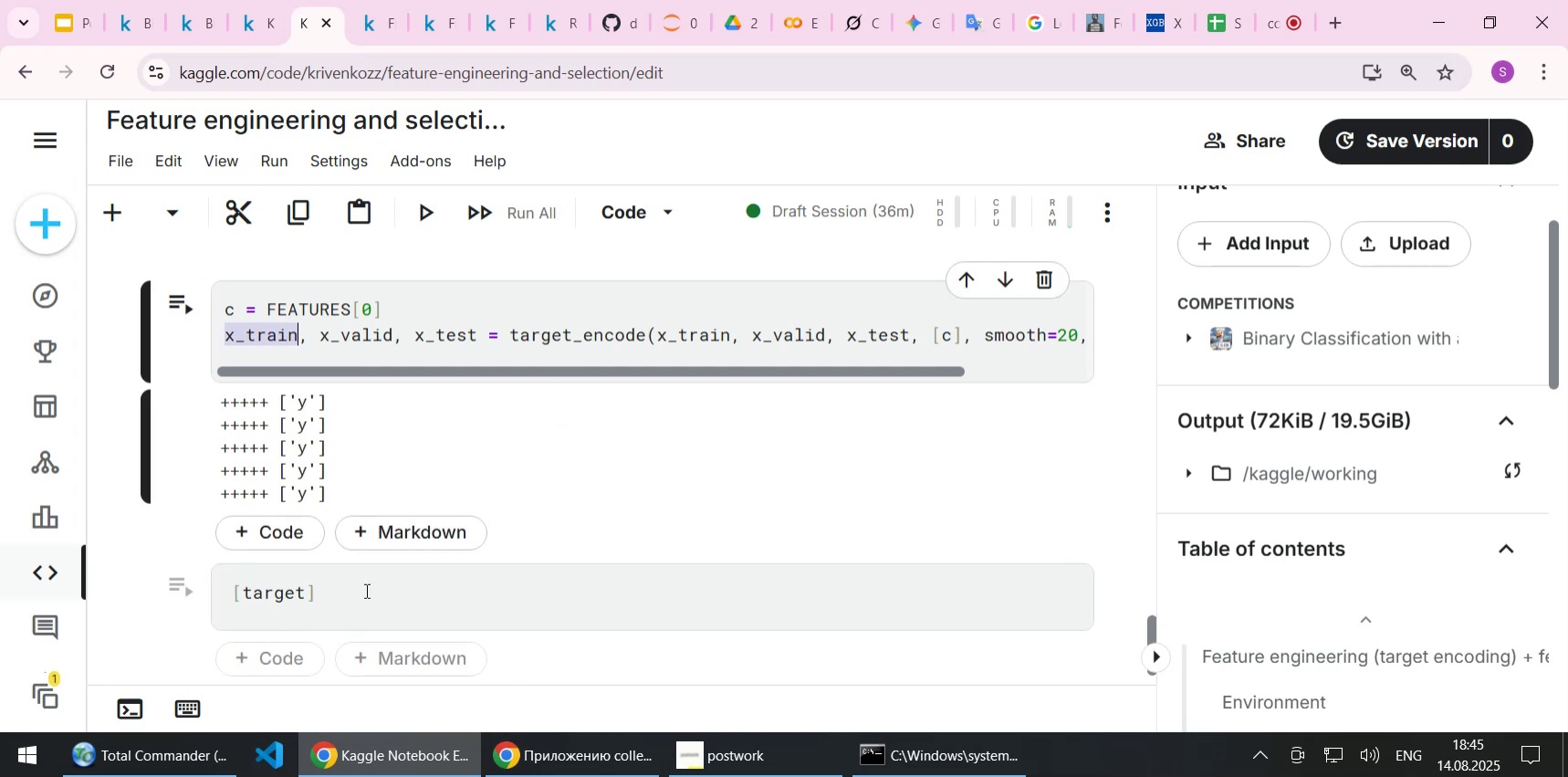 
left_click_drag(start_coordinate=[365, 590], to_coordinate=[193, 586])
 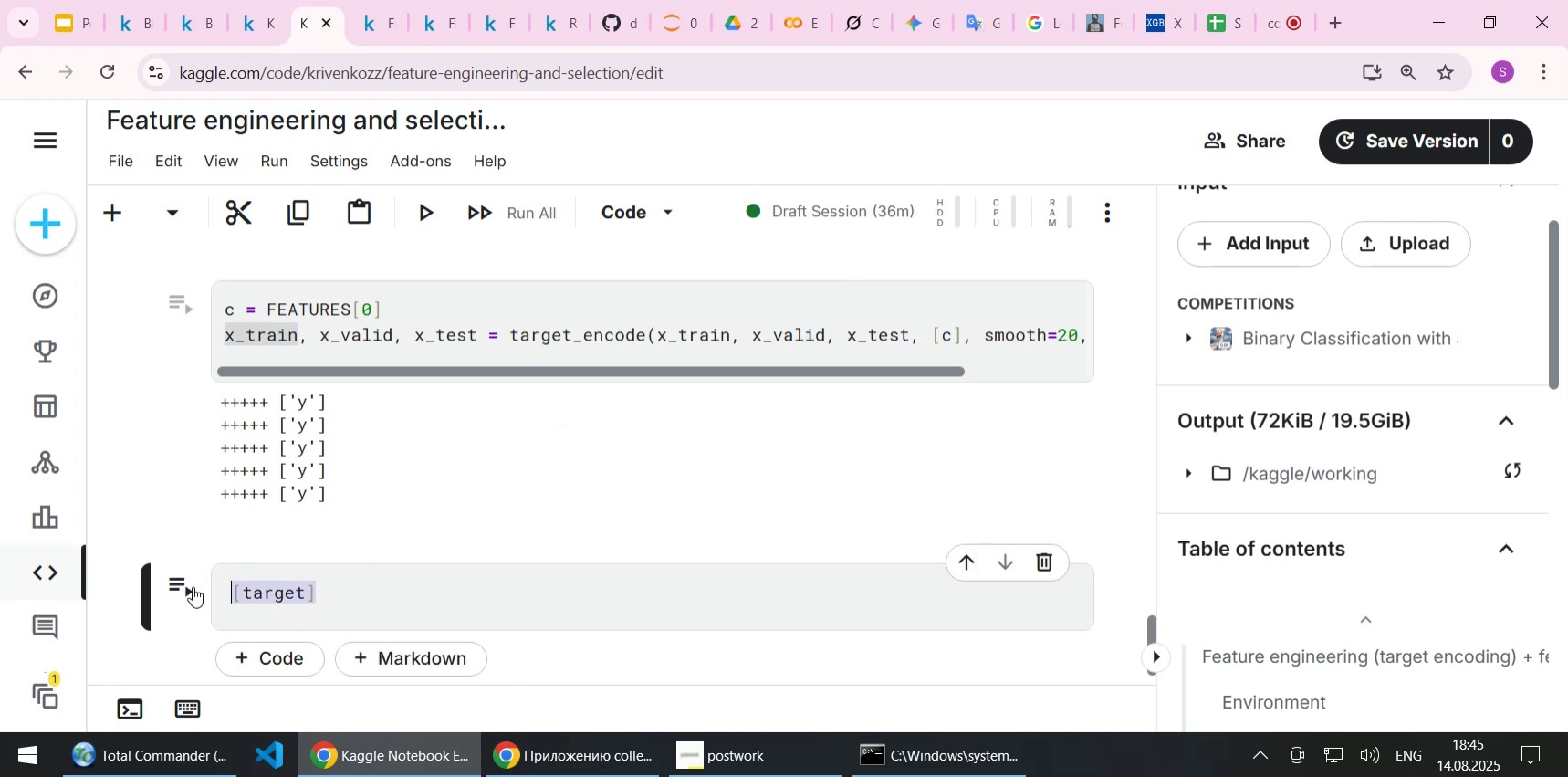 
key(Control+ControlLeft)
 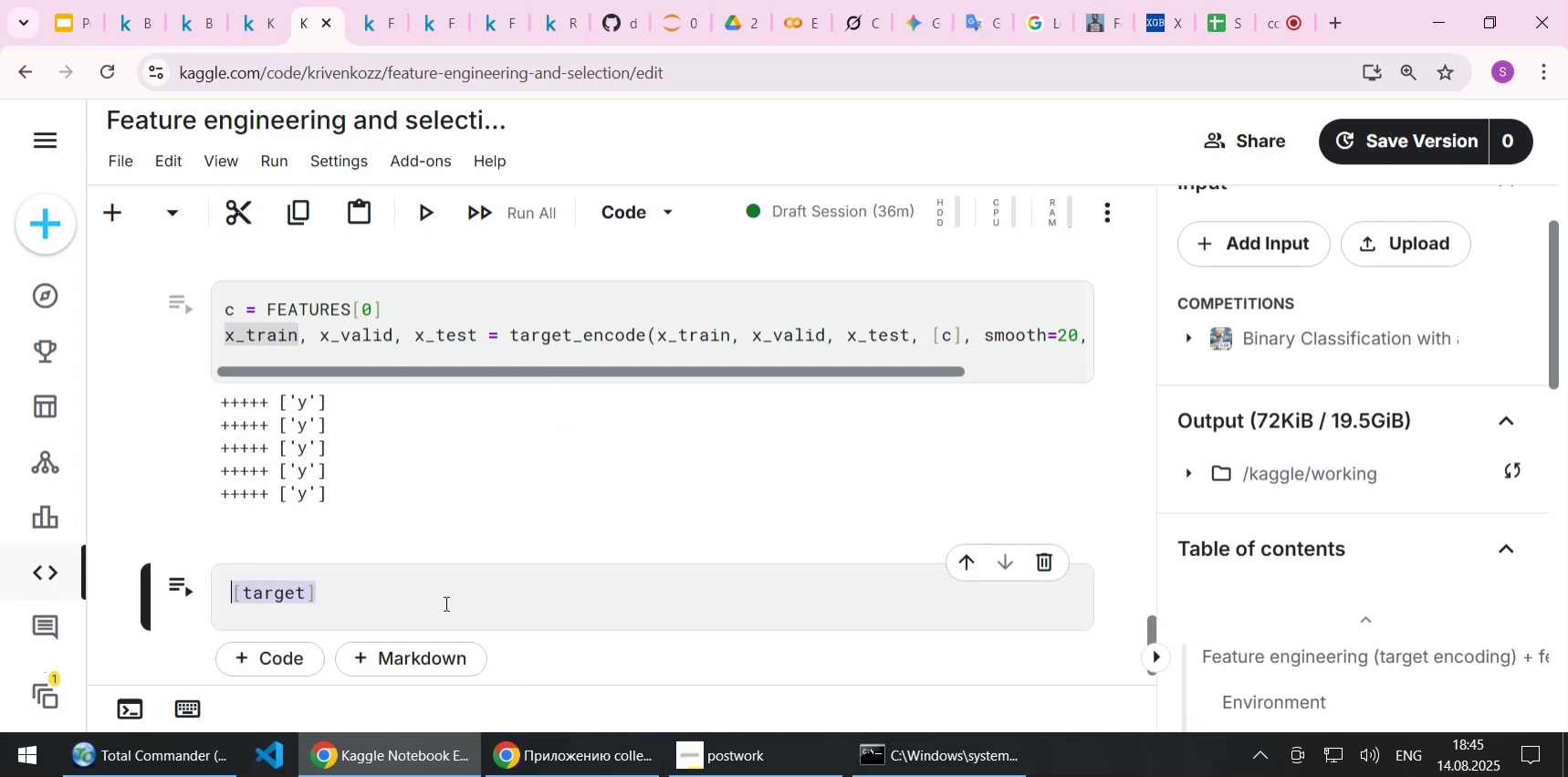 
key(Control+V)
 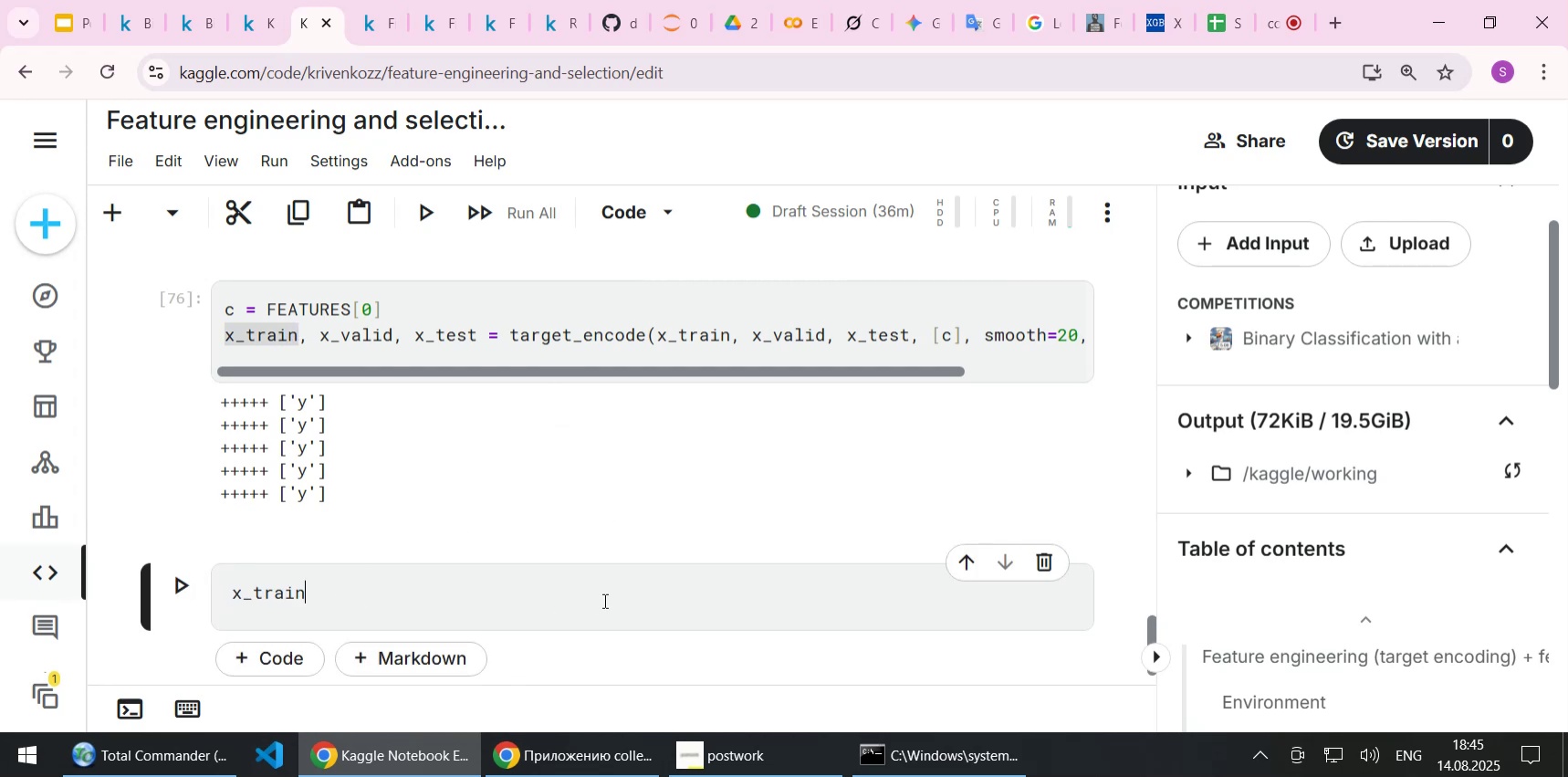 
key(Shift+Enter)
 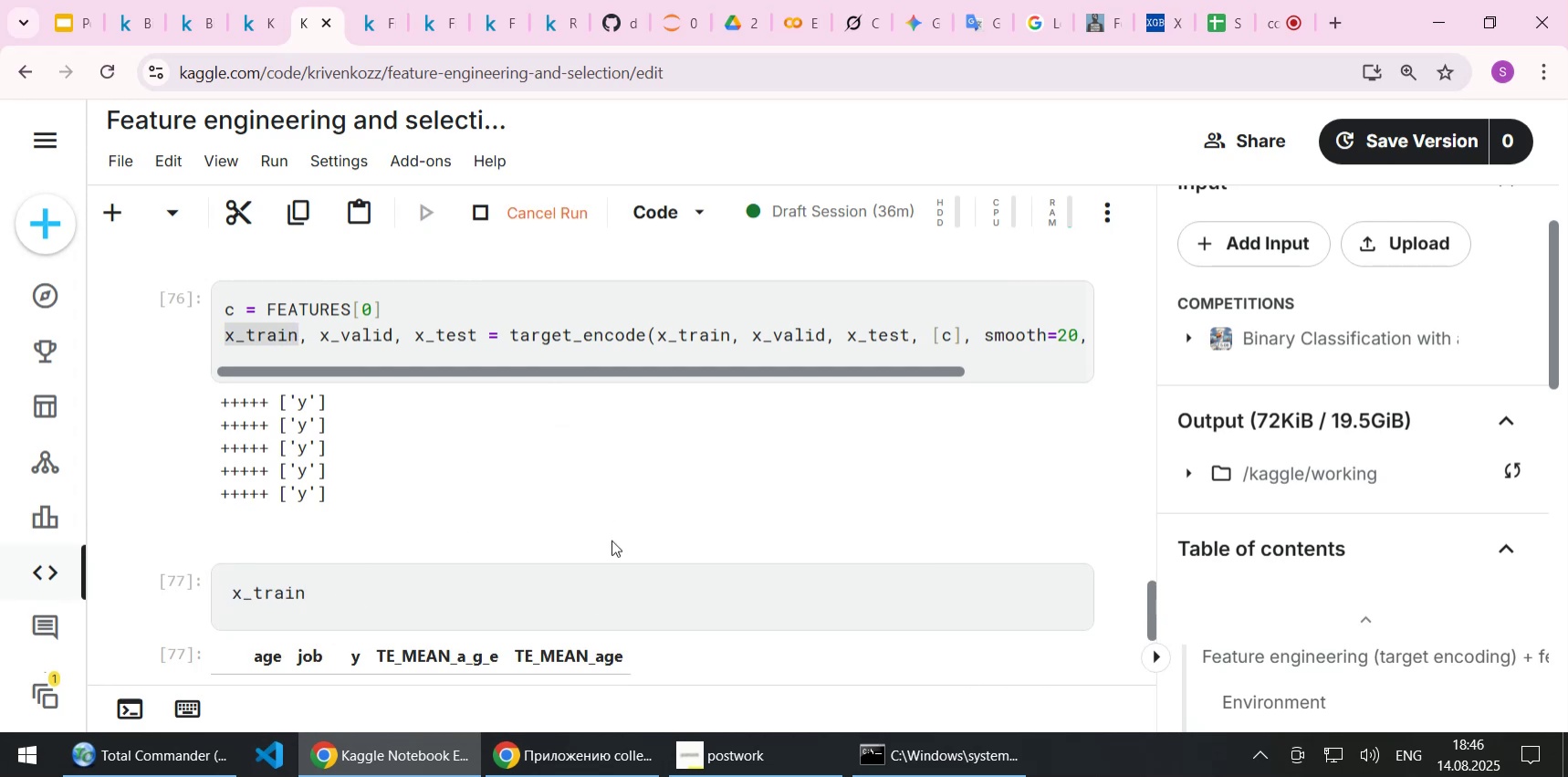 
scroll: coordinate [708, 436], scroll_direction: down, amount: 2.0
 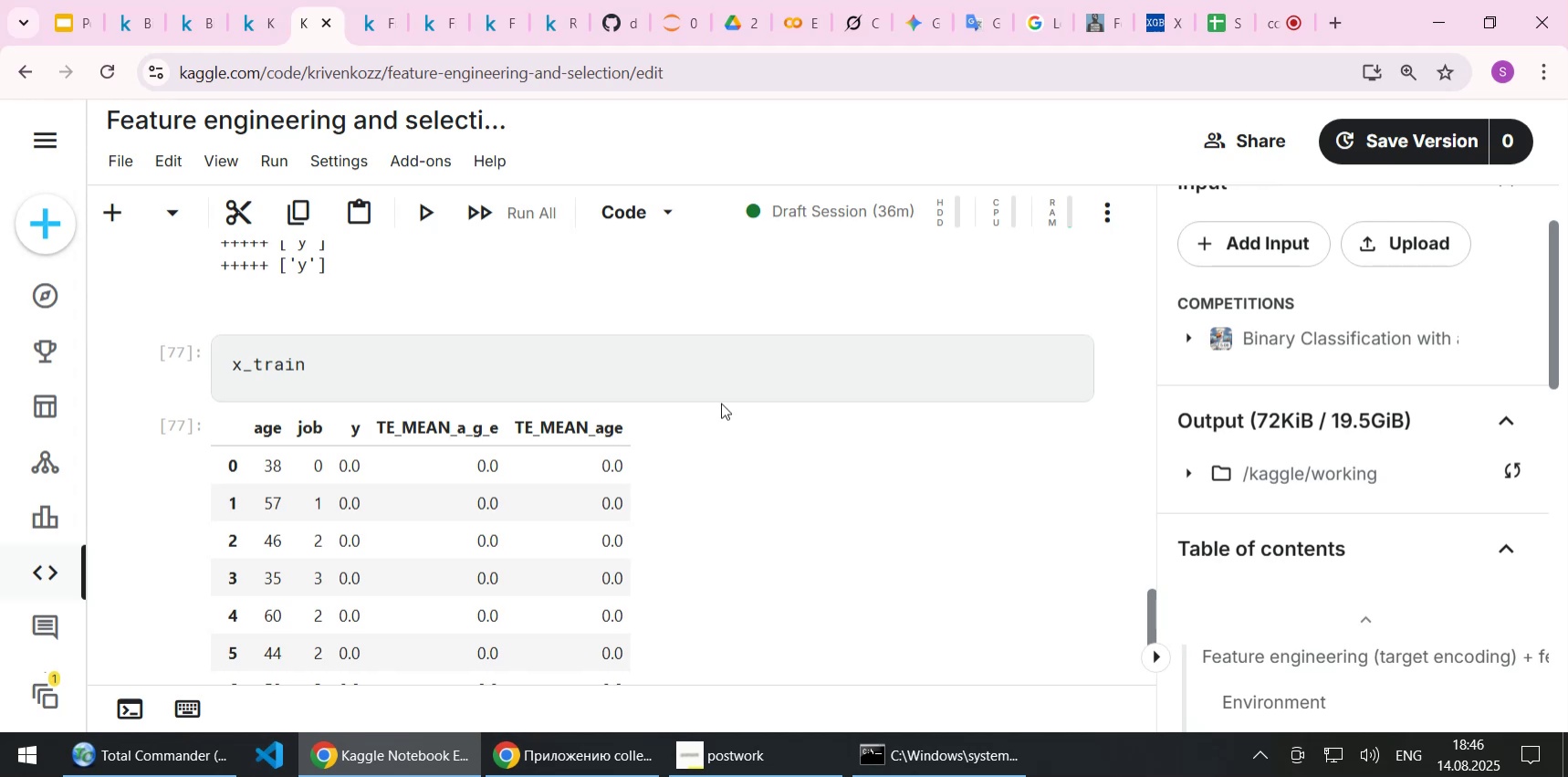 
wait(6.18)
 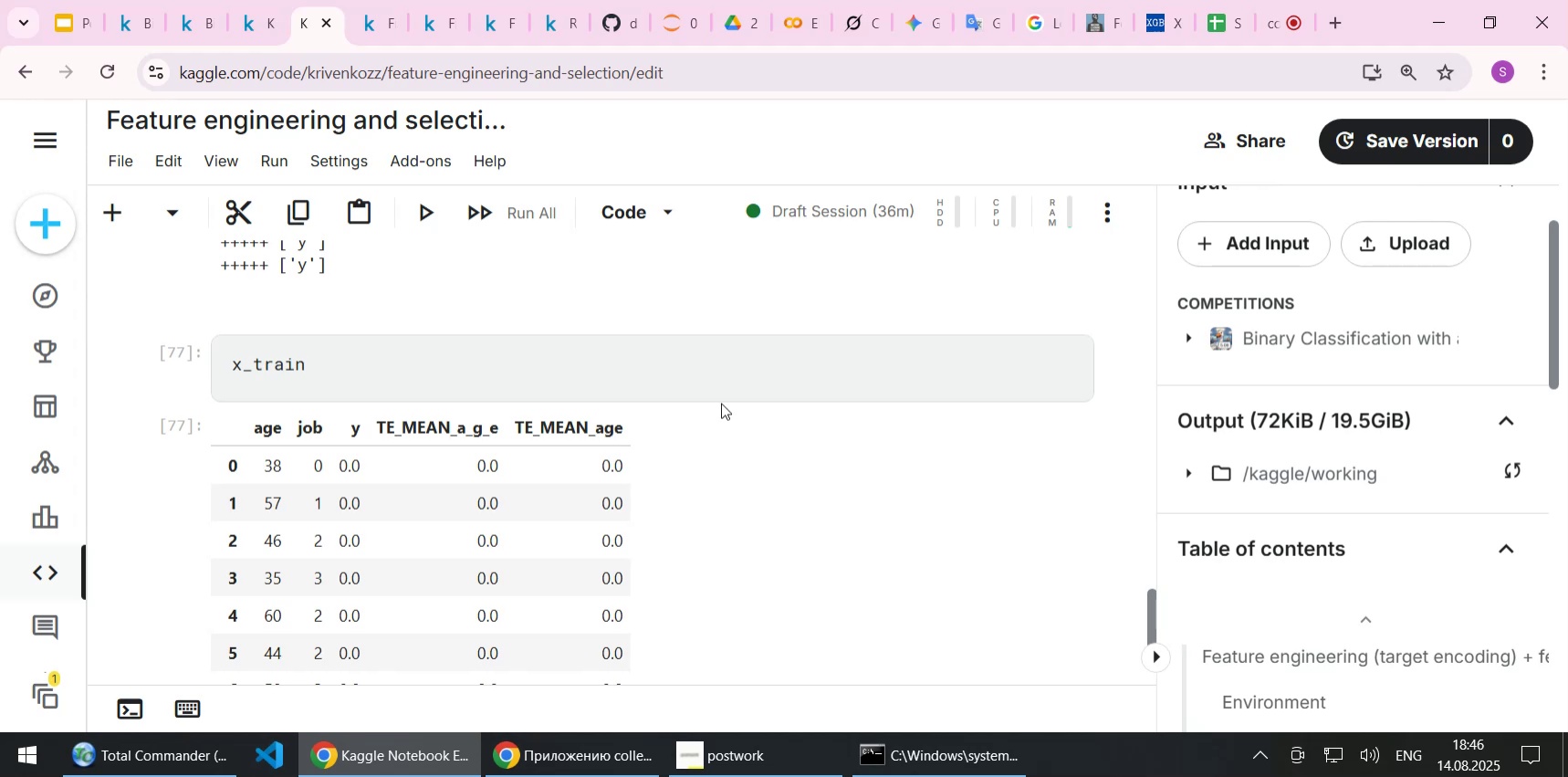 
scroll: coordinate [721, 403], scroll_direction: down, amount: 2.0
 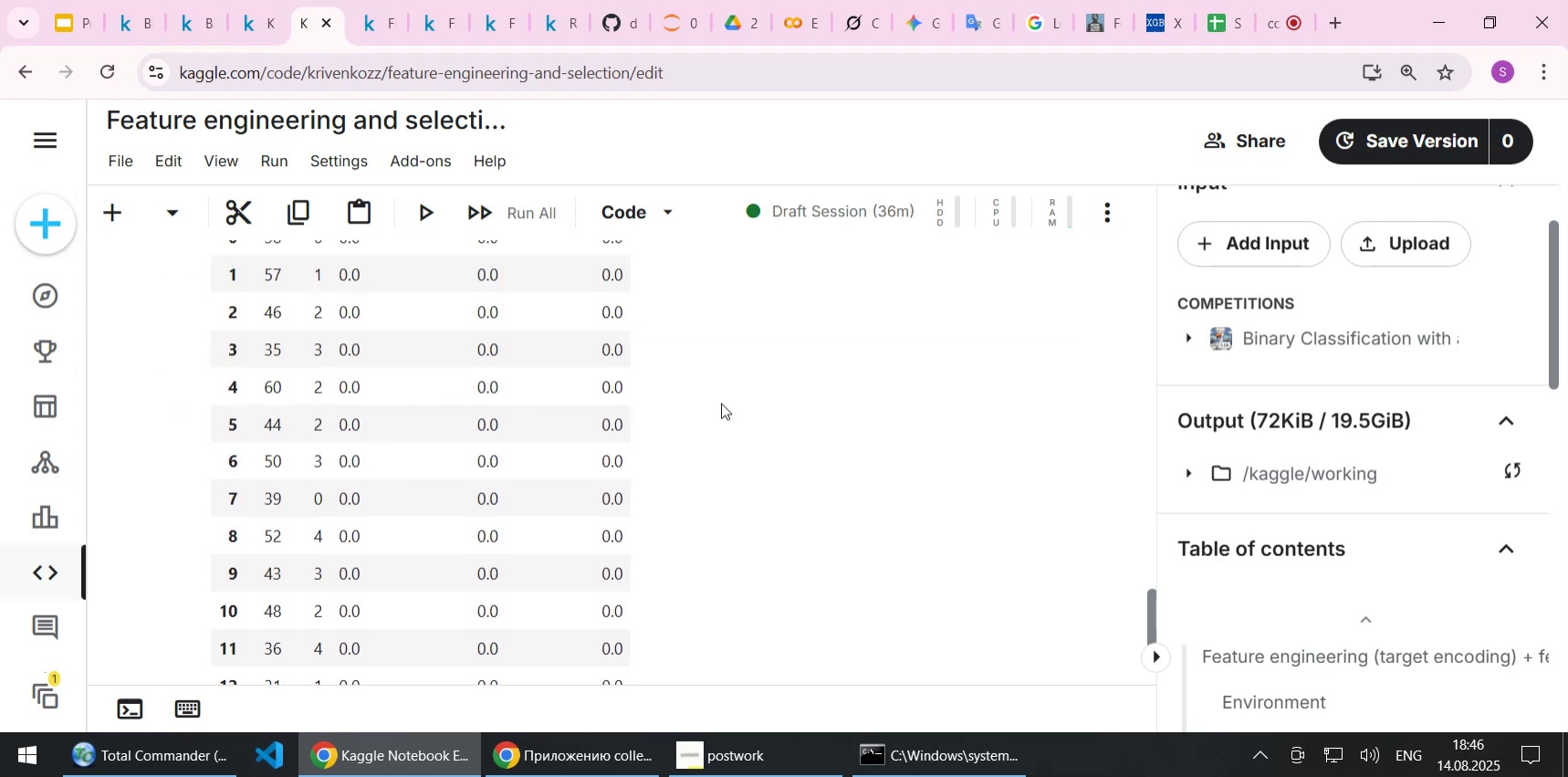 
scroll: coordinate [721, 403], scroll_direction: up, amount: 2.0
 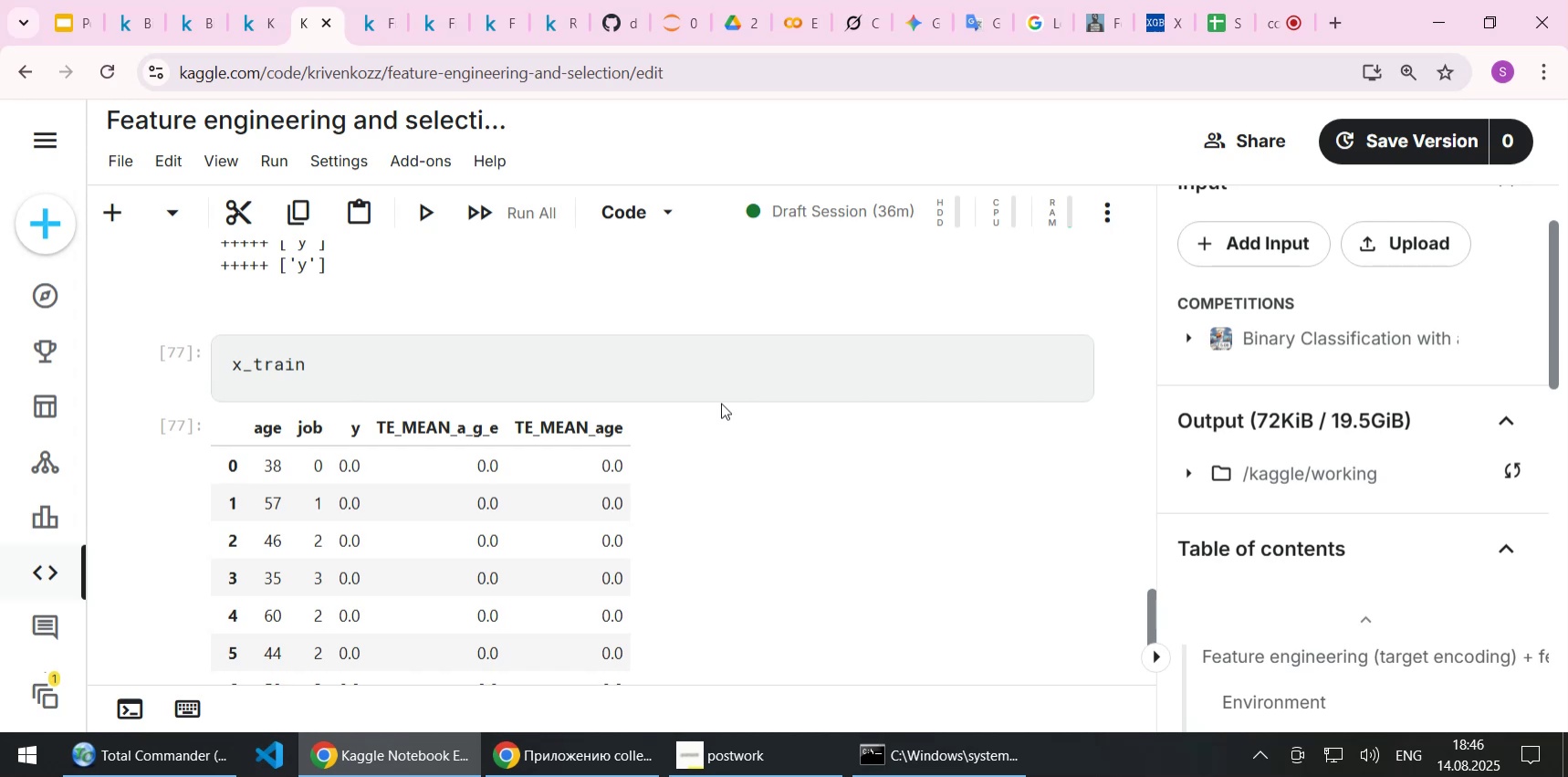 
wait(6.86)
 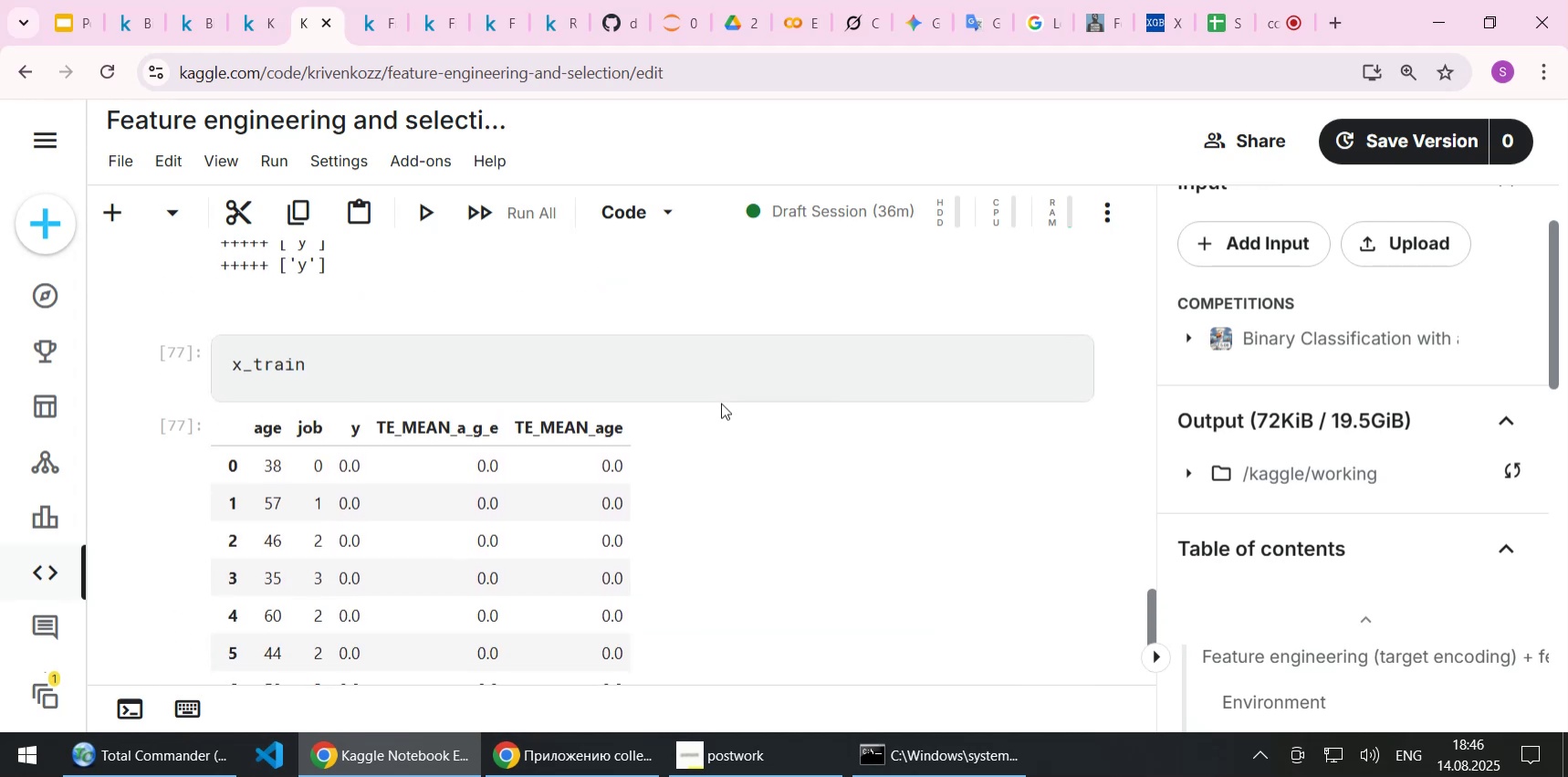 
scroll: coordinate [721, 403], scroll_direction: up, amount: 3.0
 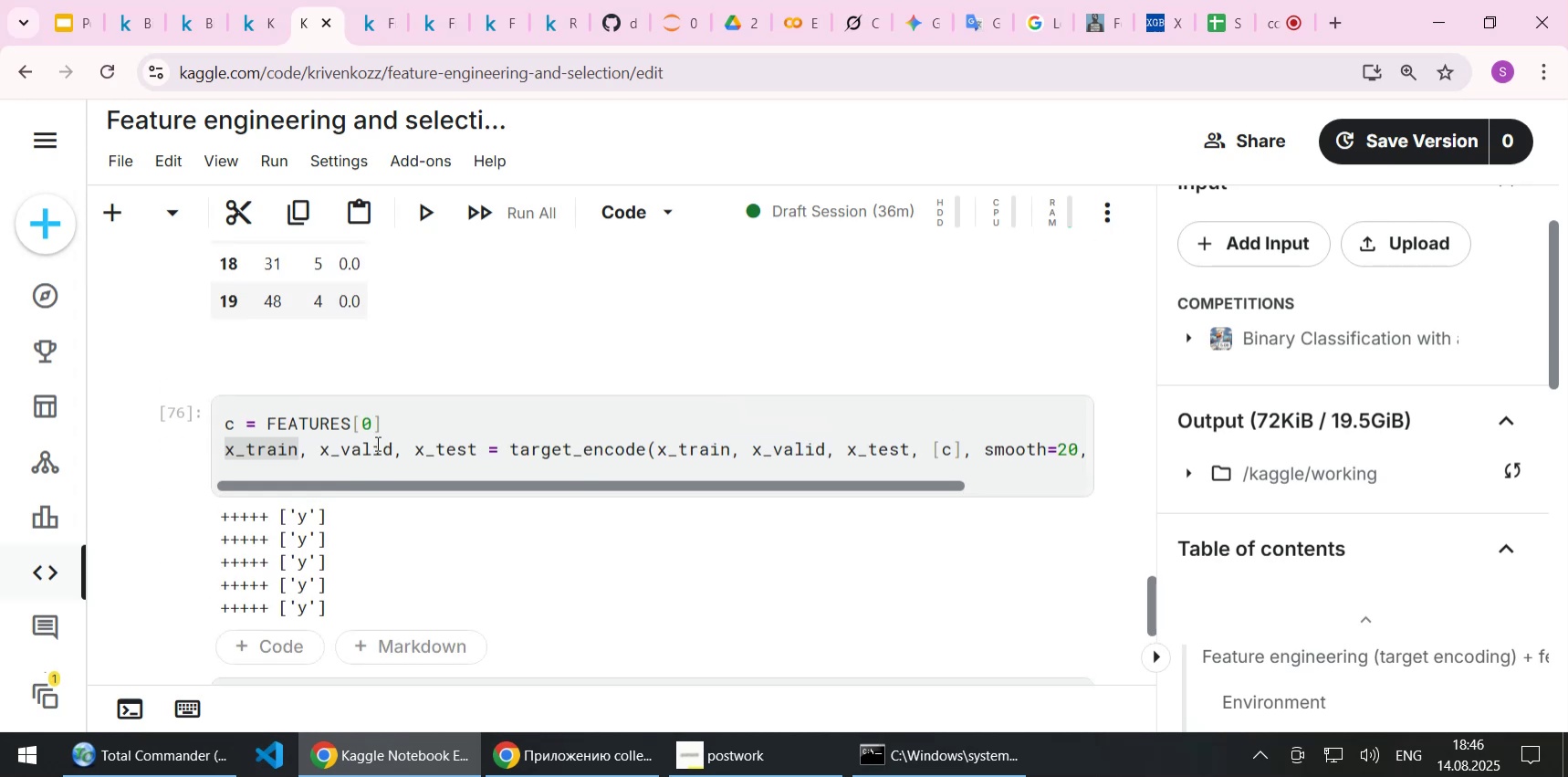 
double_click([376, 443])
 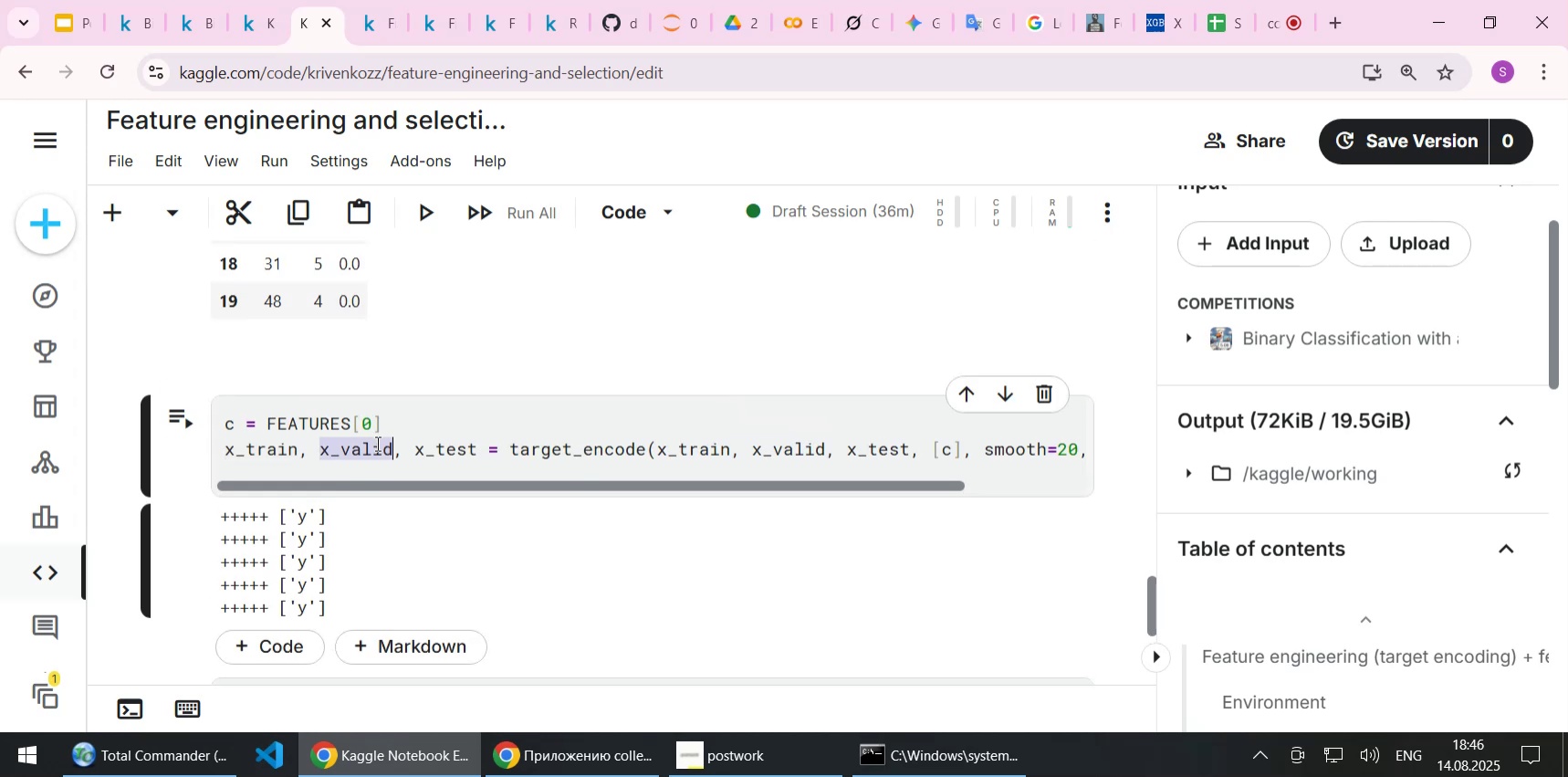 
key(Control+C)
 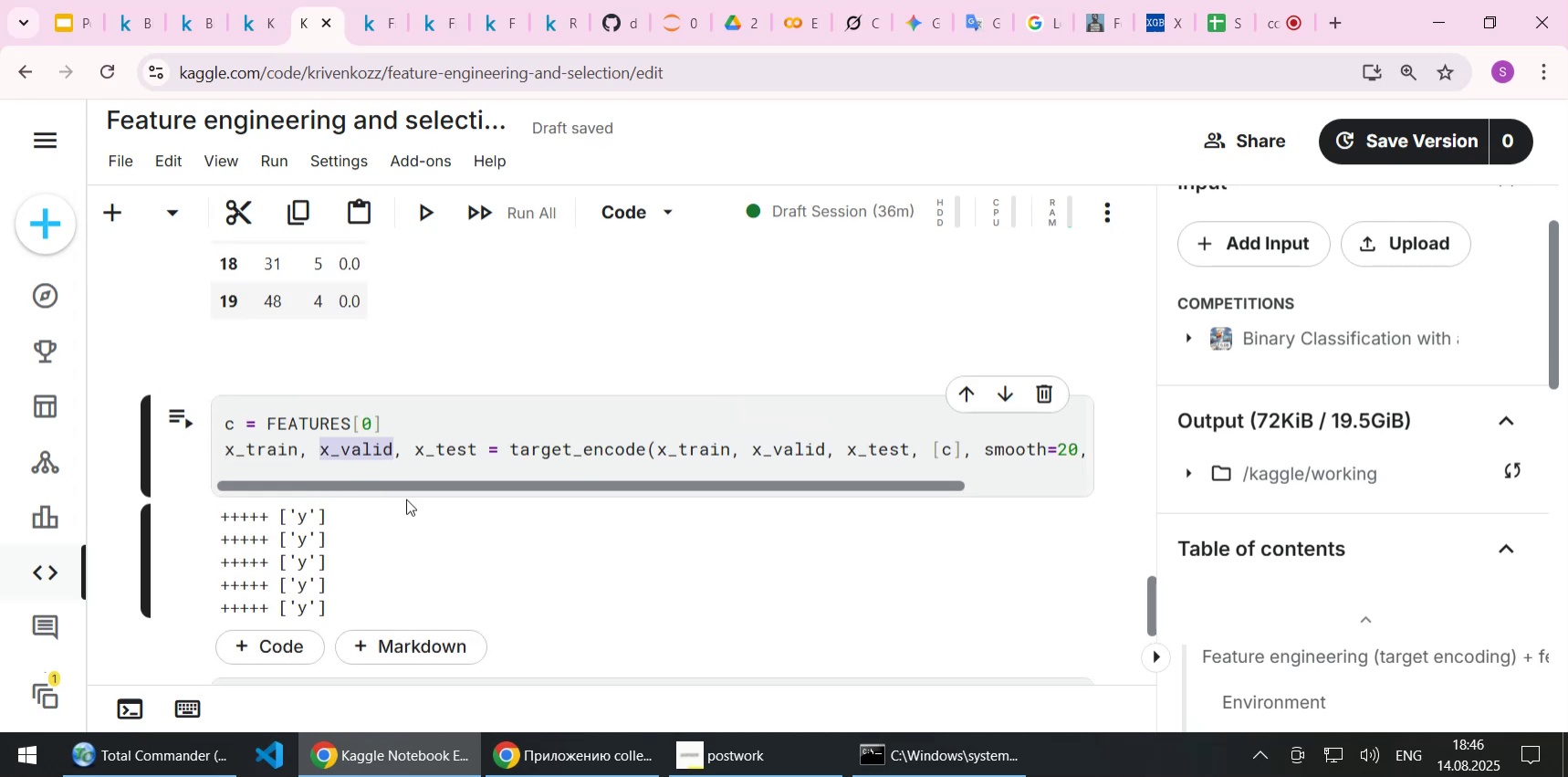 
scroll: coordinate [406, 499], scroll_direction: down, amount: 4.0
 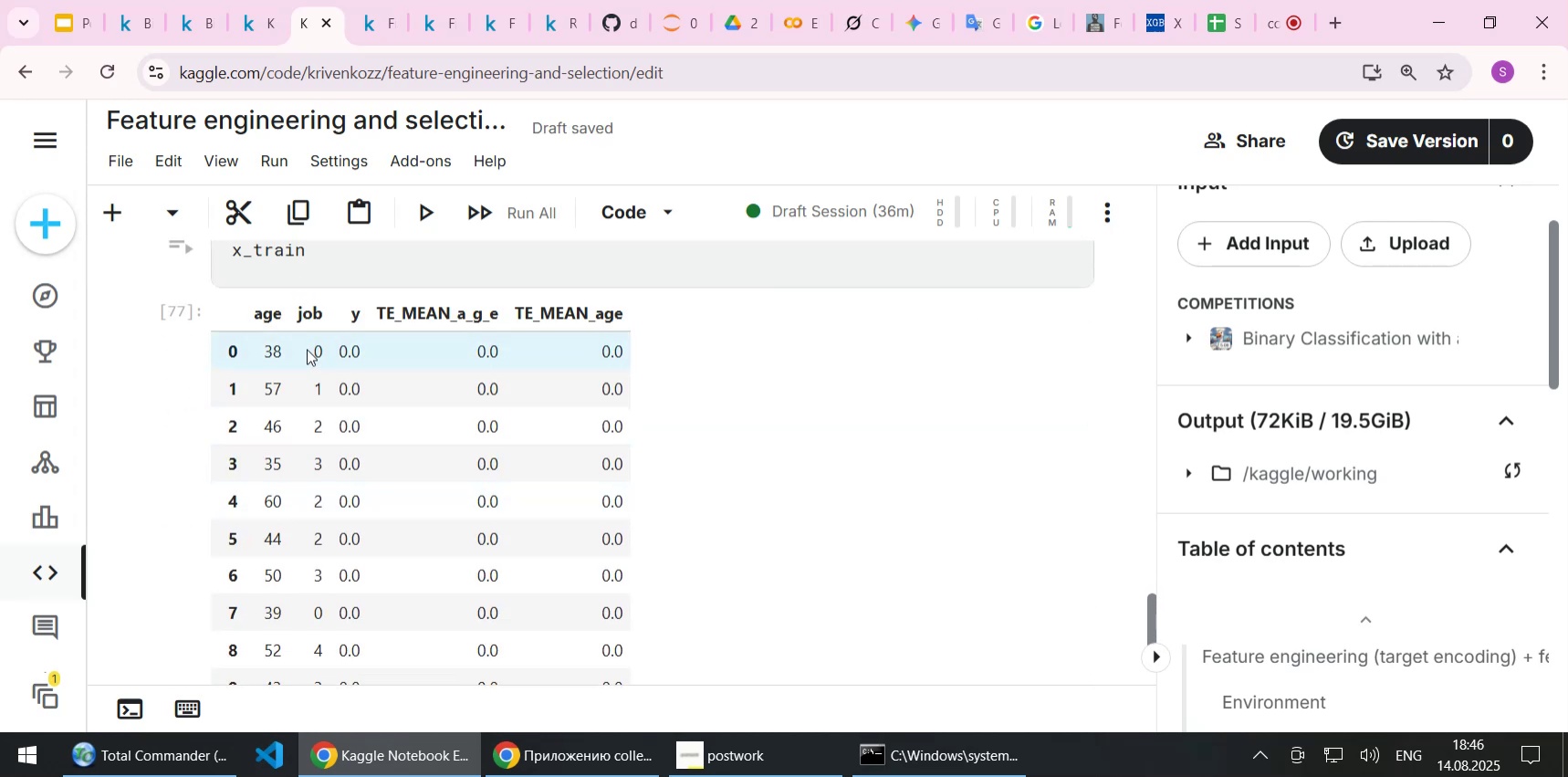 
scroll: coordinate [307, 349], scroll_direction: up, amount: 1.0
 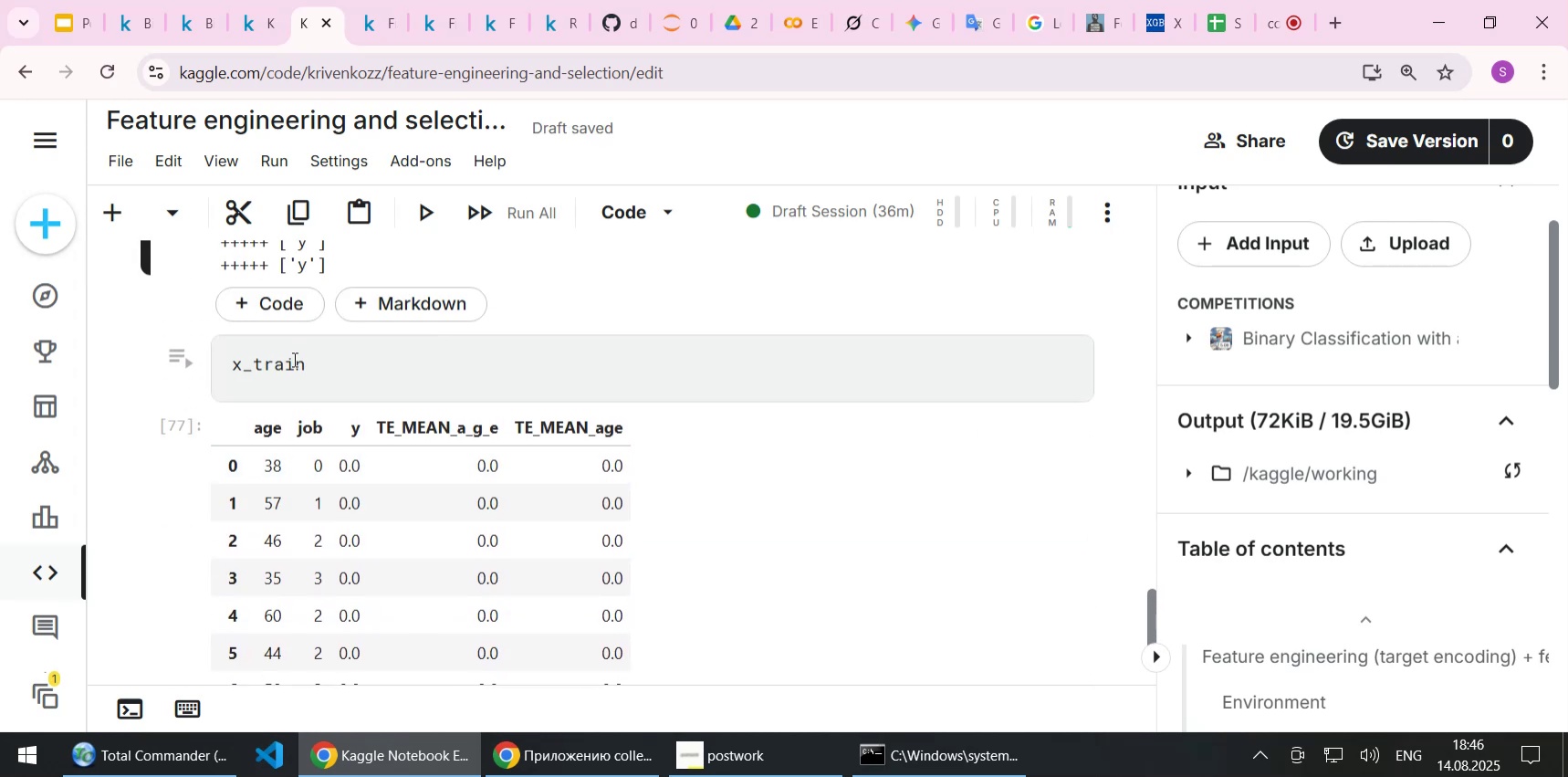 
double_click([293, 359])
 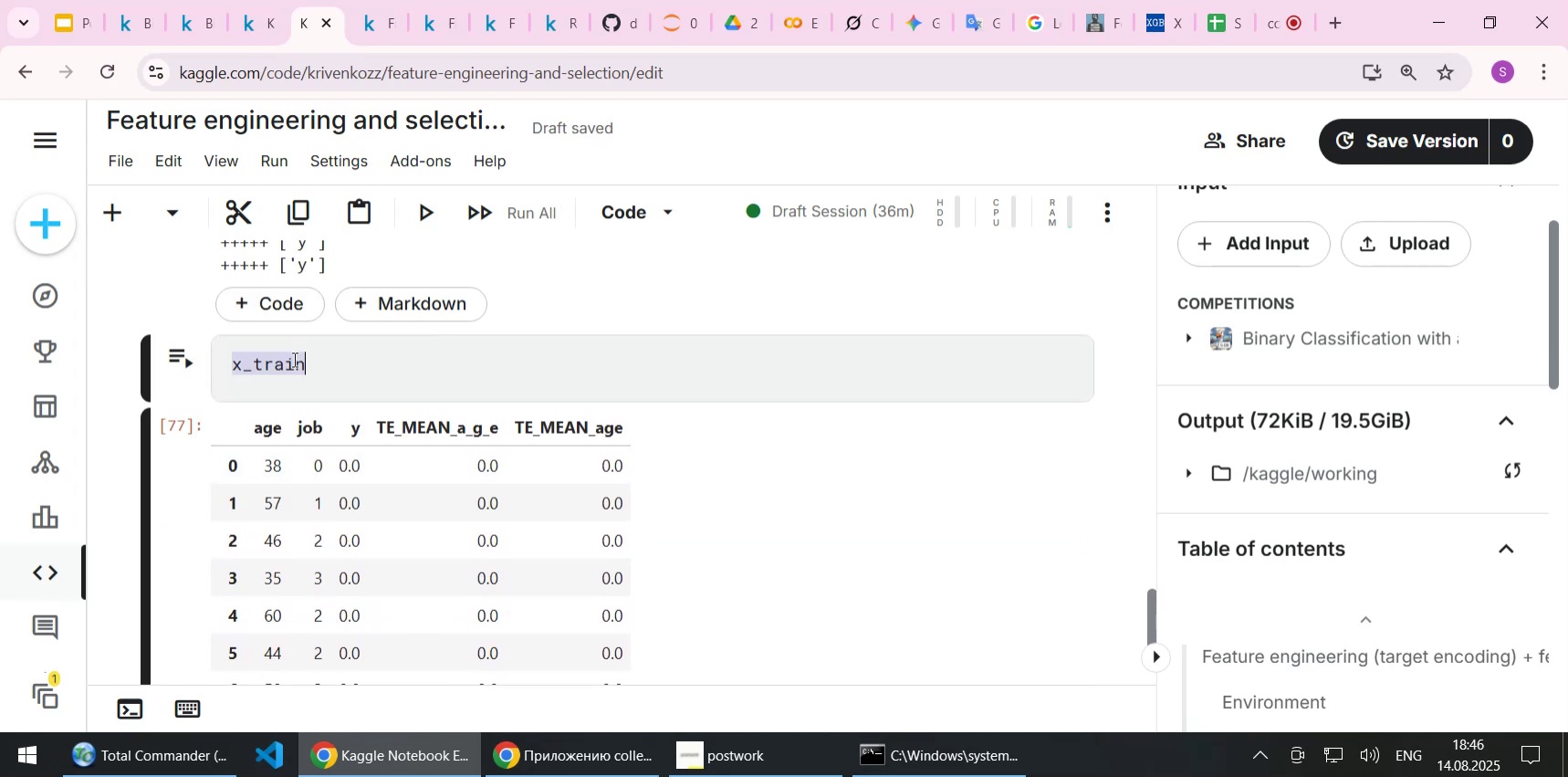 
key(Control+ControlLeft)
 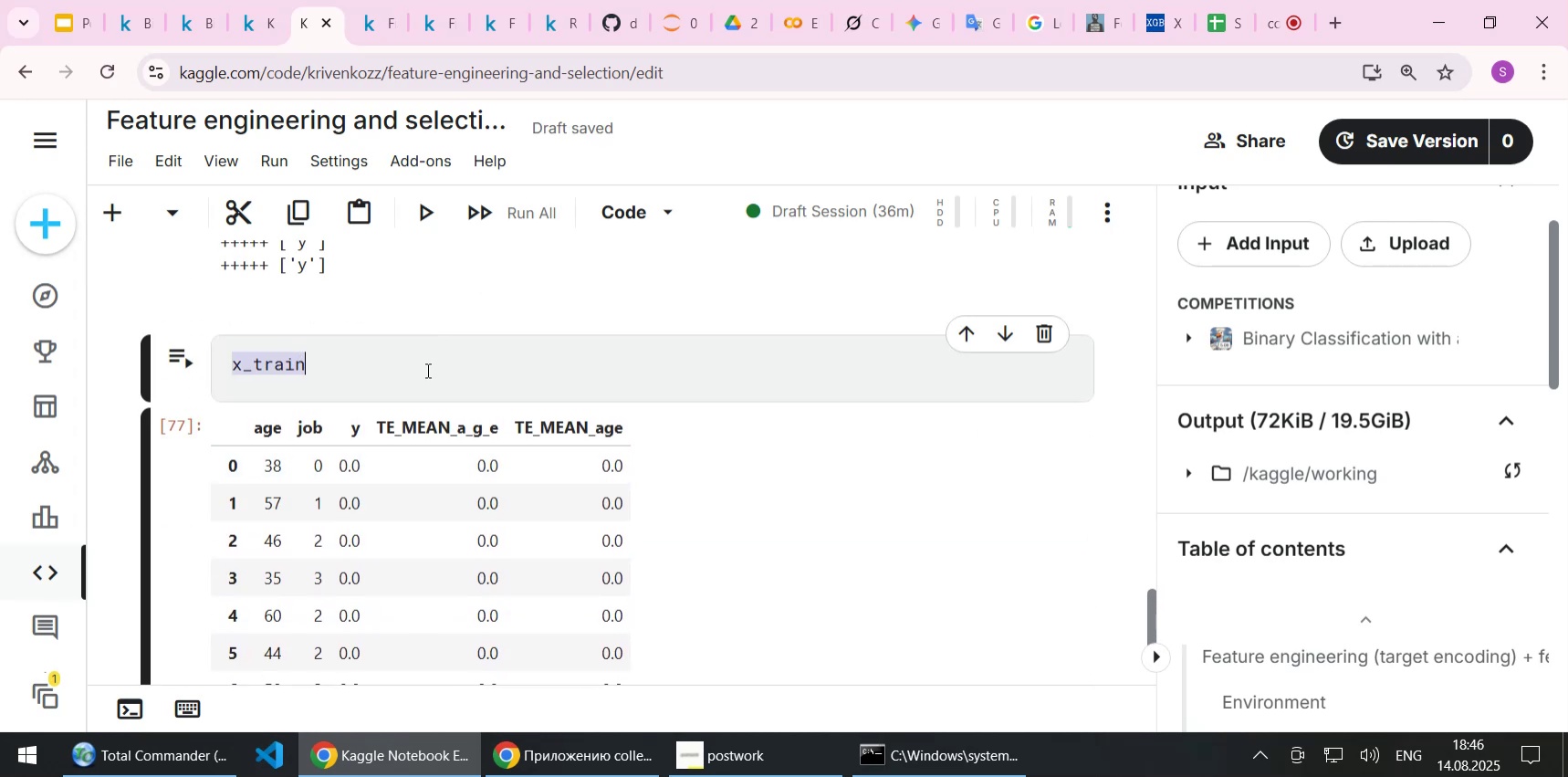 
key(Control+V)
 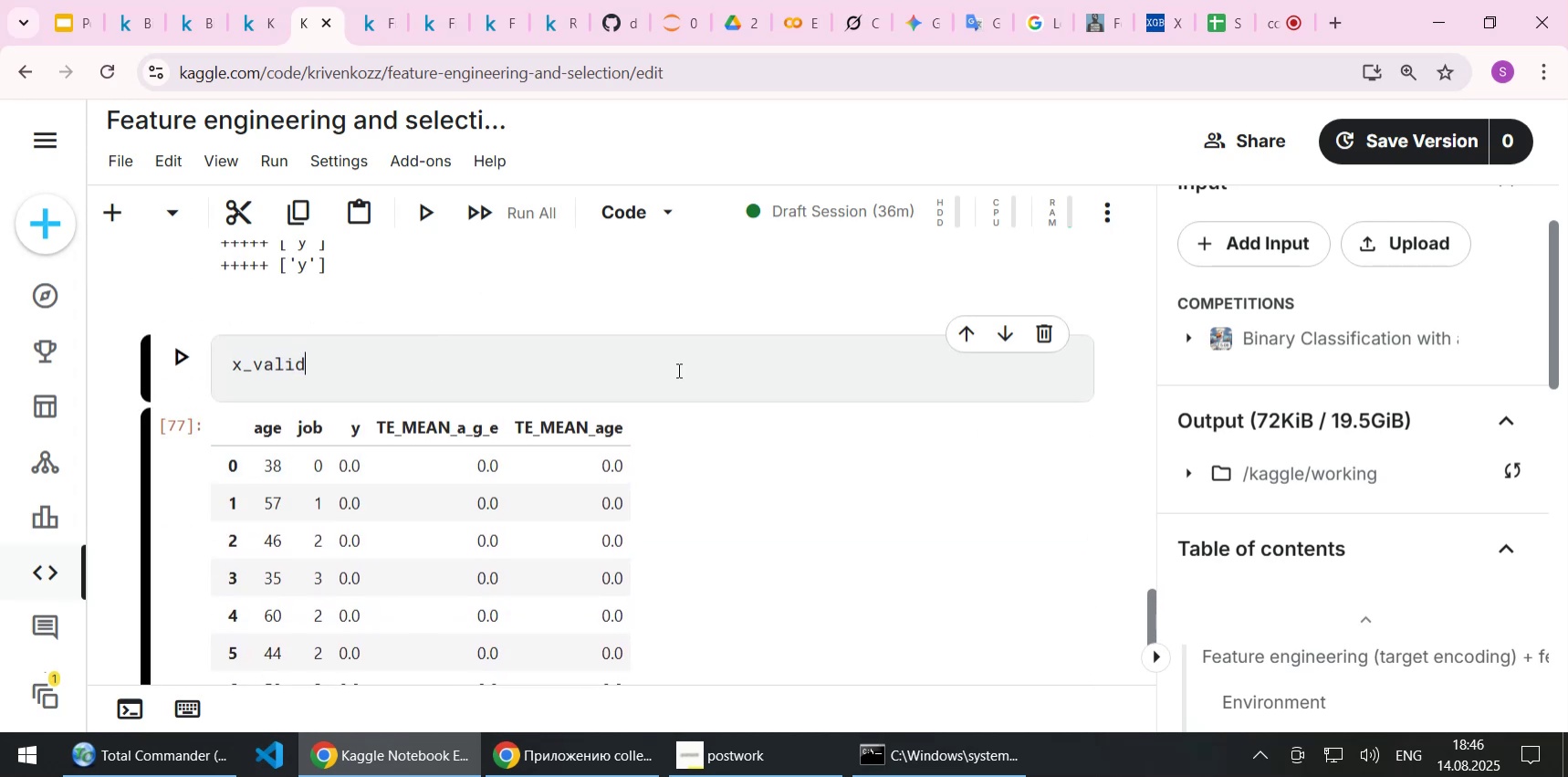 
key(Shift+Enter)
 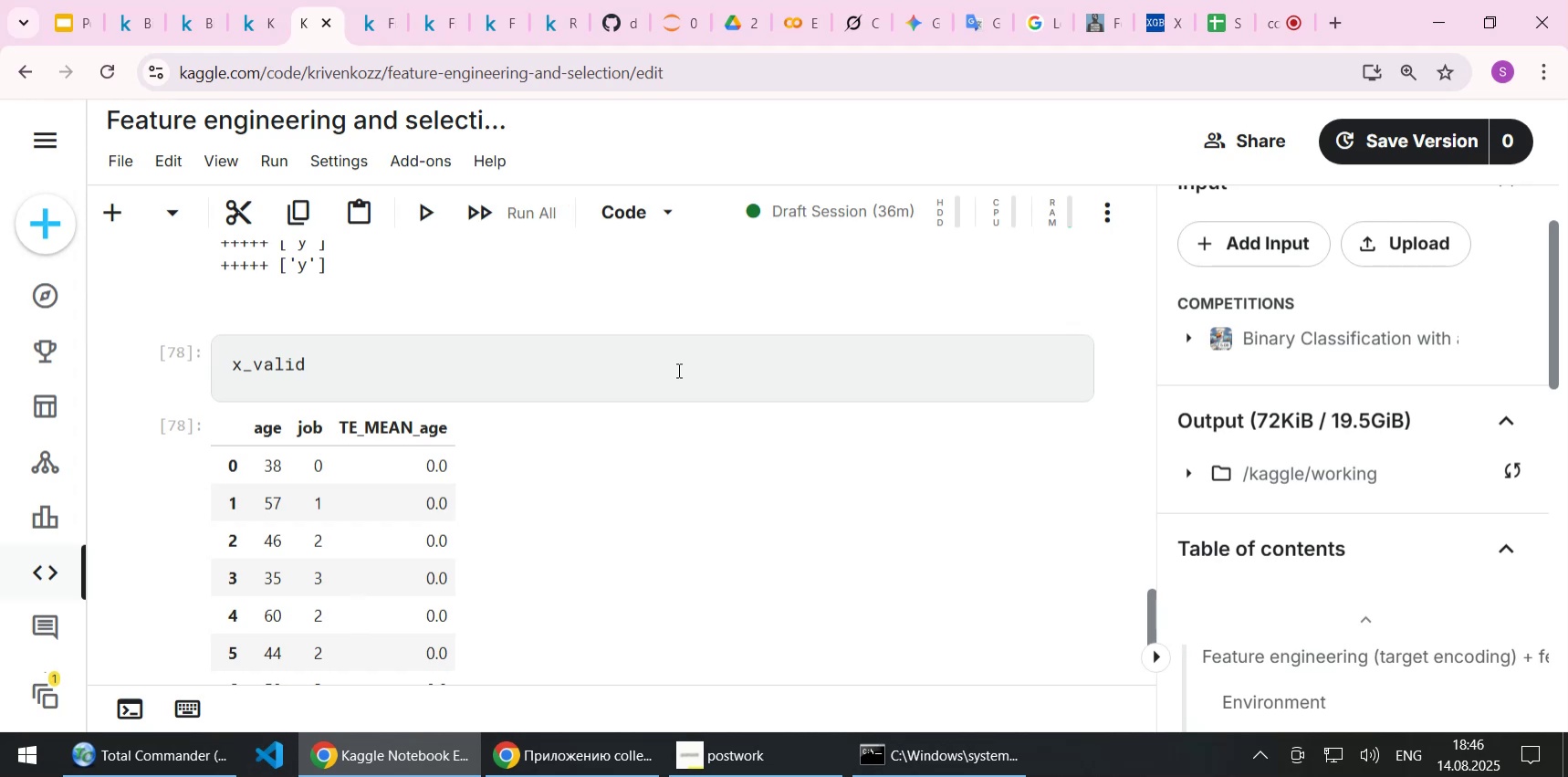 
scroll: coordinate [580, 372], scroll_direction: up, amount: 2.0
 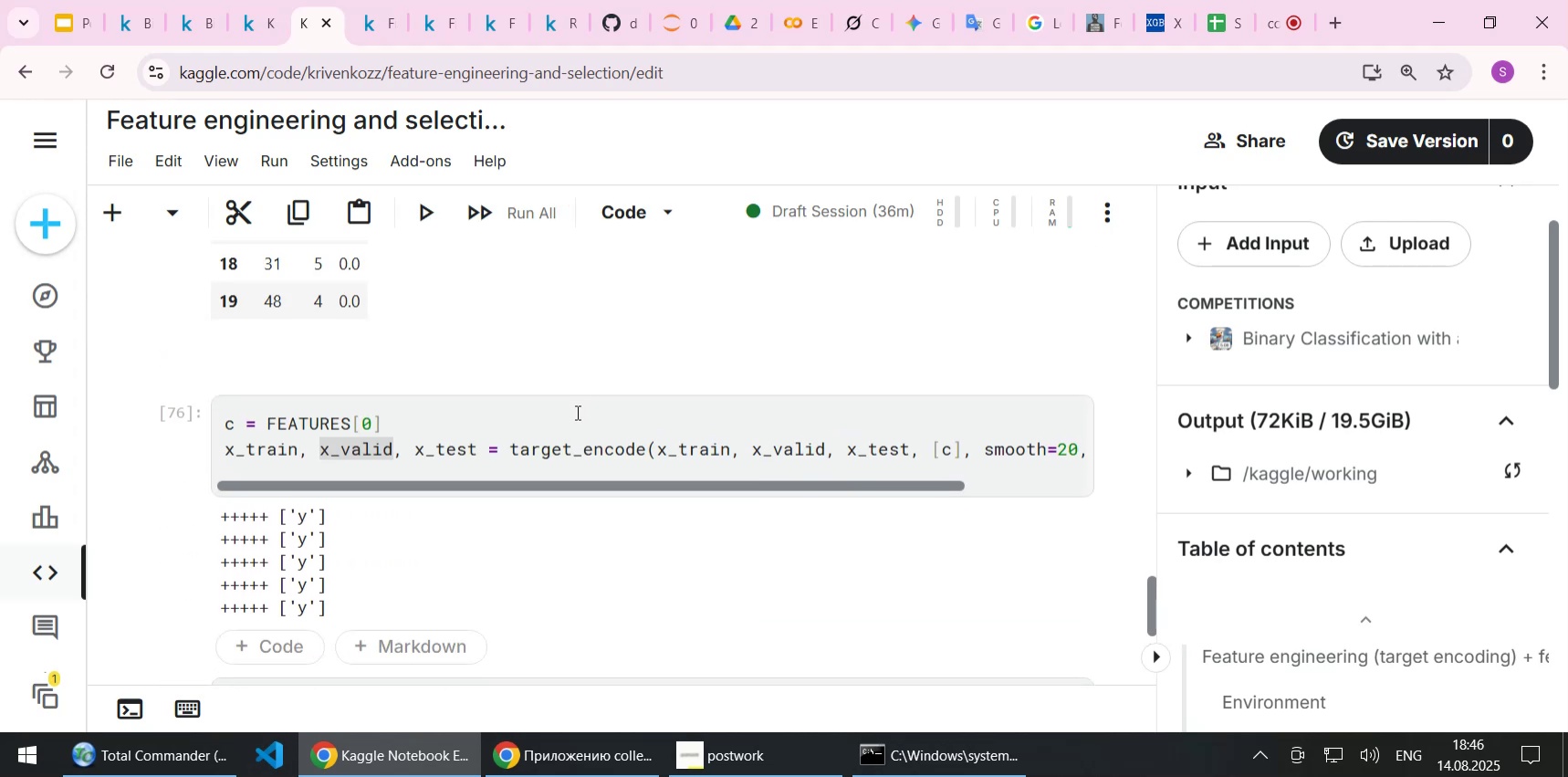 
left_click([565, 428])
 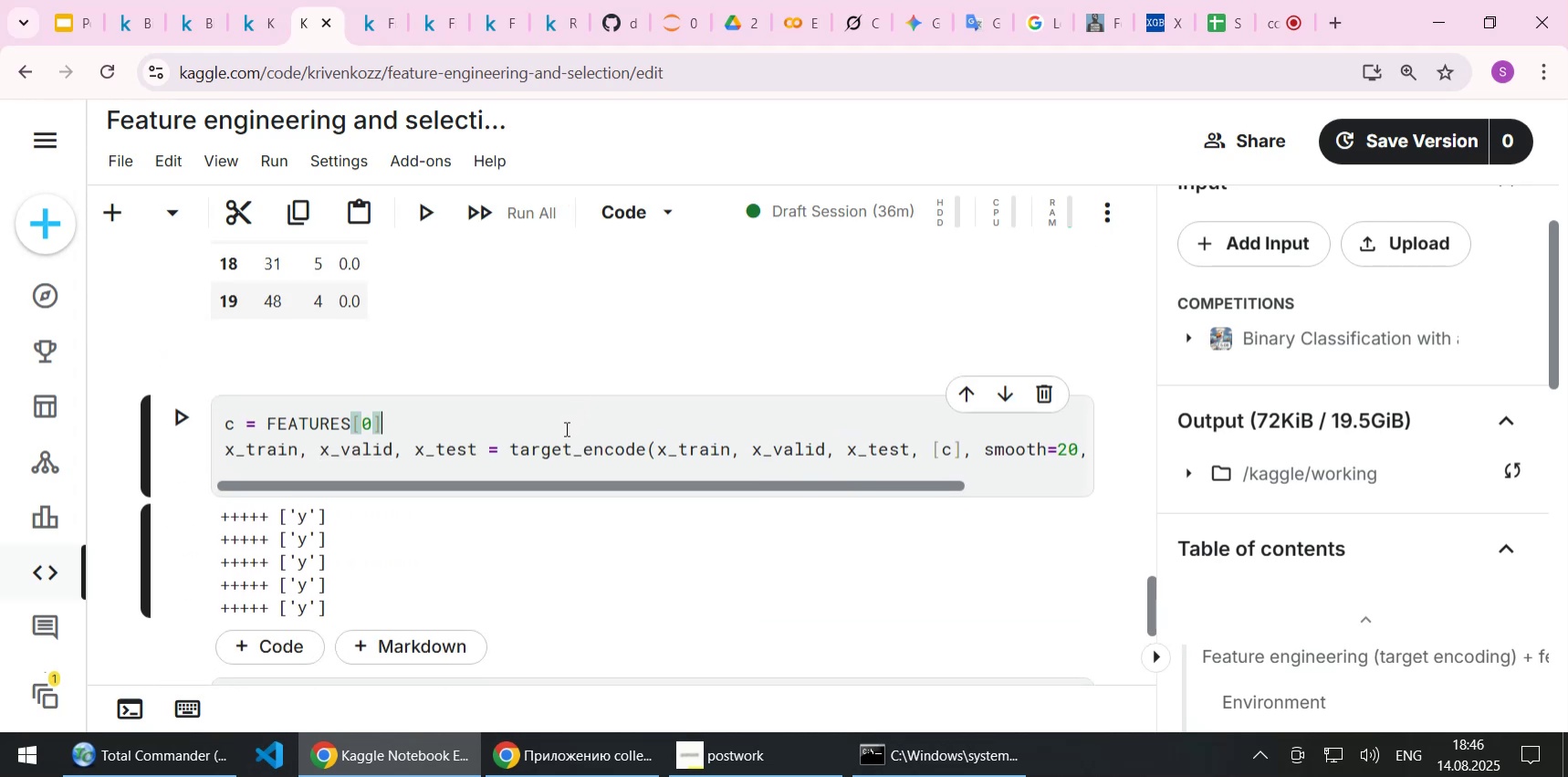 
scroll: coordinate [702, 449], scroll_direction: up, amount: 22.0
 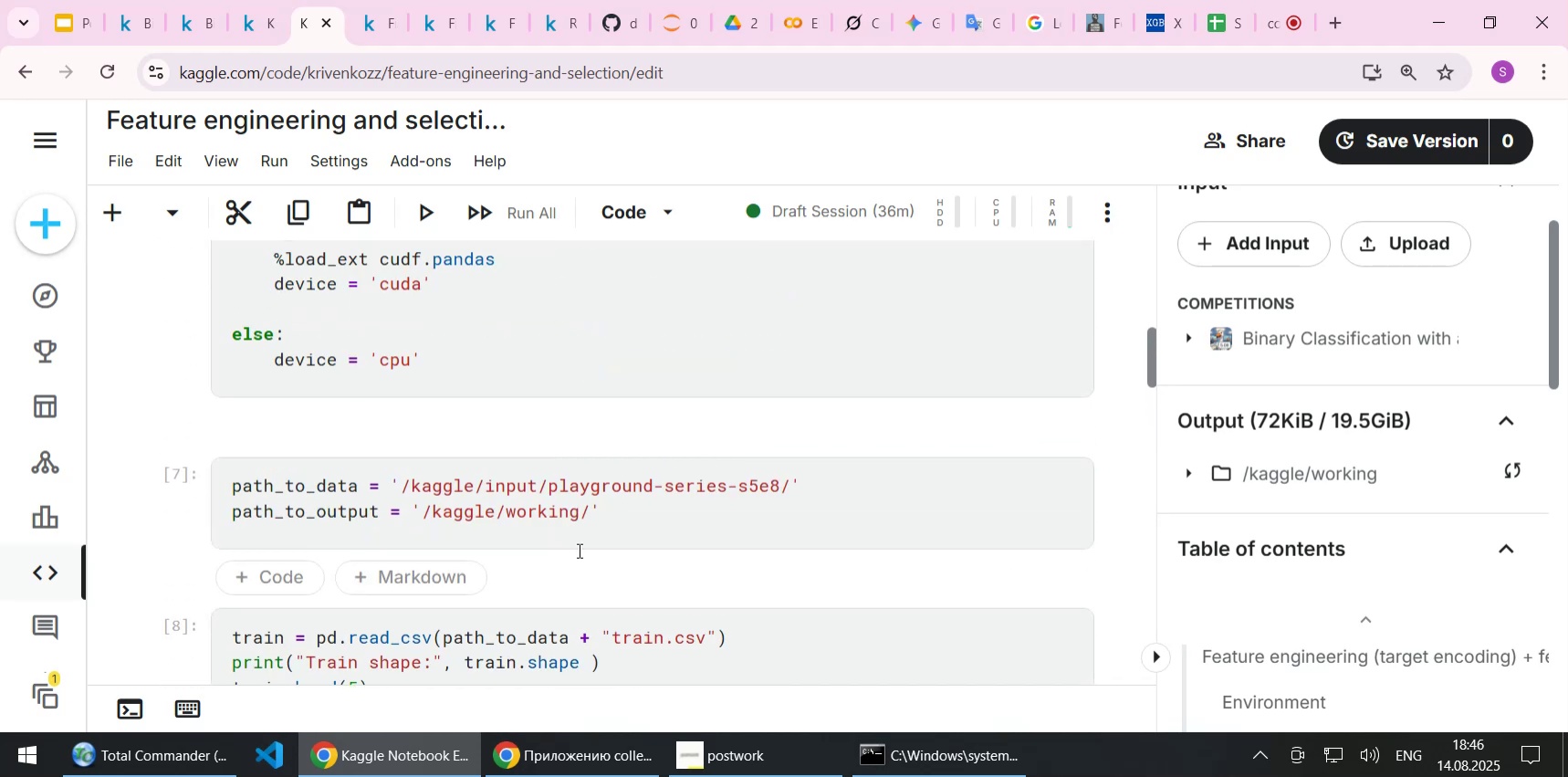 
scroll: coordinate [581, 564], scroll_direction: down, amount: 2.0
 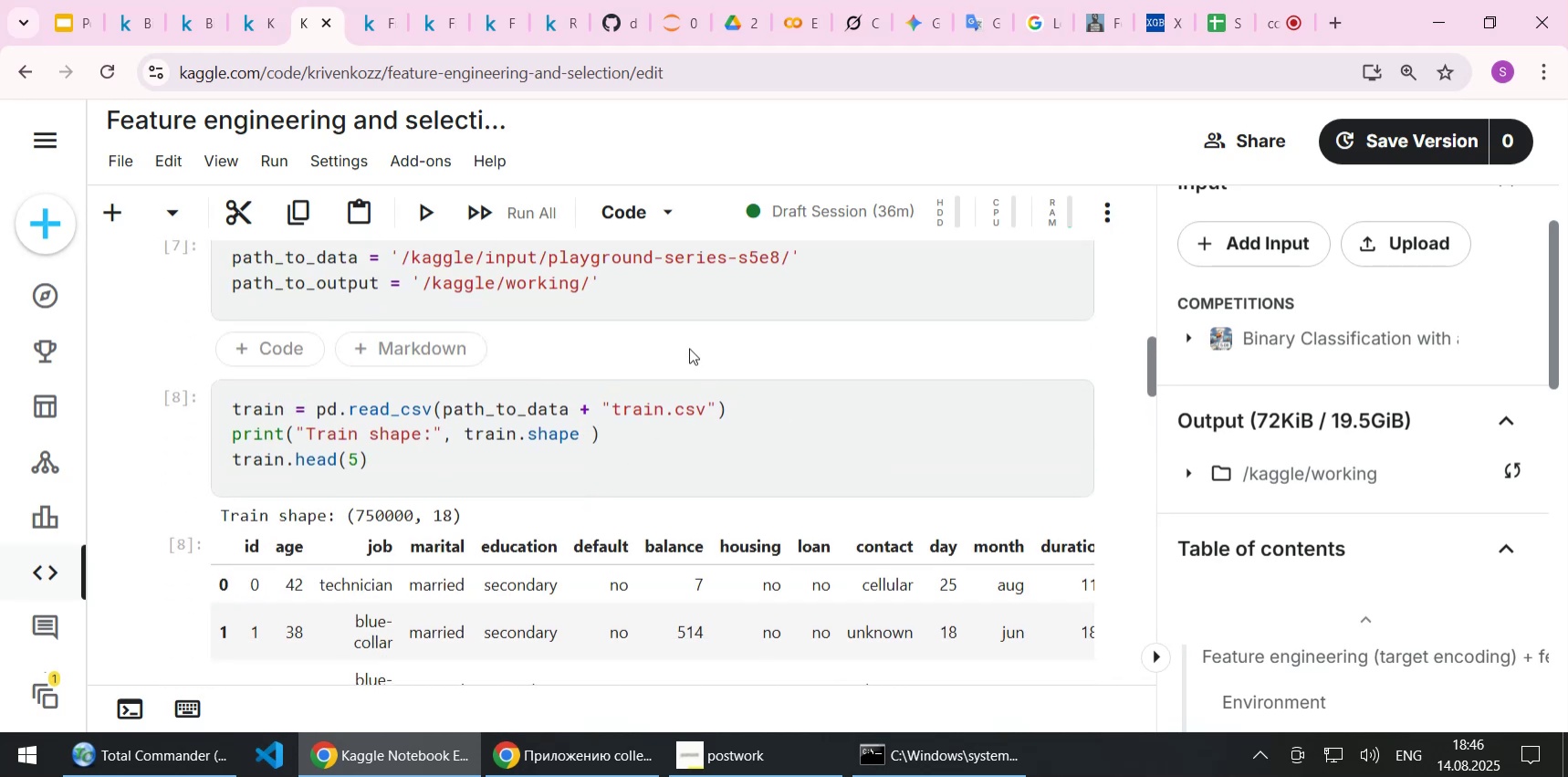 
scroll: coordinate [684, 348], scroll_direction: up, amount: 1.0
 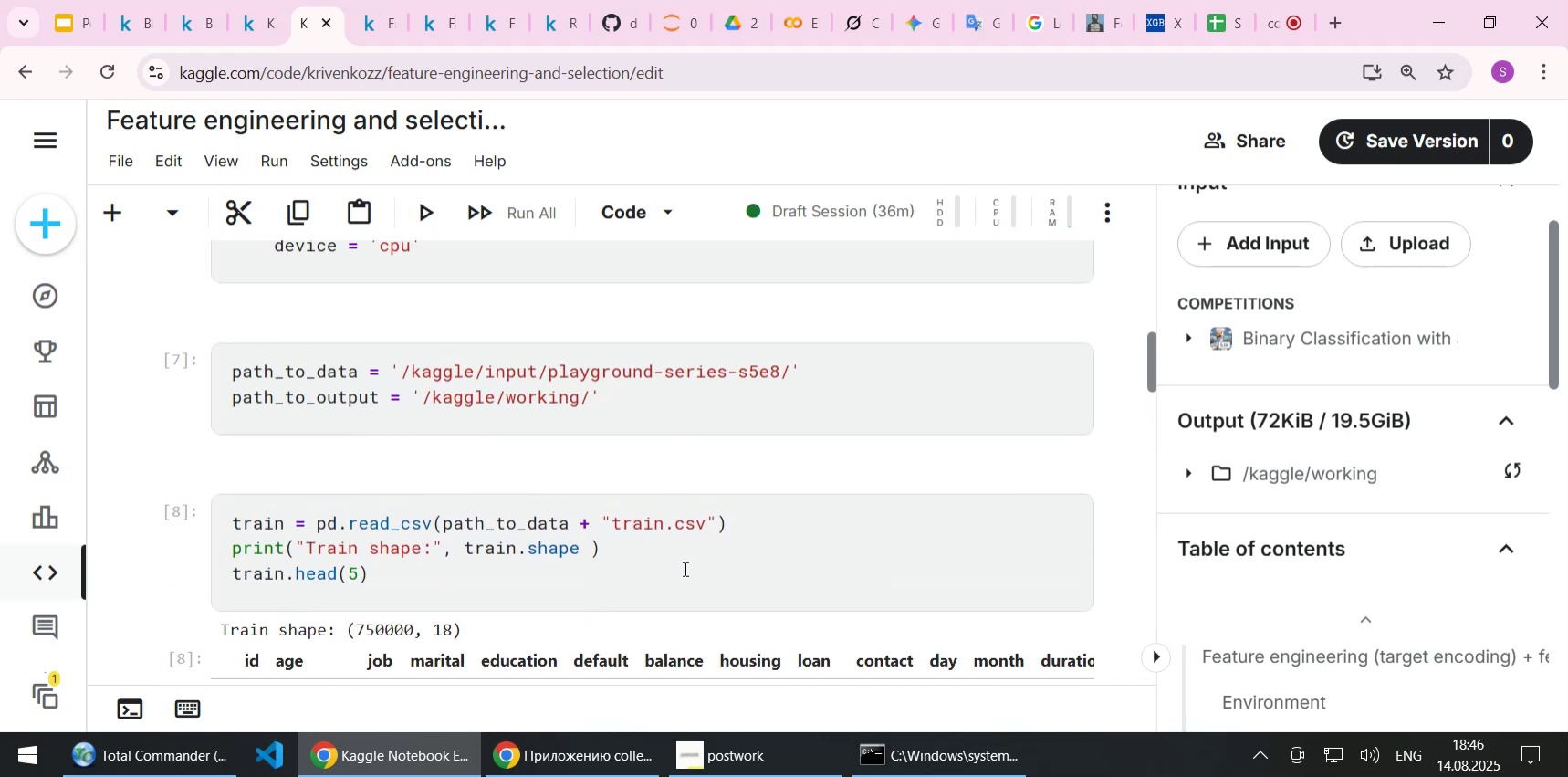 
left_click([684, 568])
 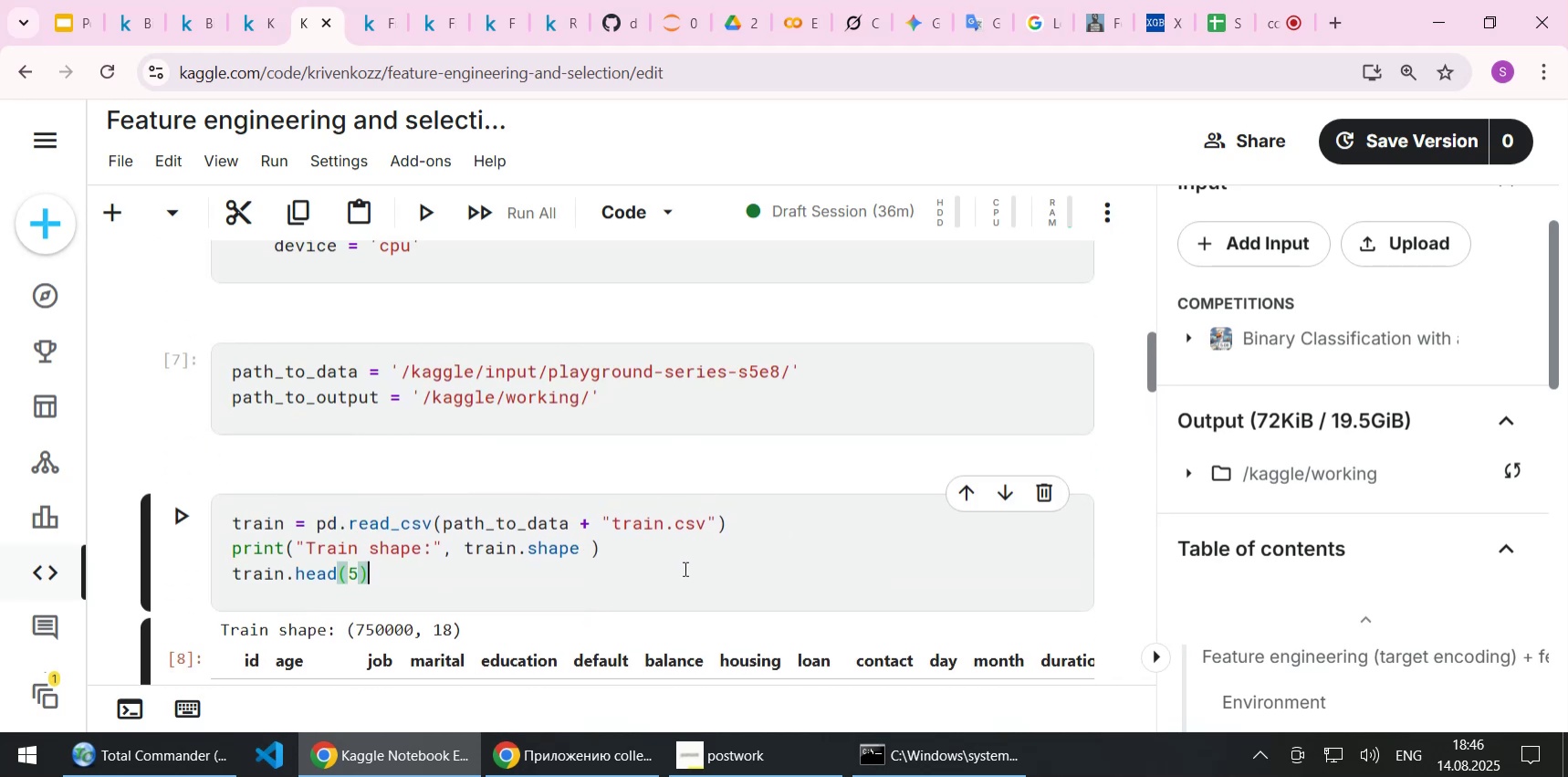 
key(Shift+Enter)
 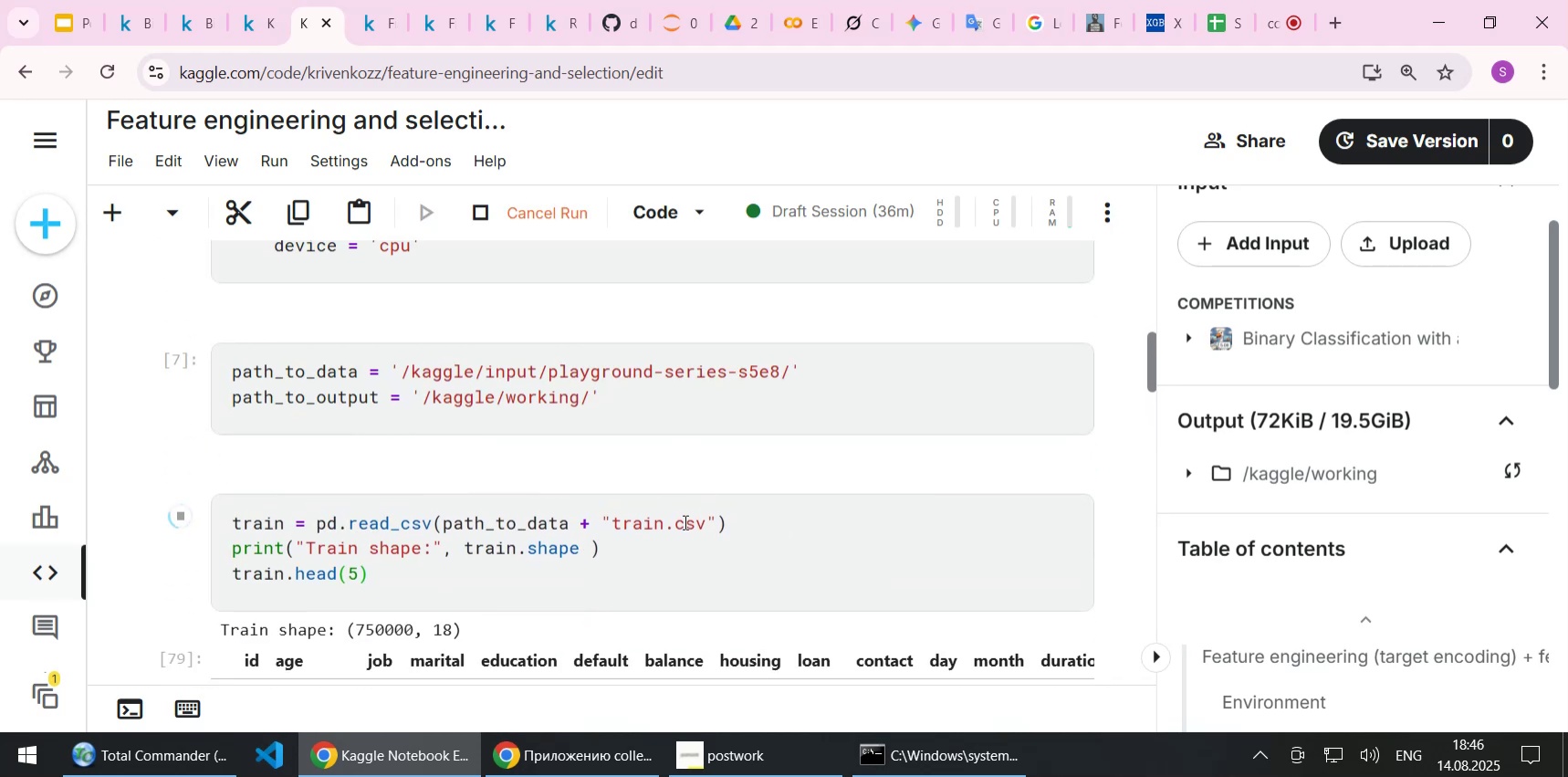 
scroll: coordinate [684, 521], scroll_direction: down, amount: 4.0
 